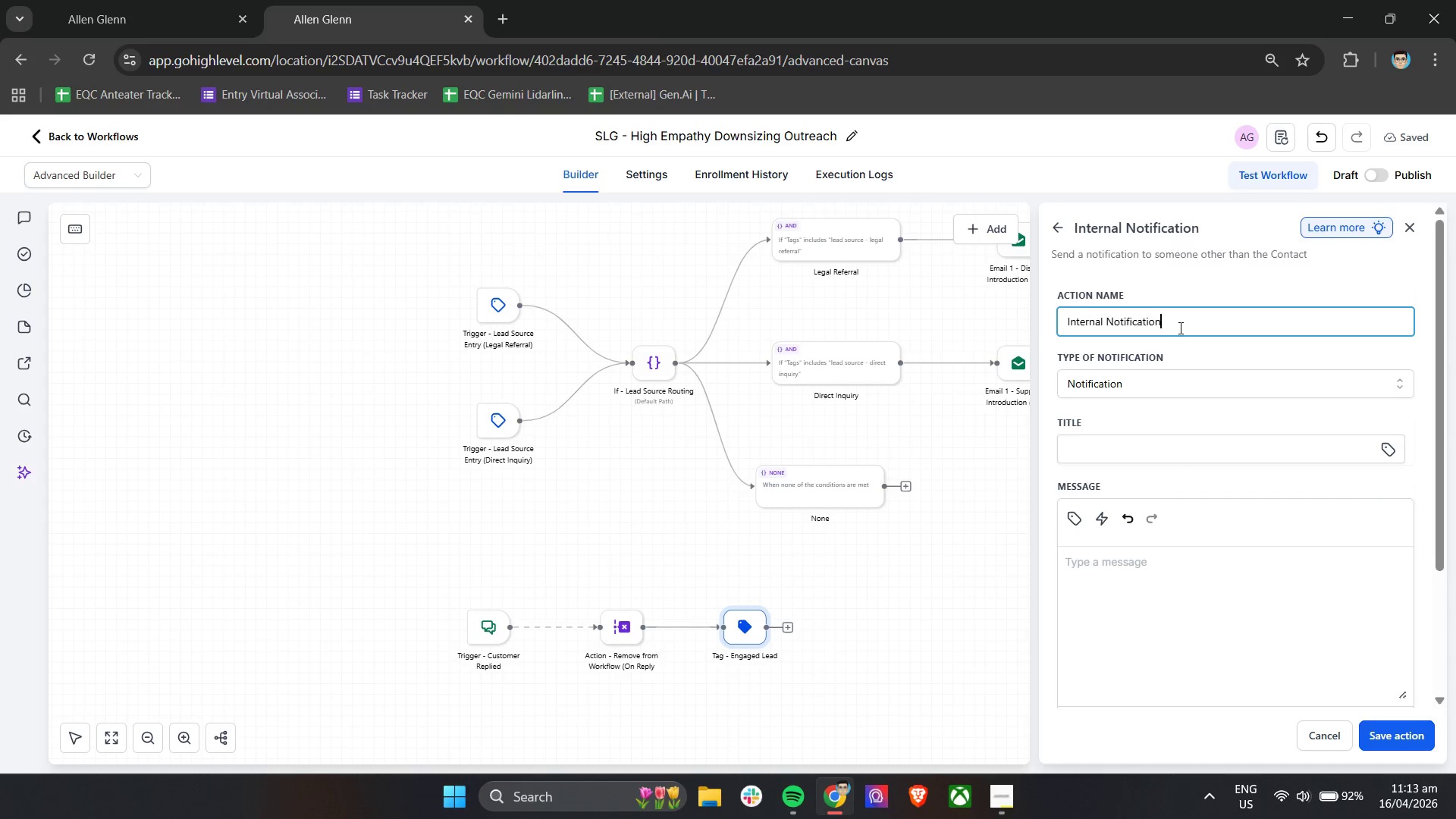 
triple_click([1179, 328])
 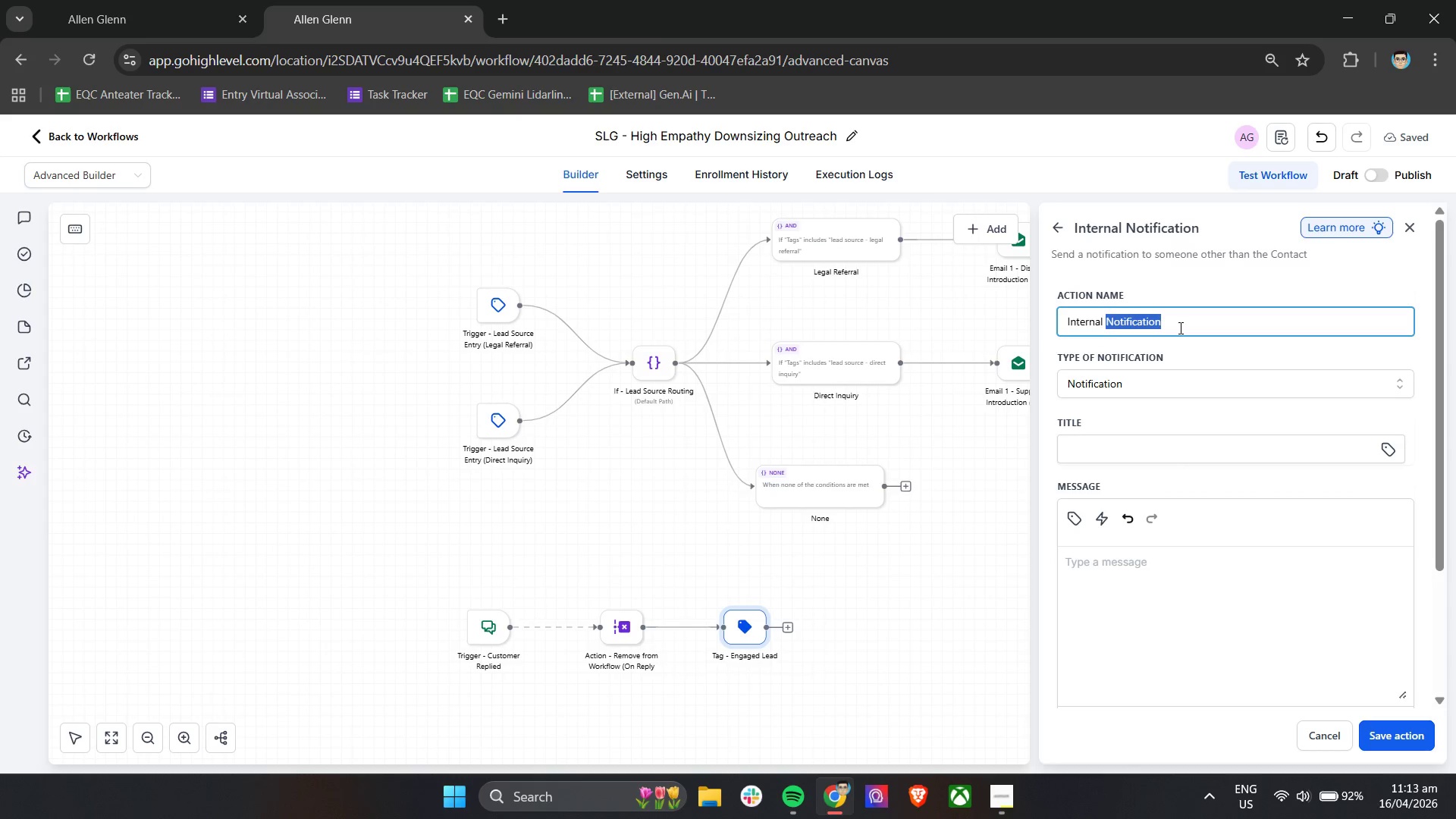 
triple_click([1179, 328])
 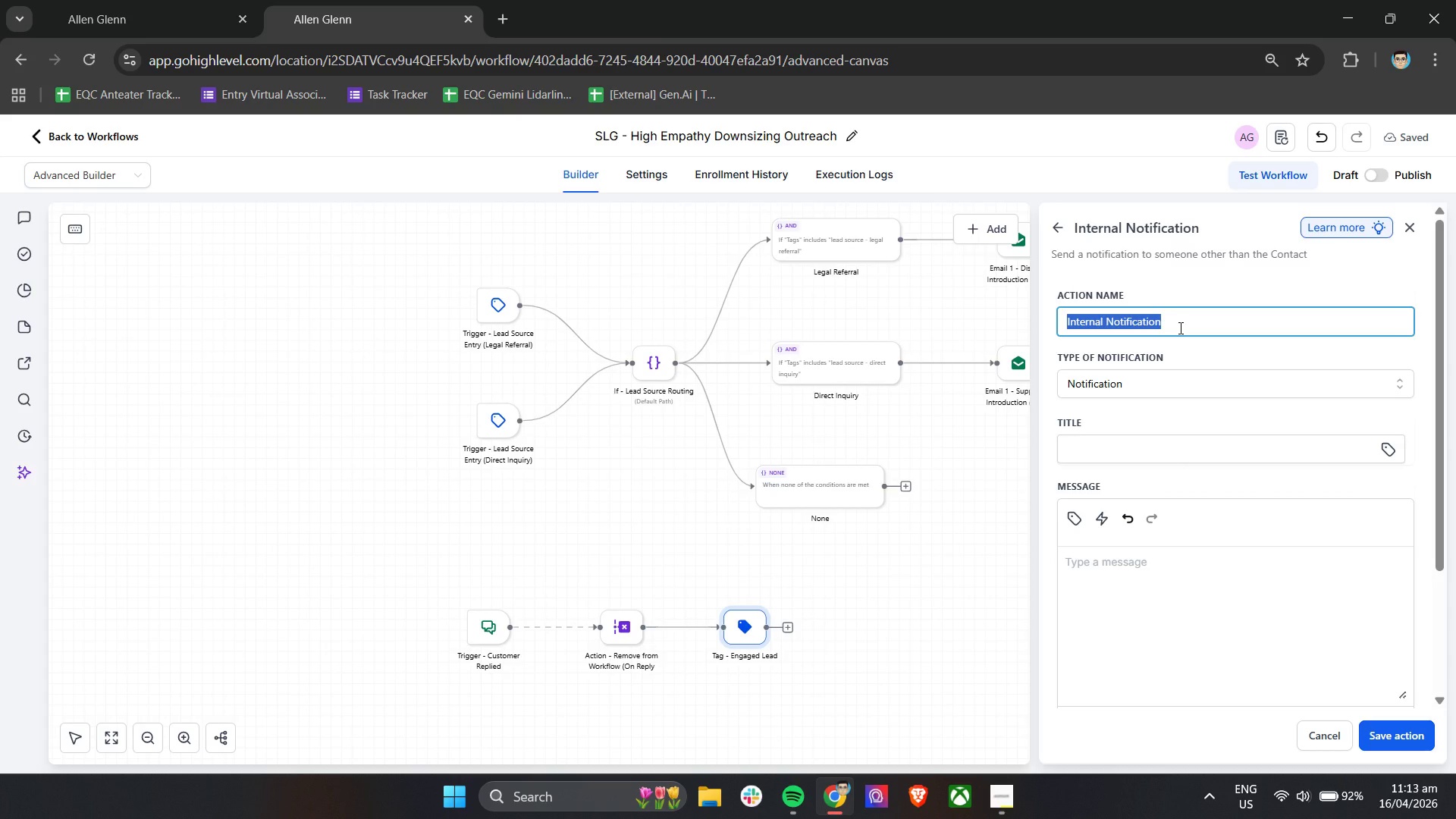 
type(Notify - Manual )
 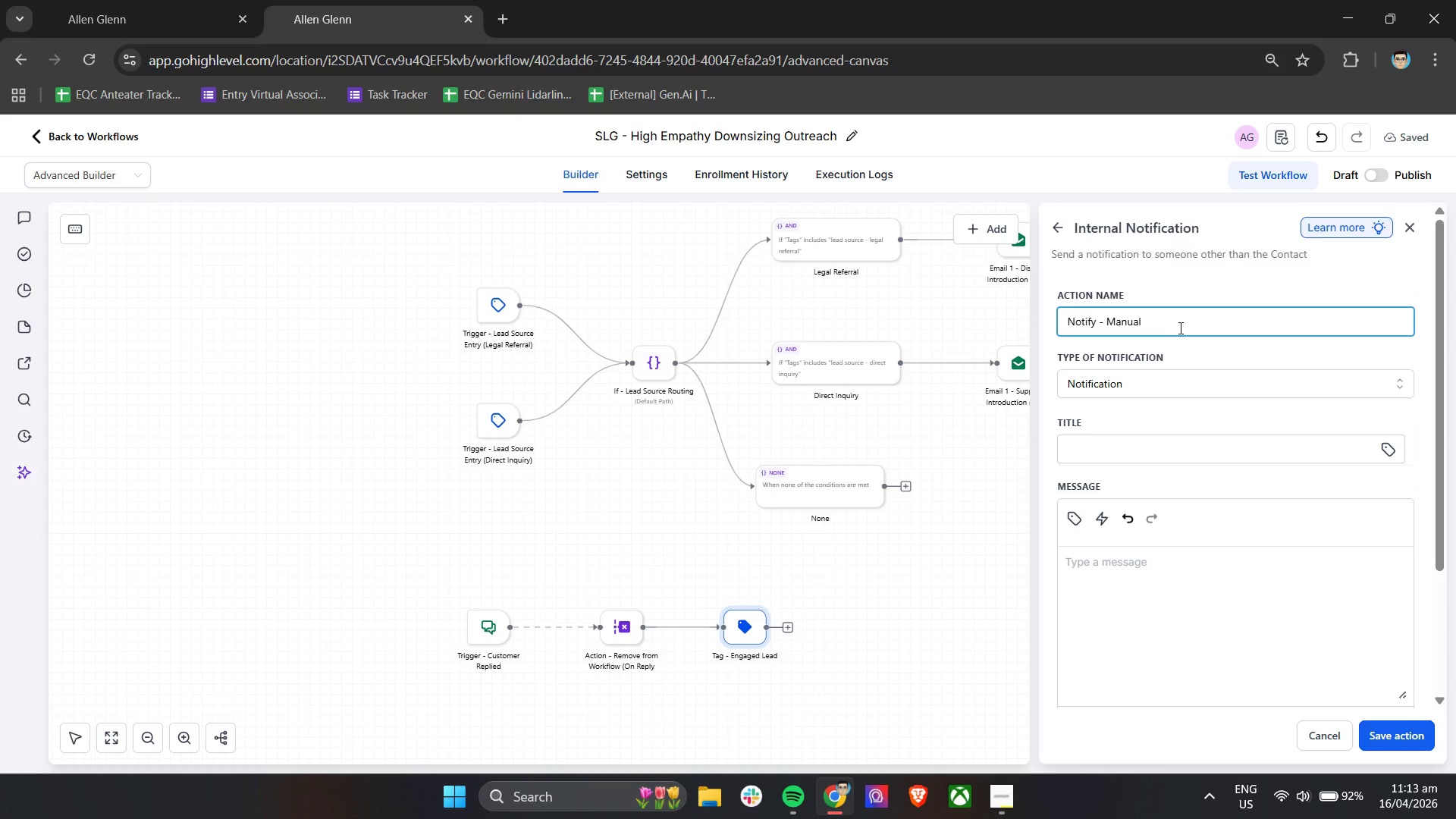 
type(Follow-Up Required)
 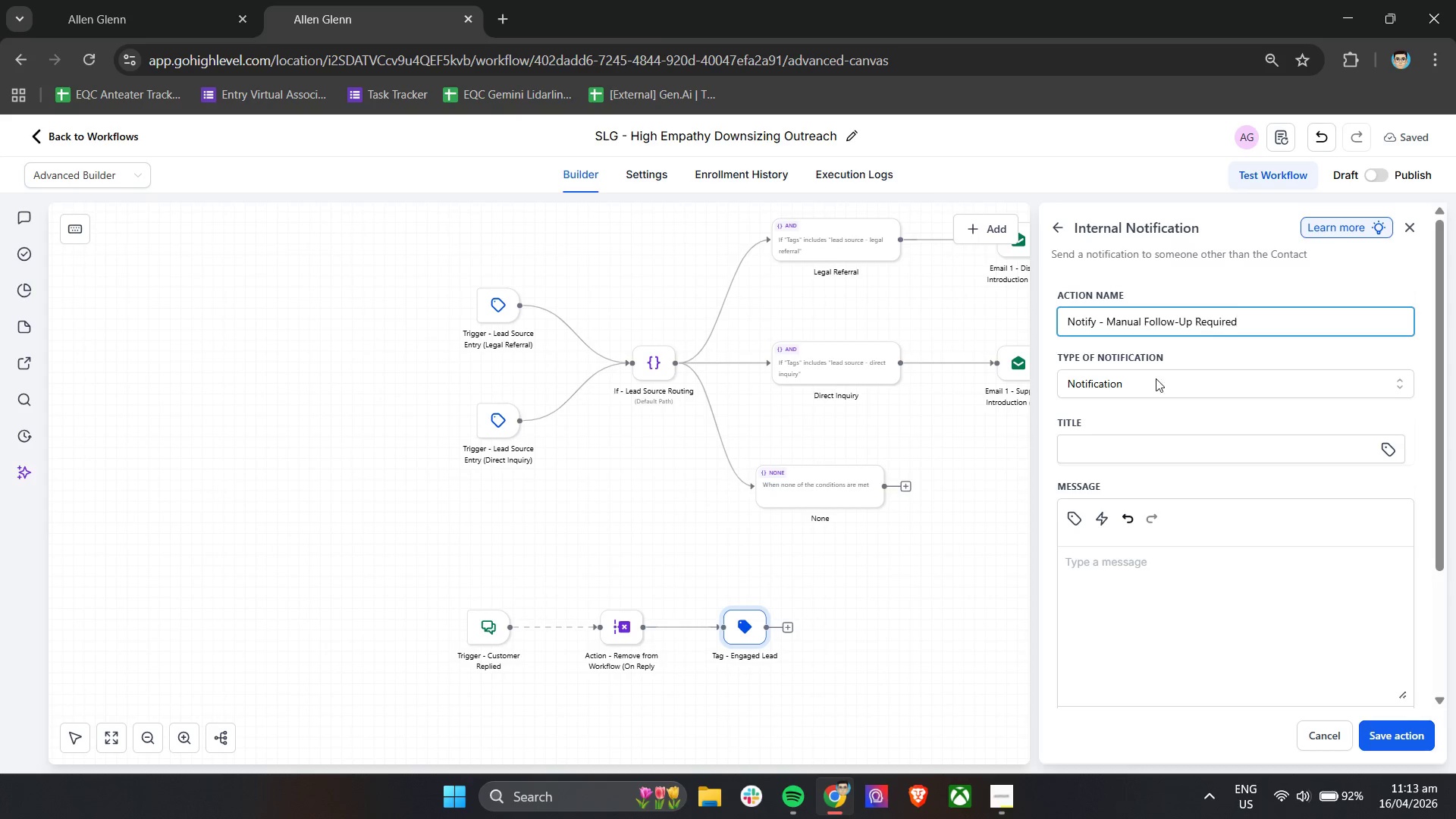 
left_click([1166, 413])
 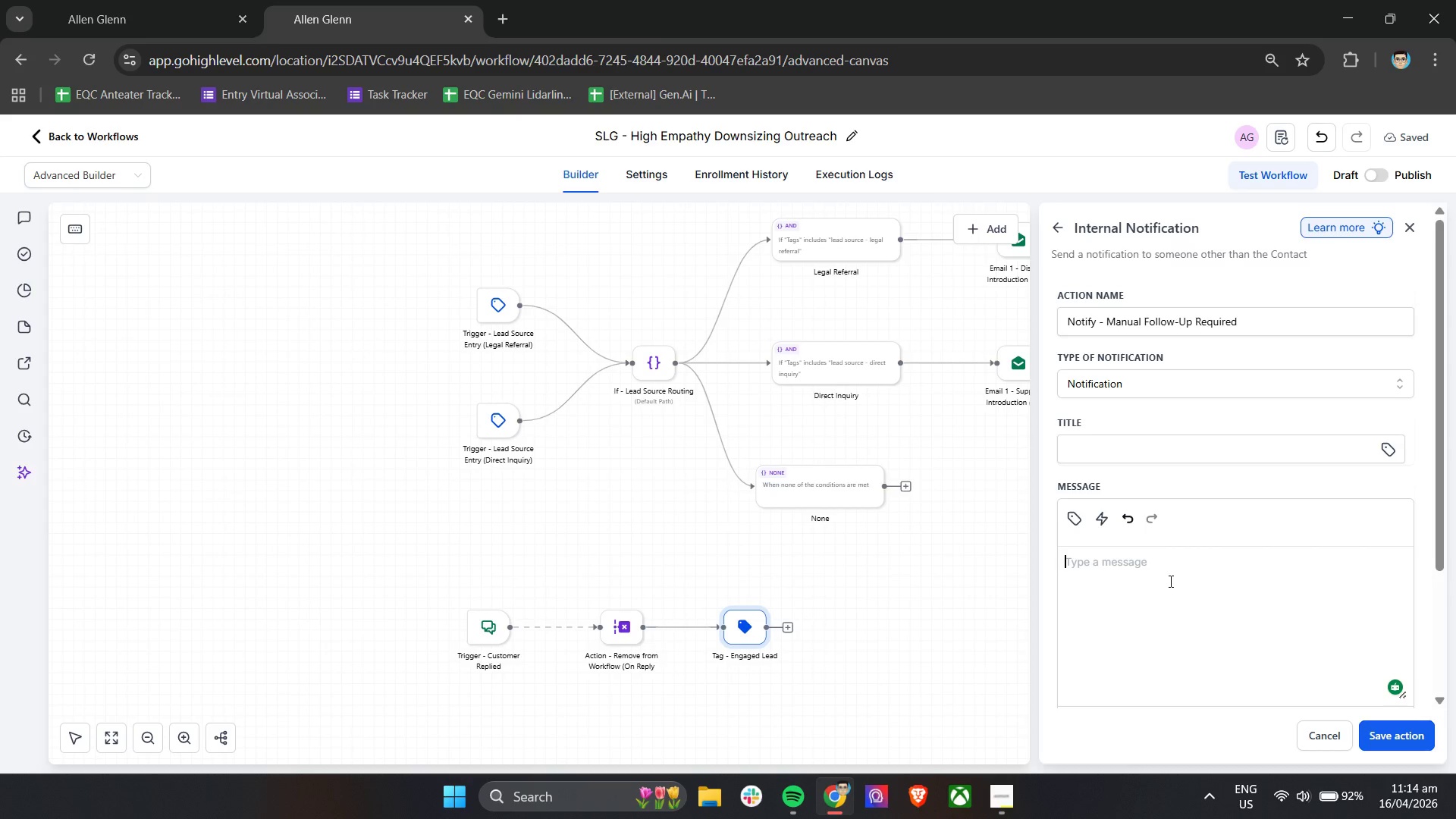 
type( )
key(Backspace)
type(A lead has replied and exited the automation.)
 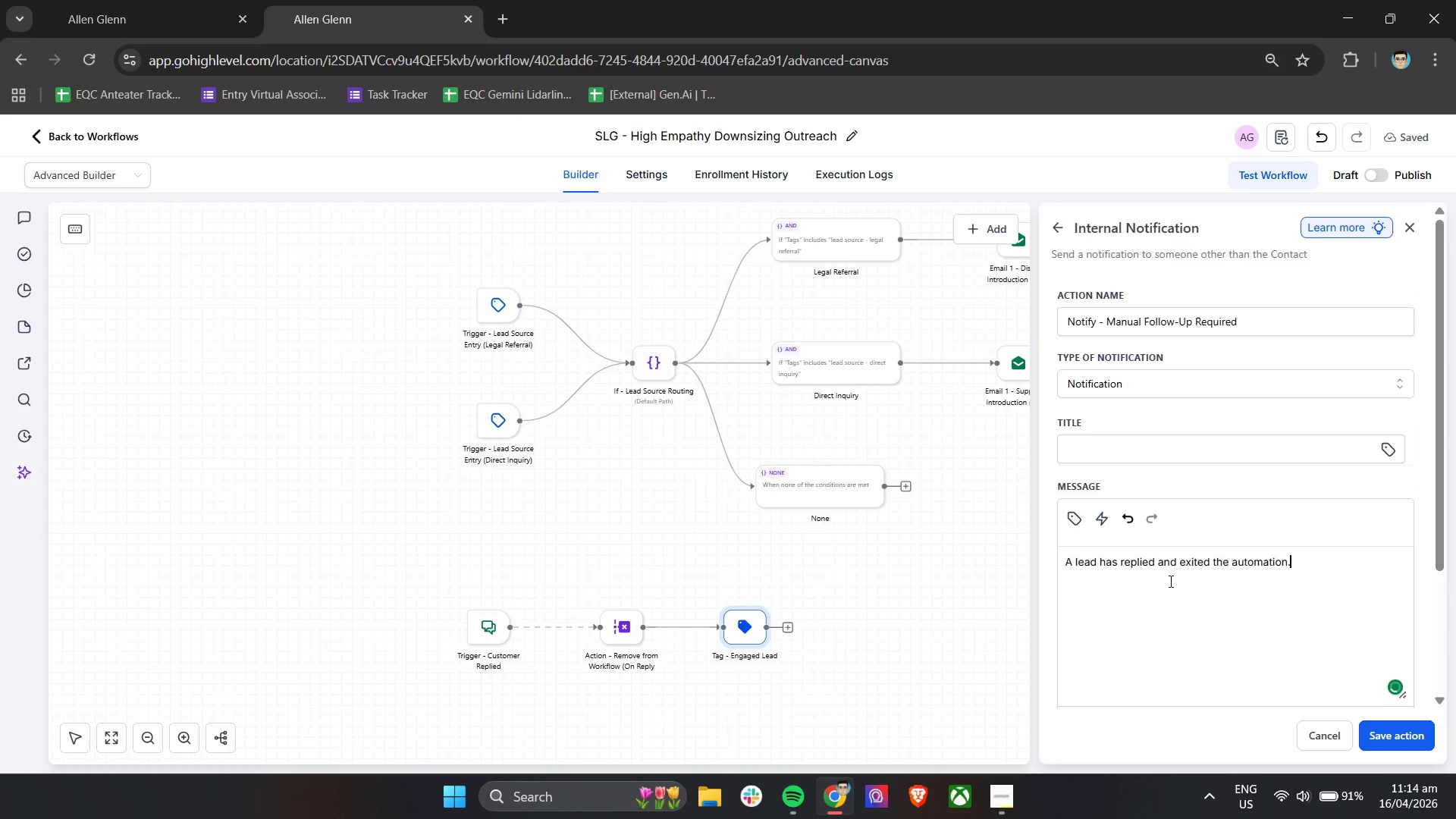 
key(Enter)
 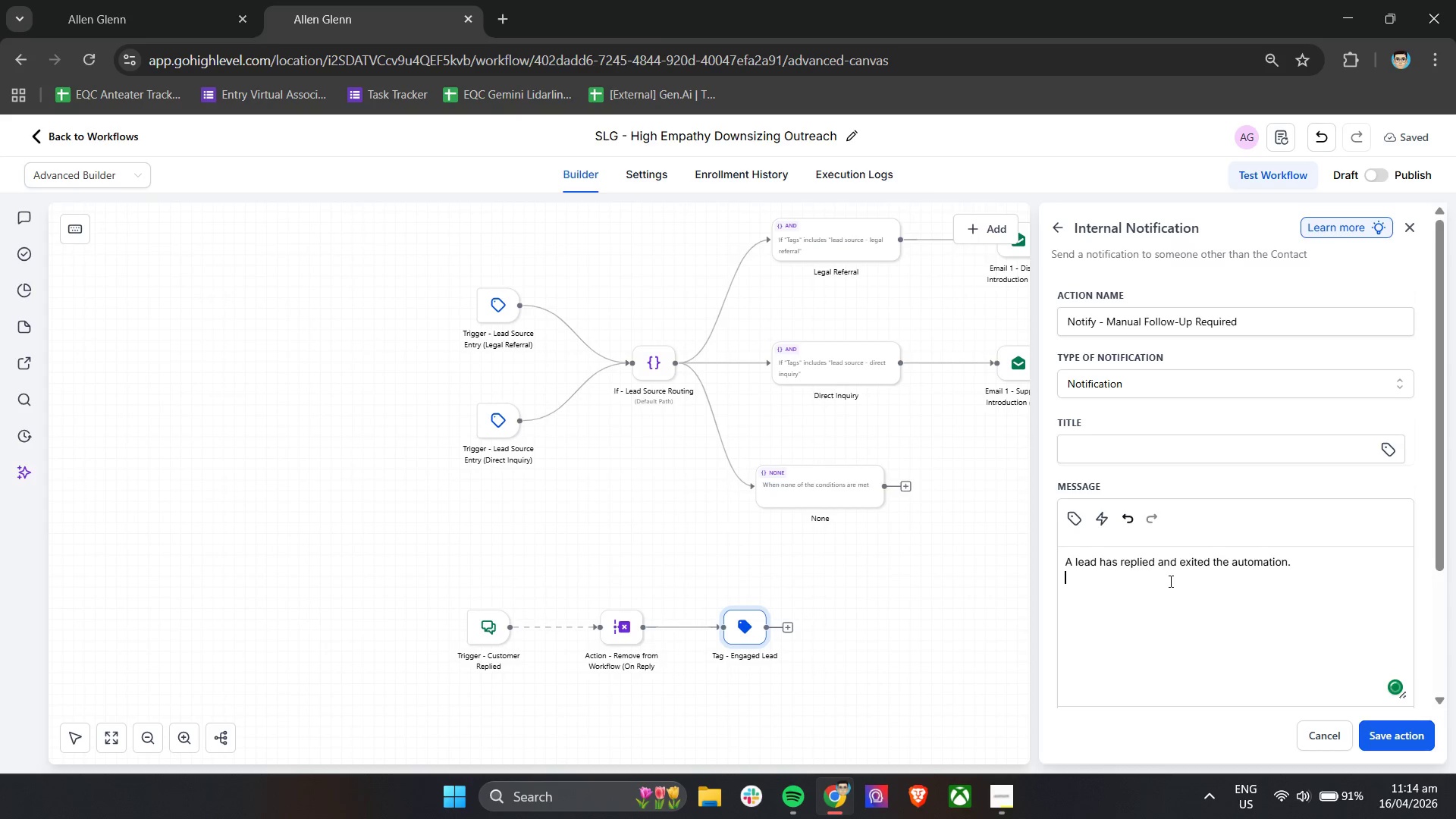 
key(Enter)
 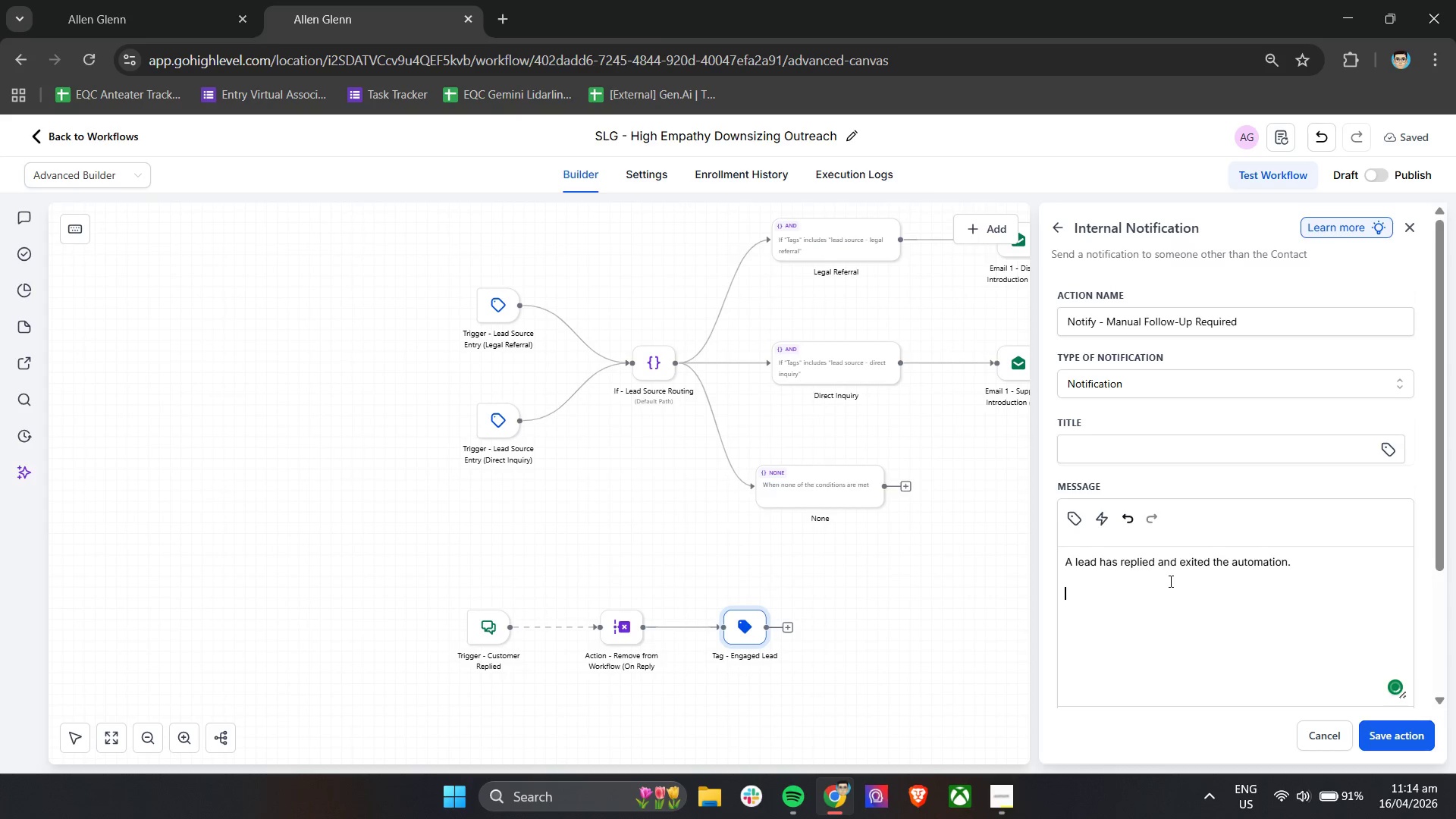 
type(Please review the conversation and follo-up)
key(Backspace)
key(Backspace)
key(Backspace)
type(w up i)
key(Backspace)
type(manually with appropriate context and ses)
key(Backspace)
type(nsivity.)
 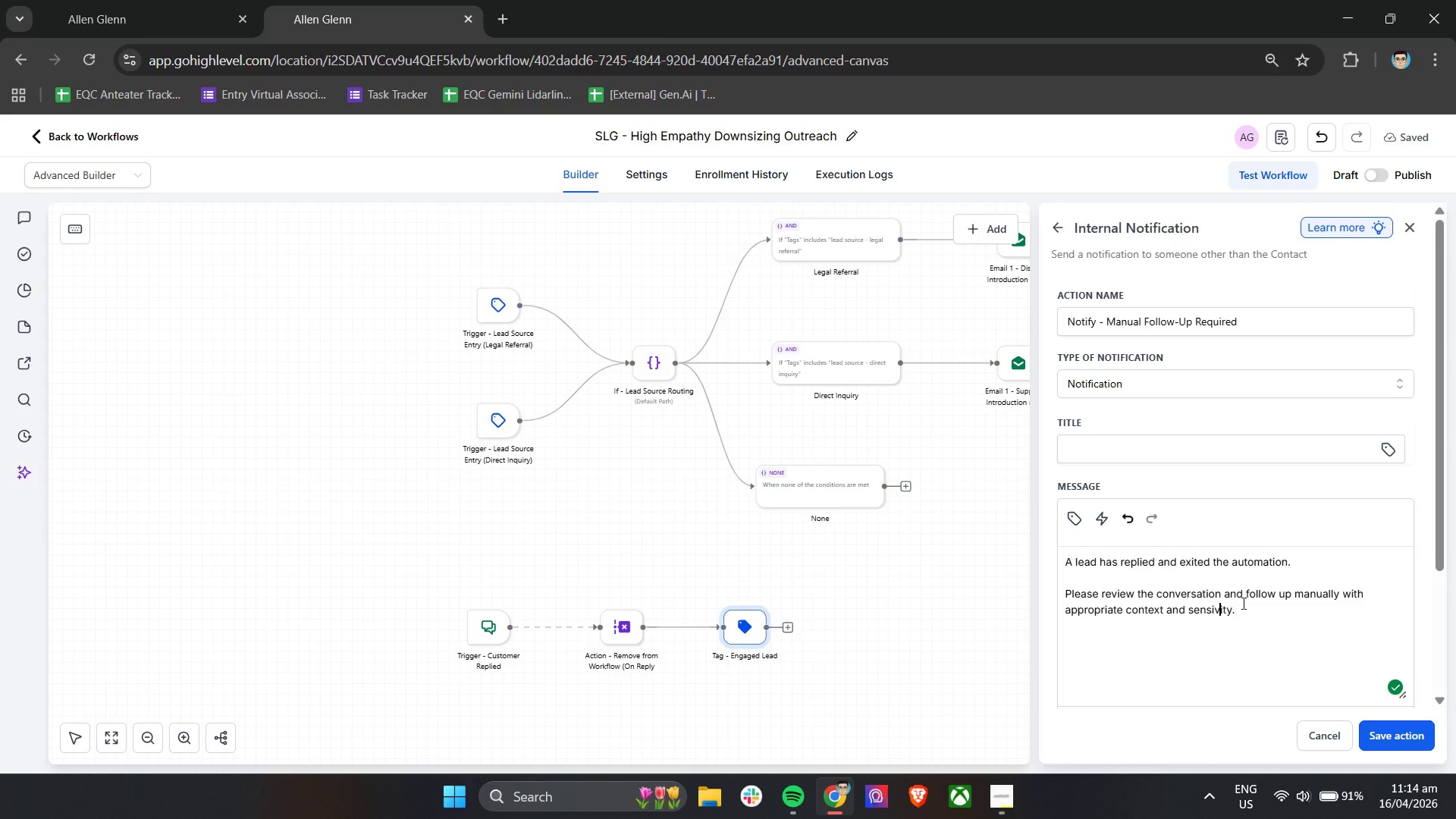 
left_click([1139, 421])
 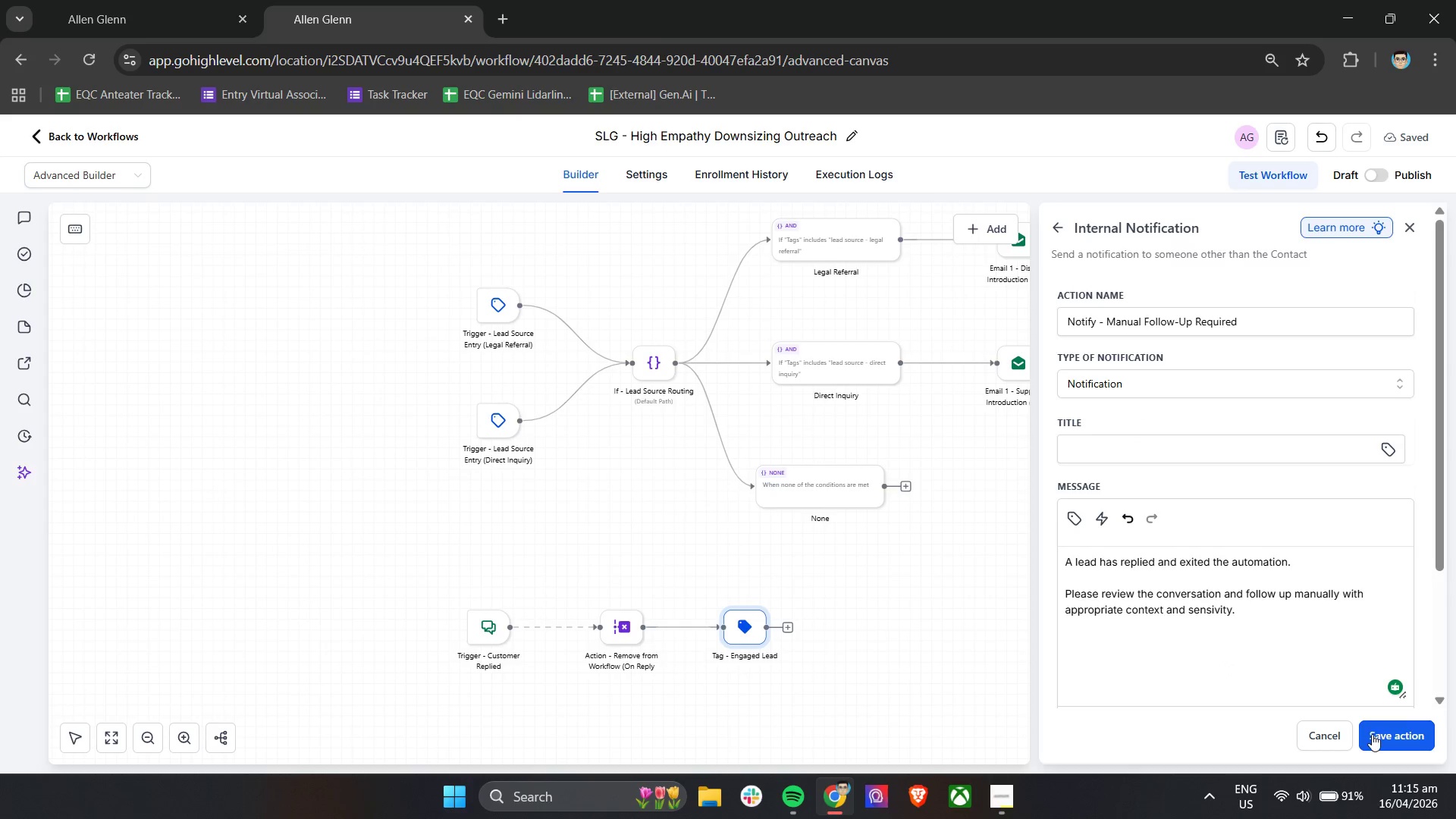 
left_click([1372, 734])
 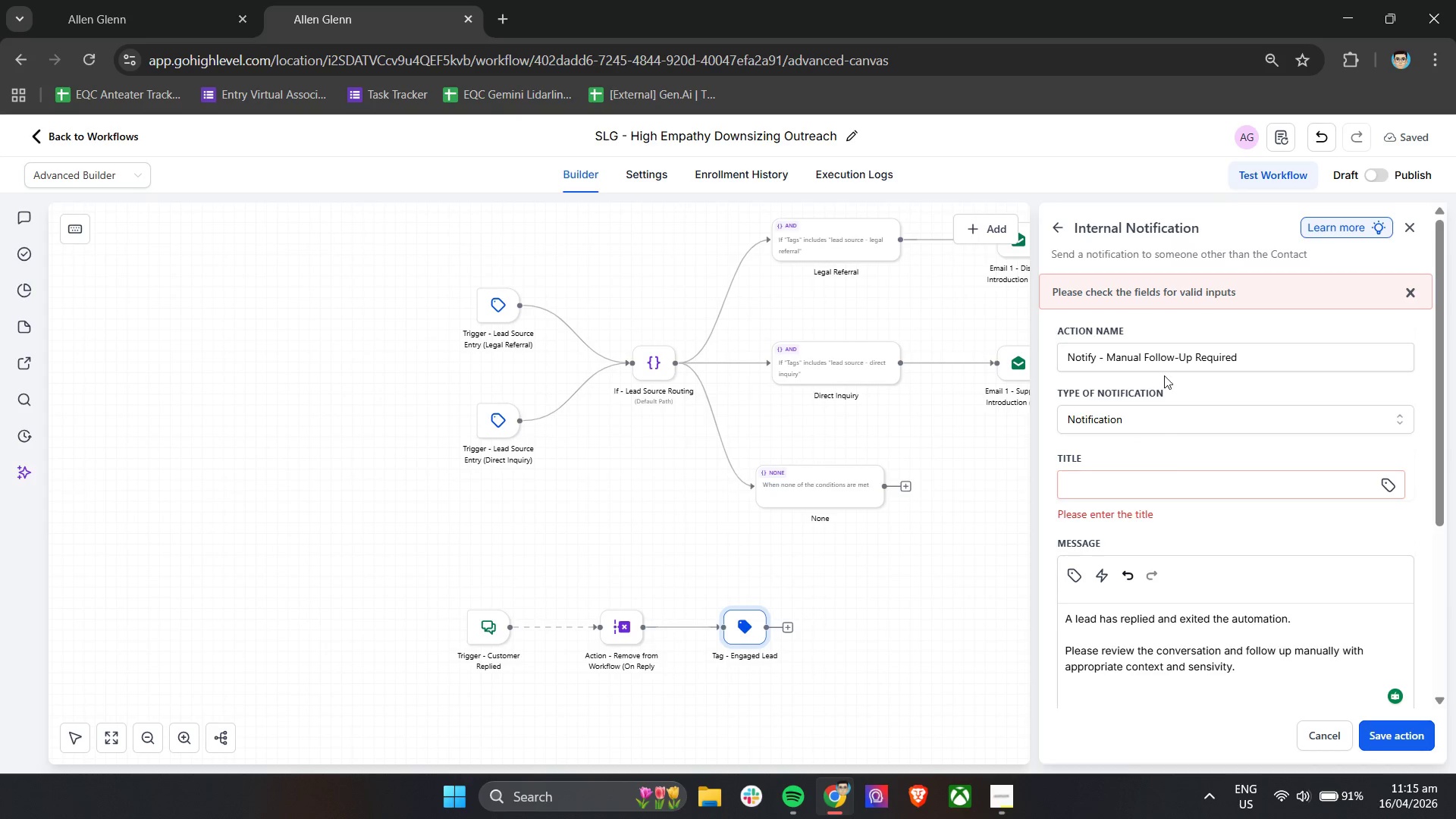 
left_click([1128, 497])
 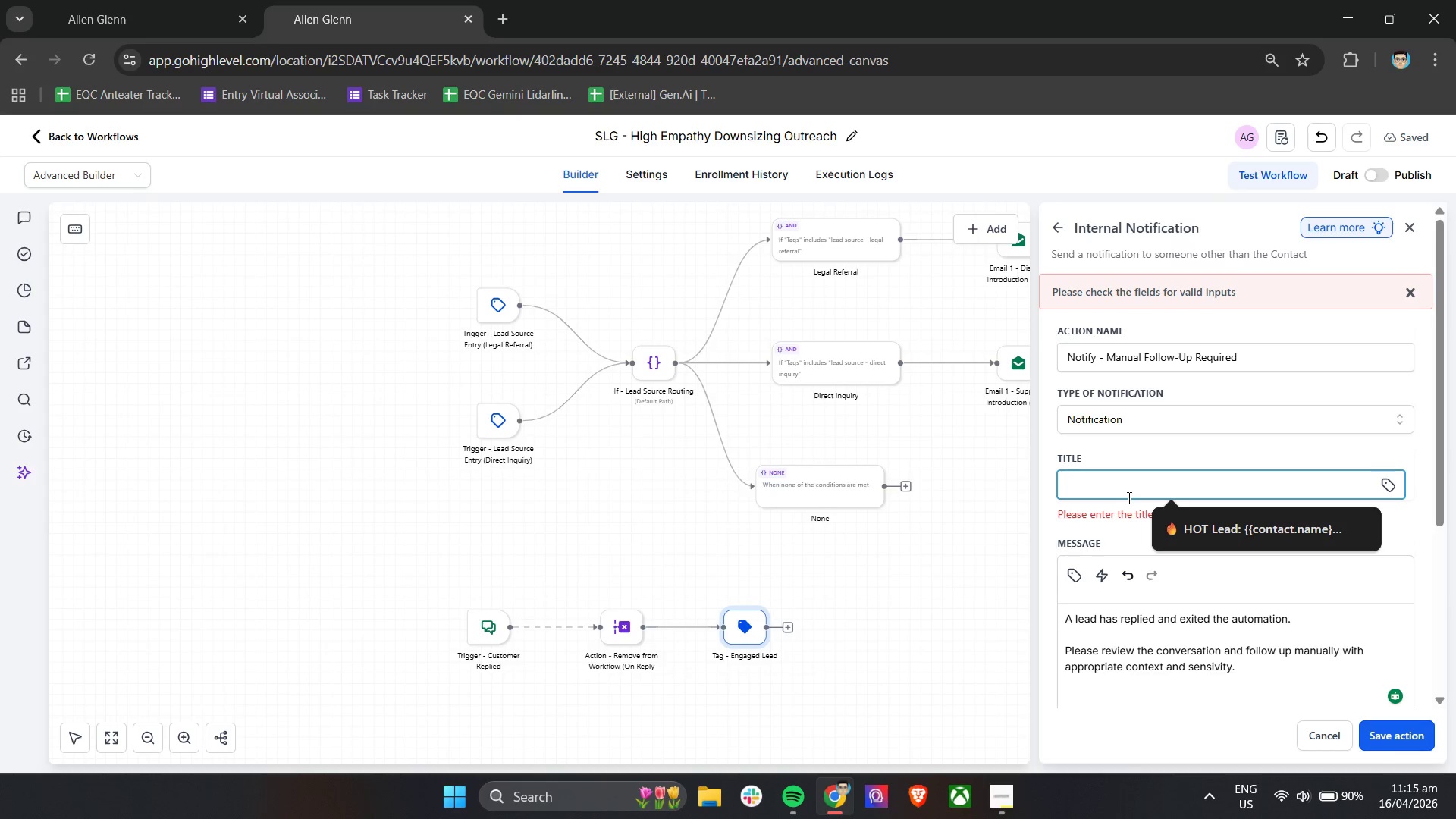 
type(Lead H)
key(Backspace)
type(has Re)
key(Backspace)
key(Backspace)
type(replied)
key(Backspace)
key(Backspace)
key(Backspace)
key(Backspace)
key(Backspace)
key(Backspace)
key(Backspace)
type(Rea)
key(Backspace)
type(plied - SLG)
 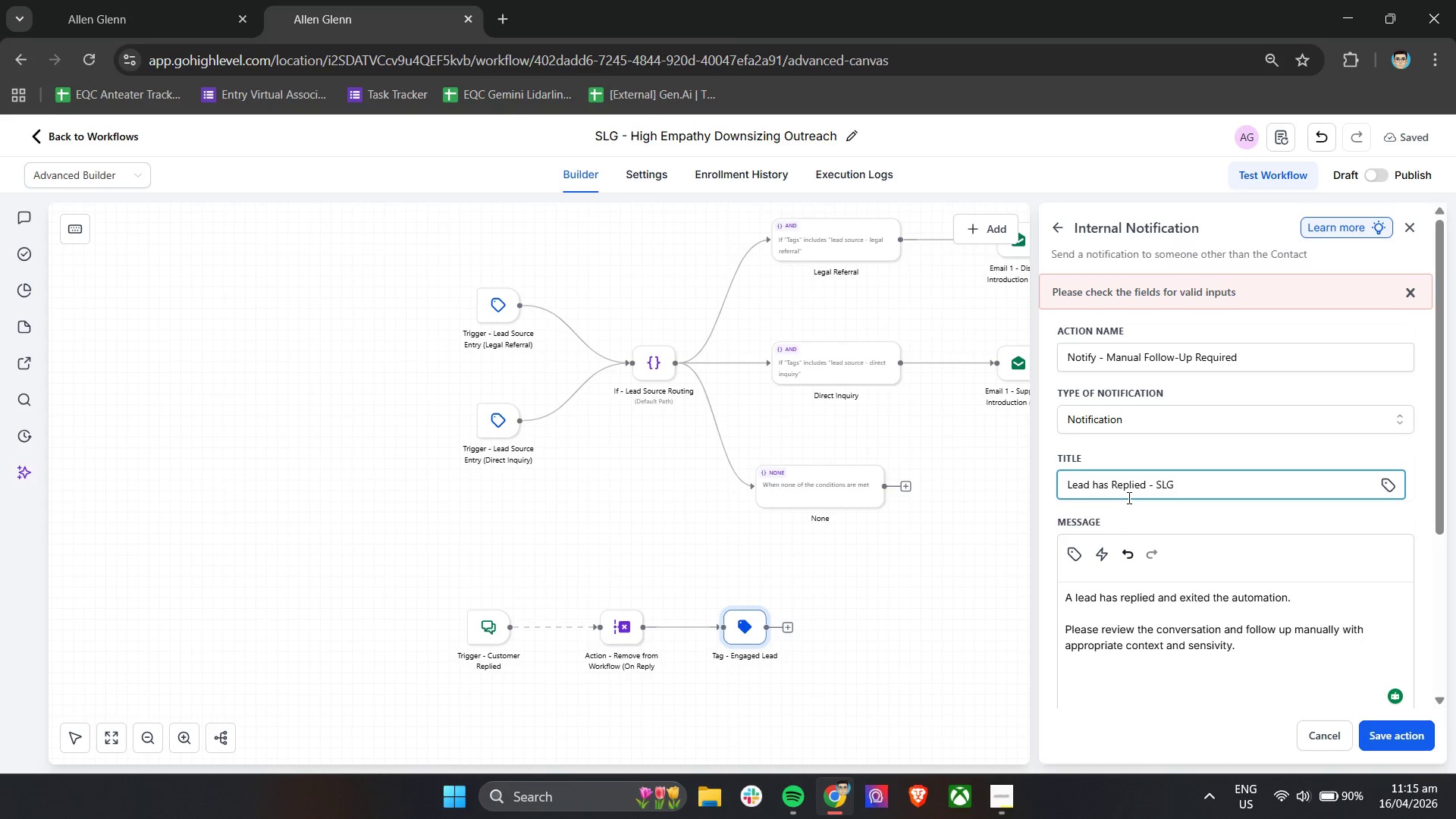 
type( - High)
 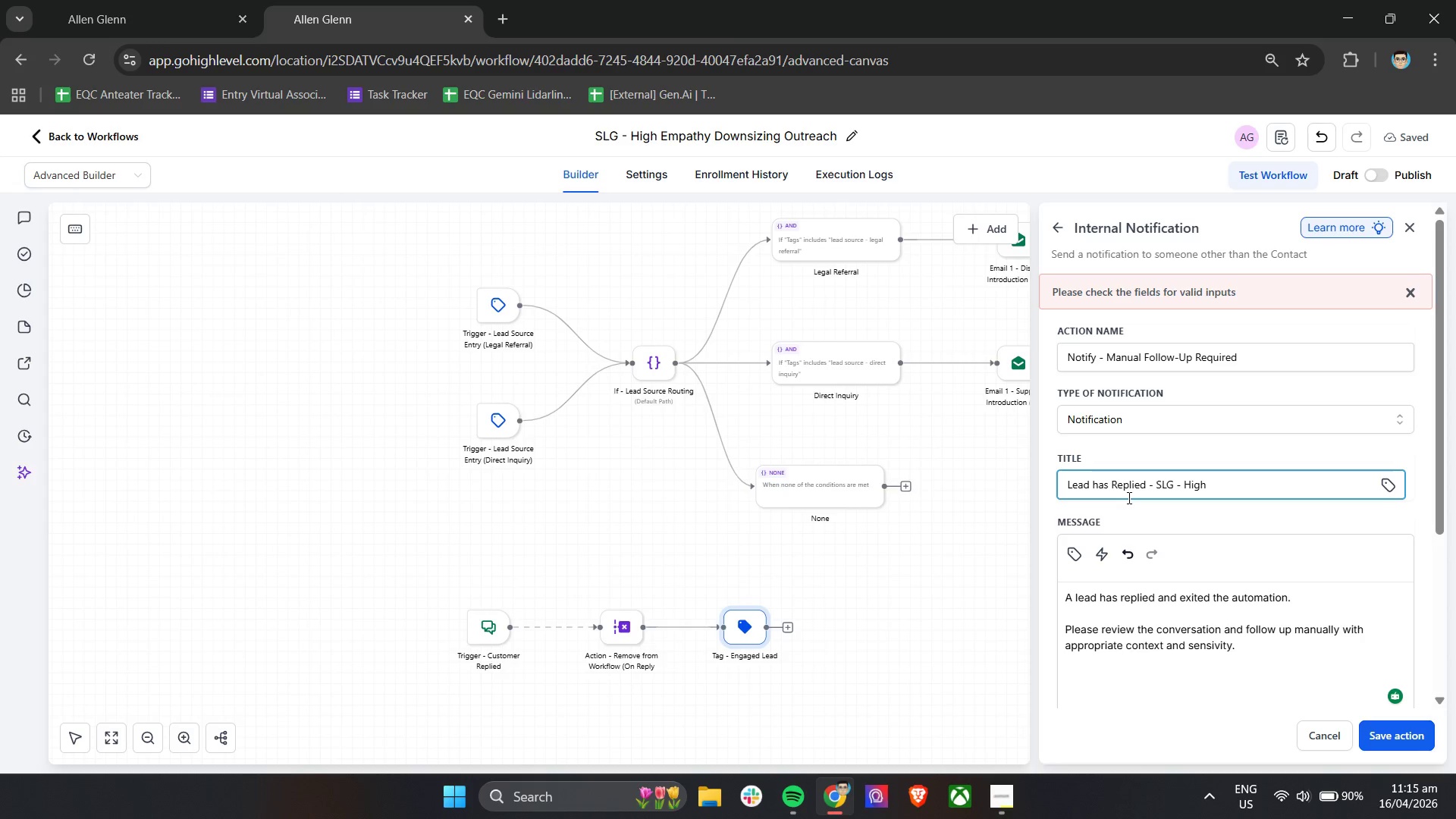 
wait(5.28)
 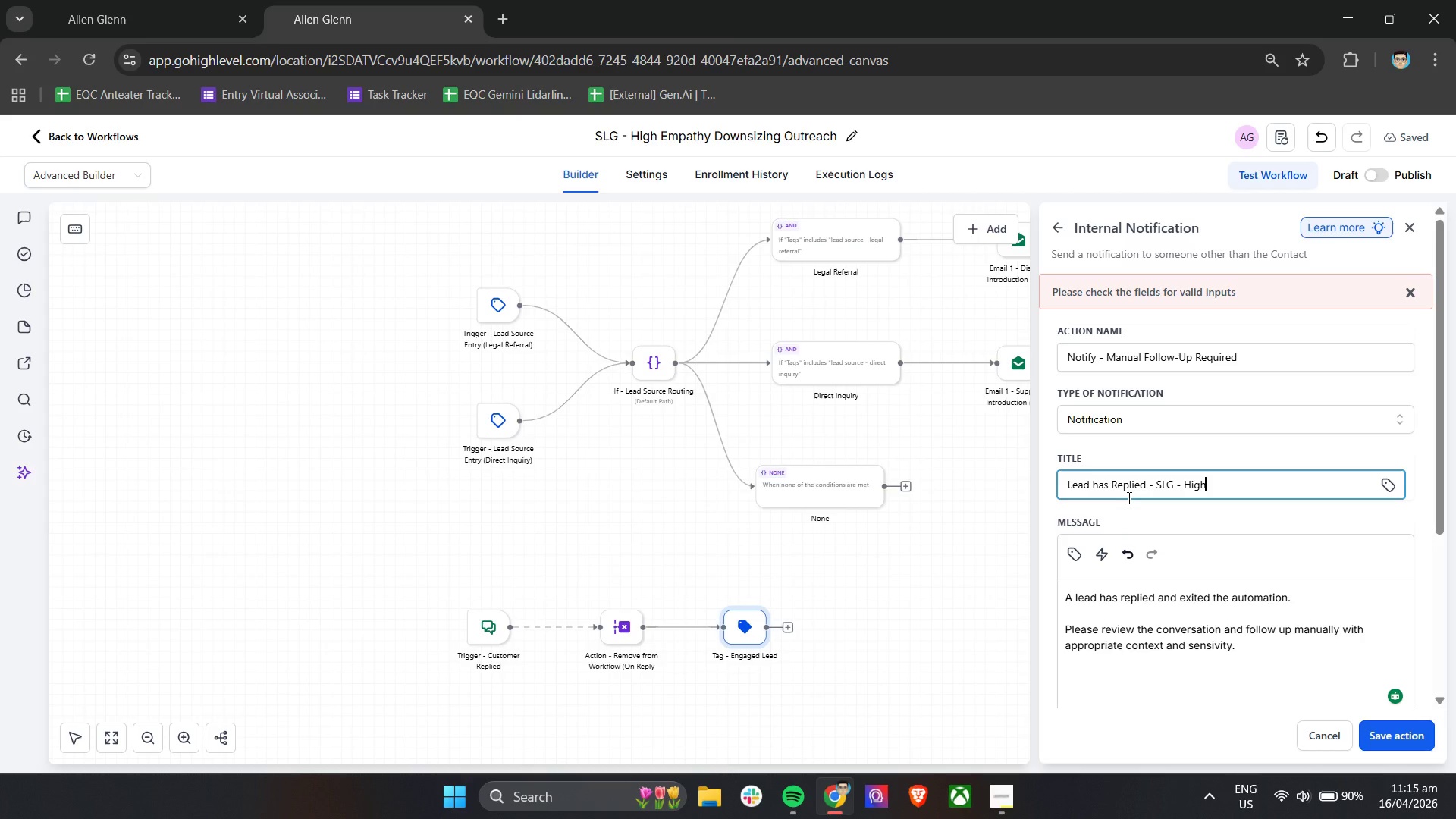 
type( Empathy Donw)
key(Backspace)
key(Backspace)
type(wnsizing Outreach)
 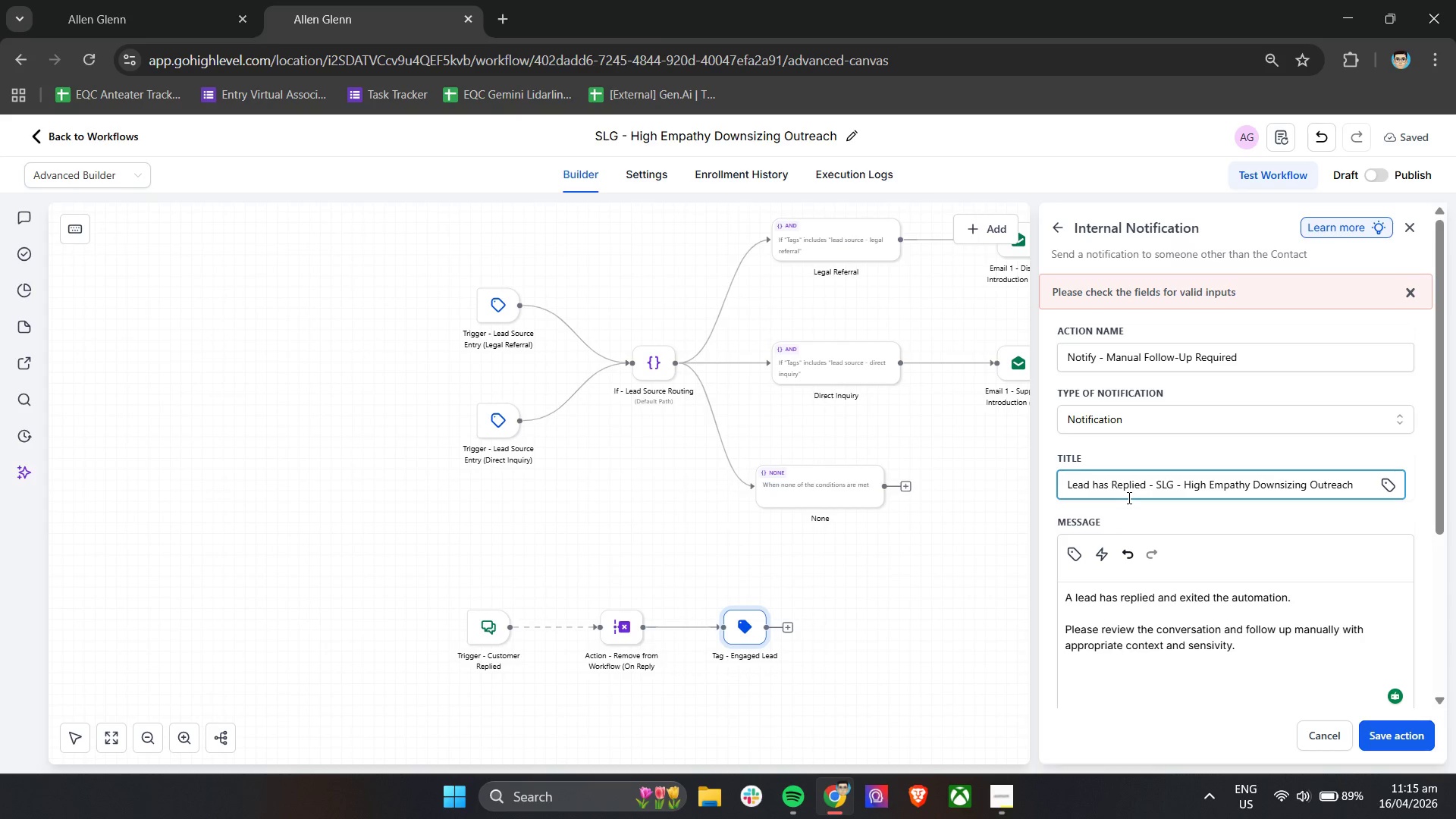 
left_click([1403, 740])
 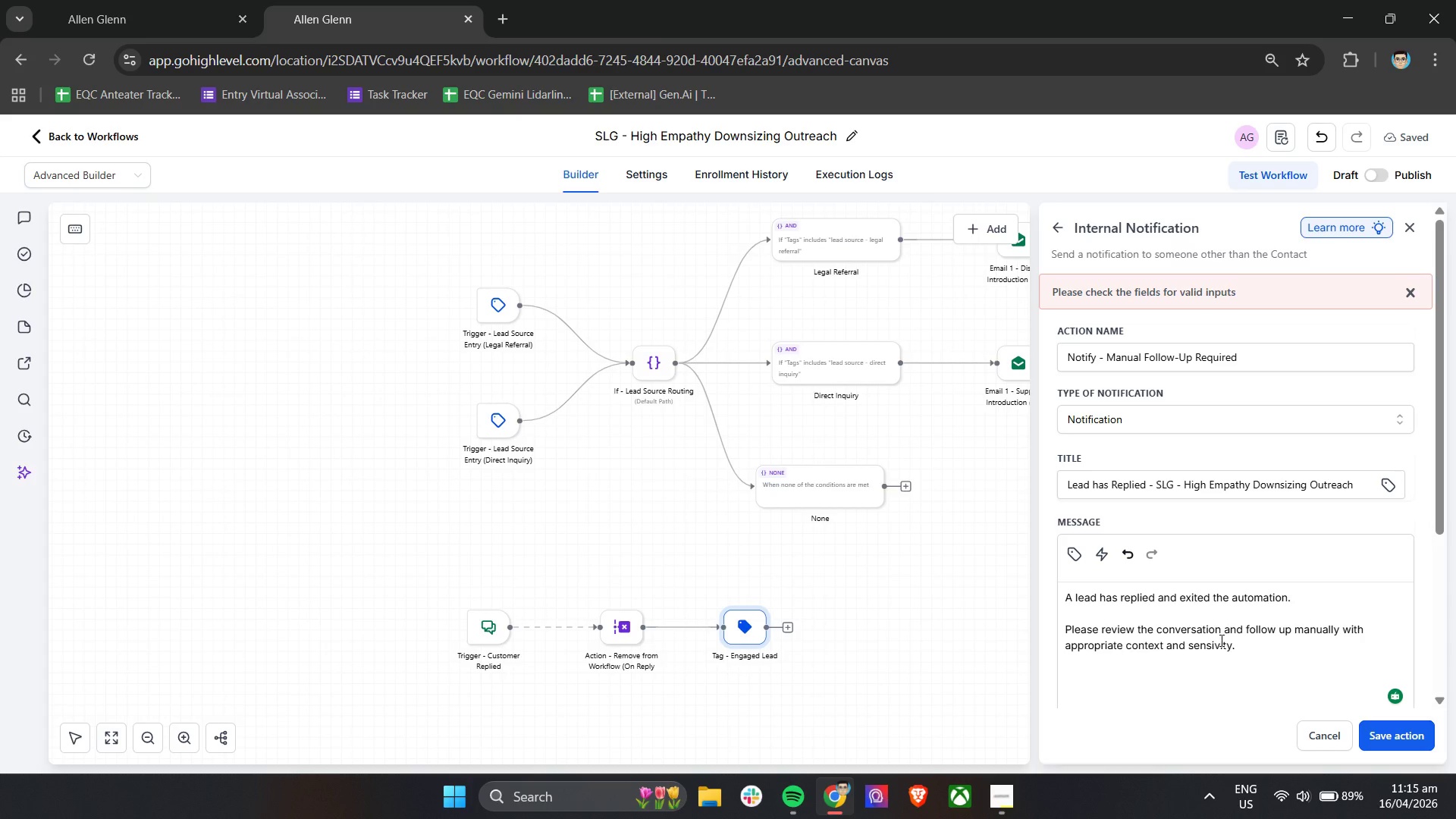 
scroll: coordinate [1302, 618], scroll_direction: down, amount: 5.0
 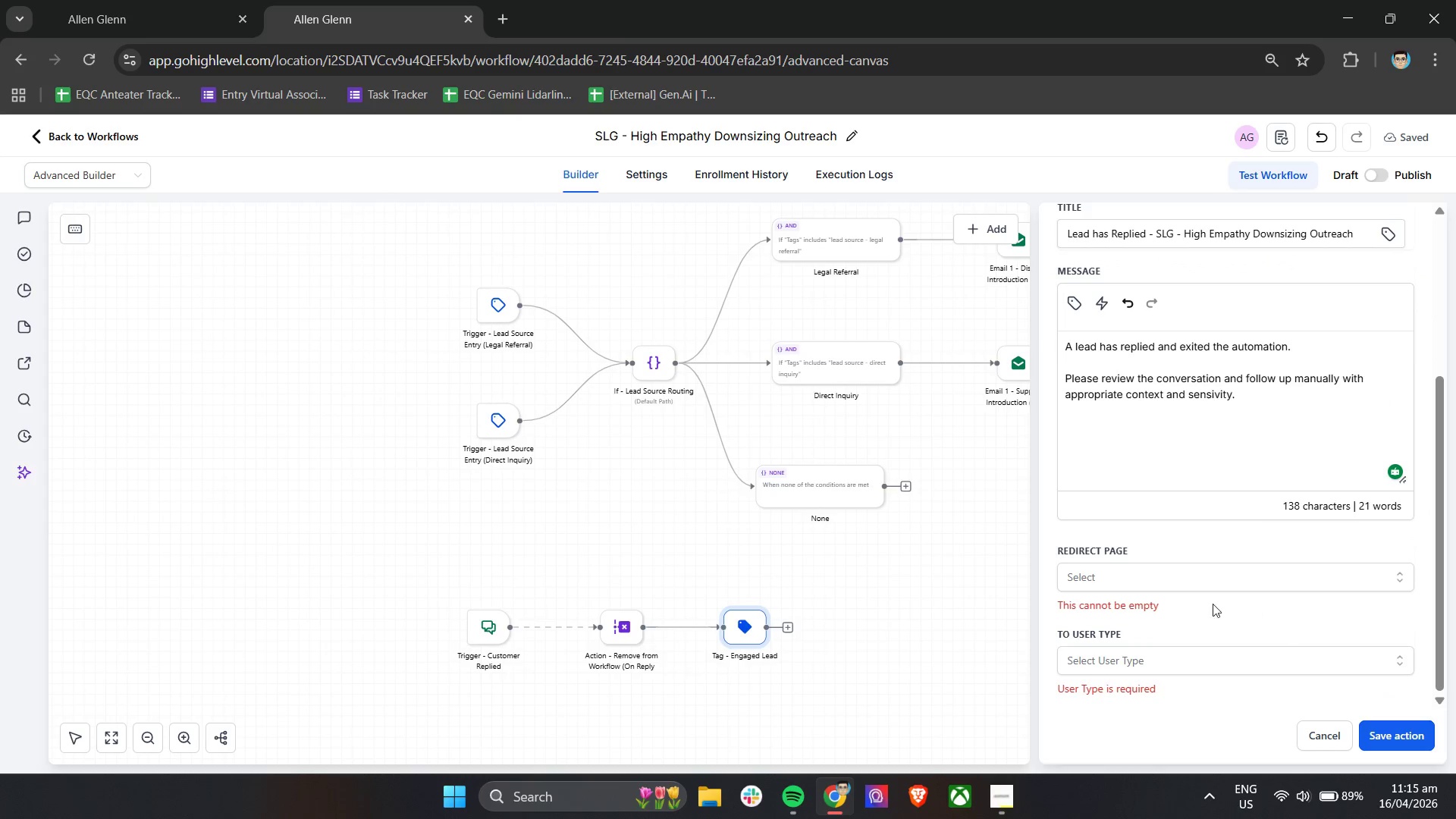 
left_click([1188, 578])
 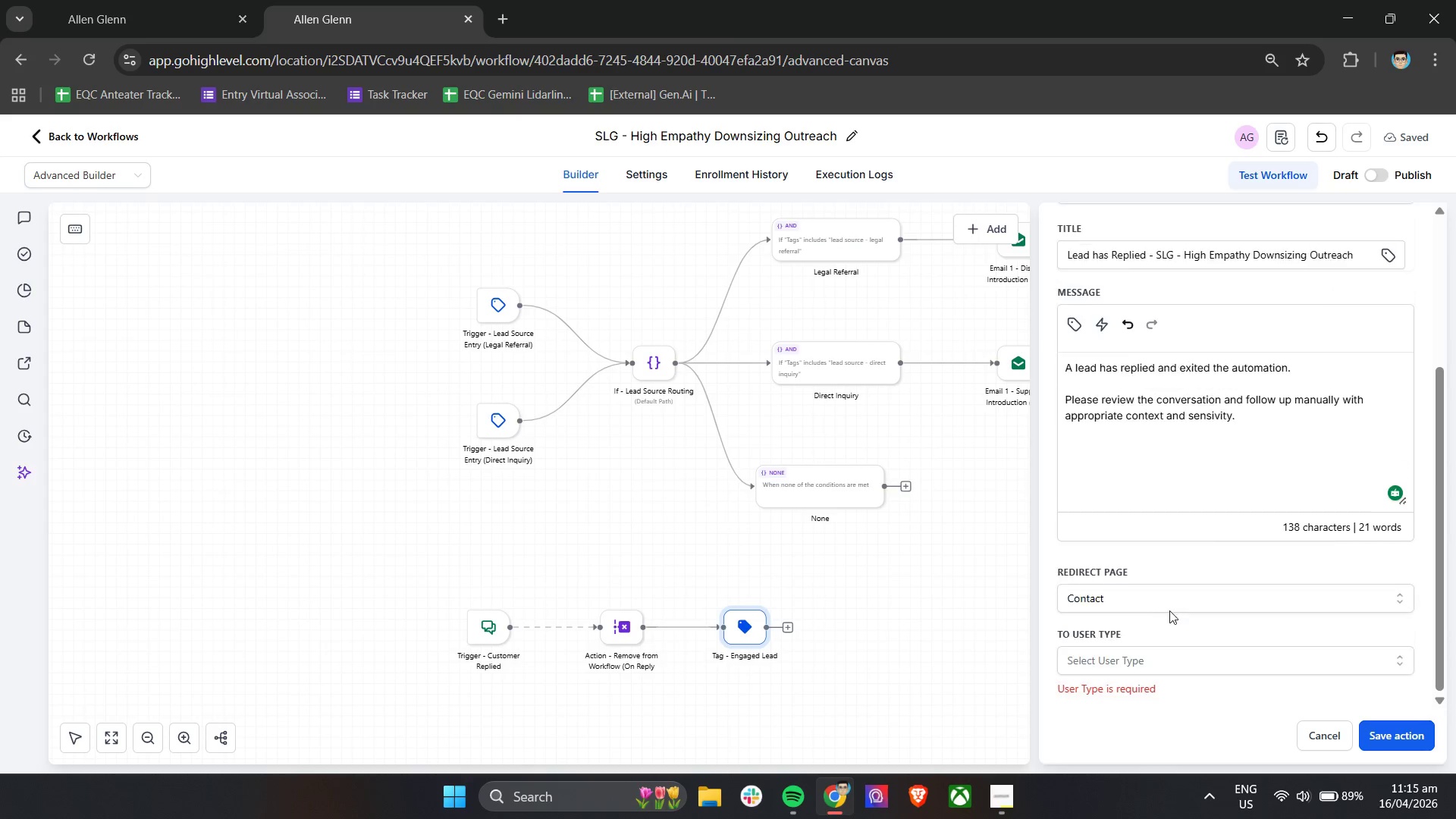 
double_click([1224, 665])
 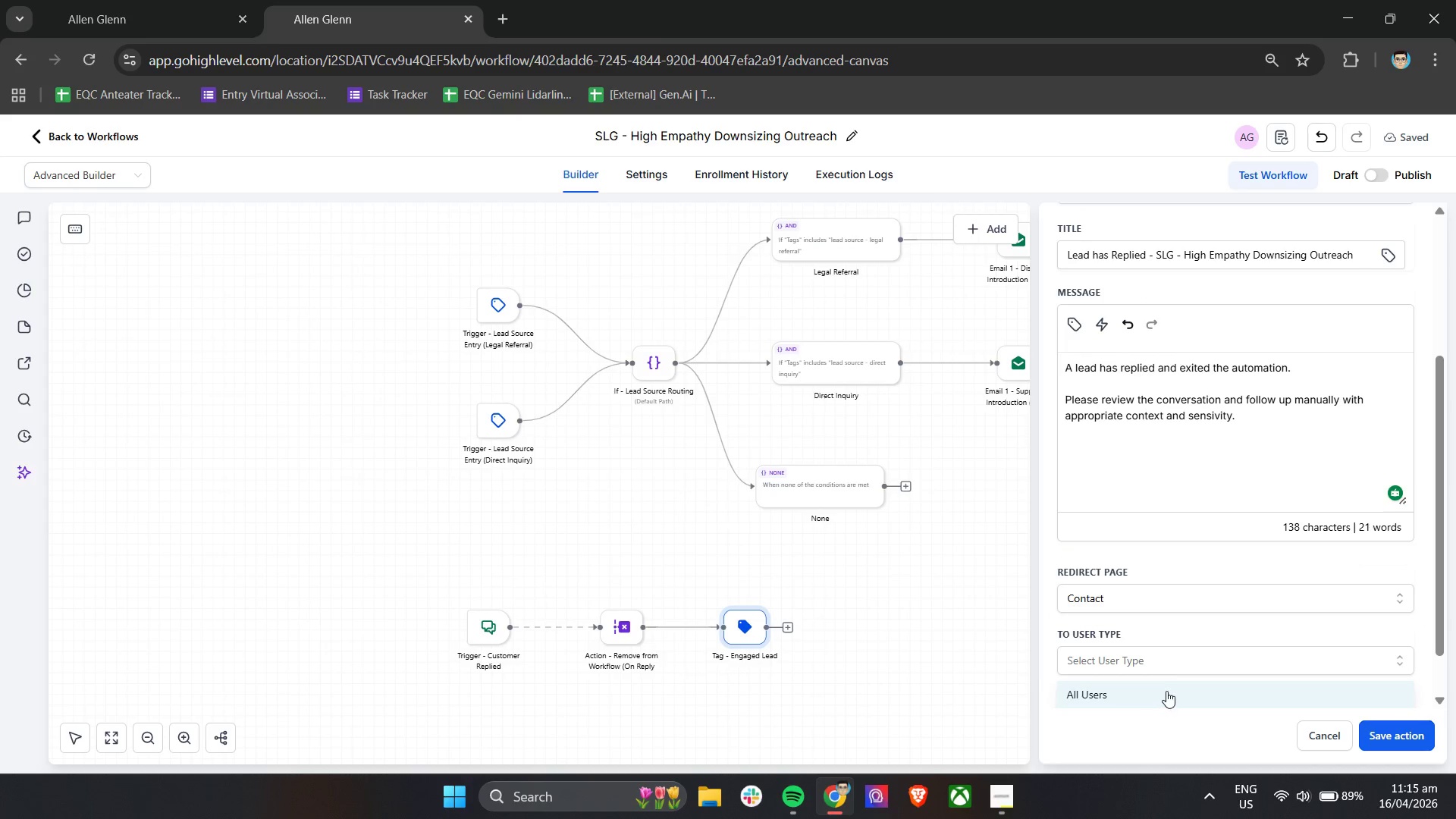 
scroll: coordinate [1197, 655], scroll_direction: down, amount: 3.0
 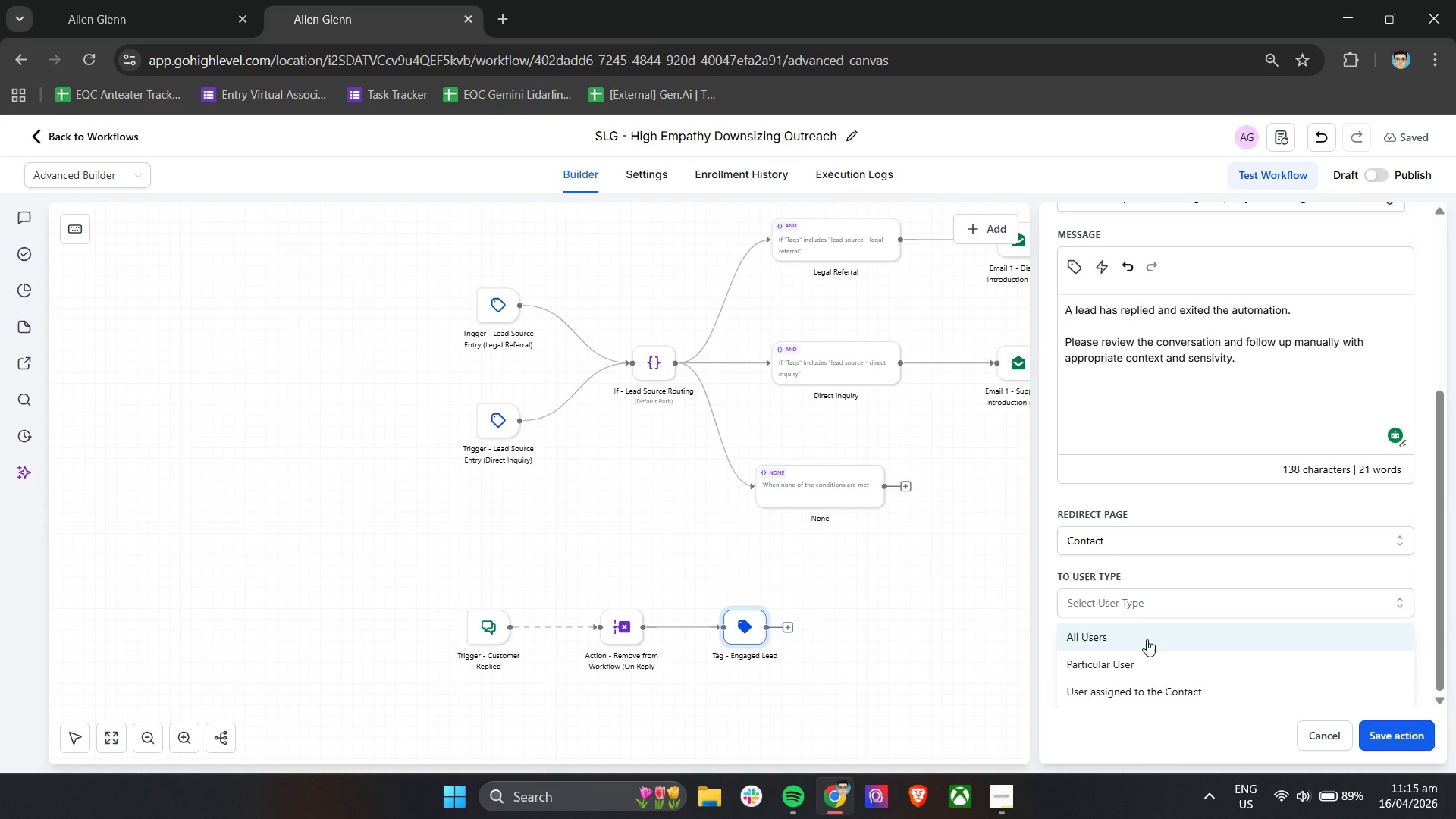 
left_click([1147, 639])
 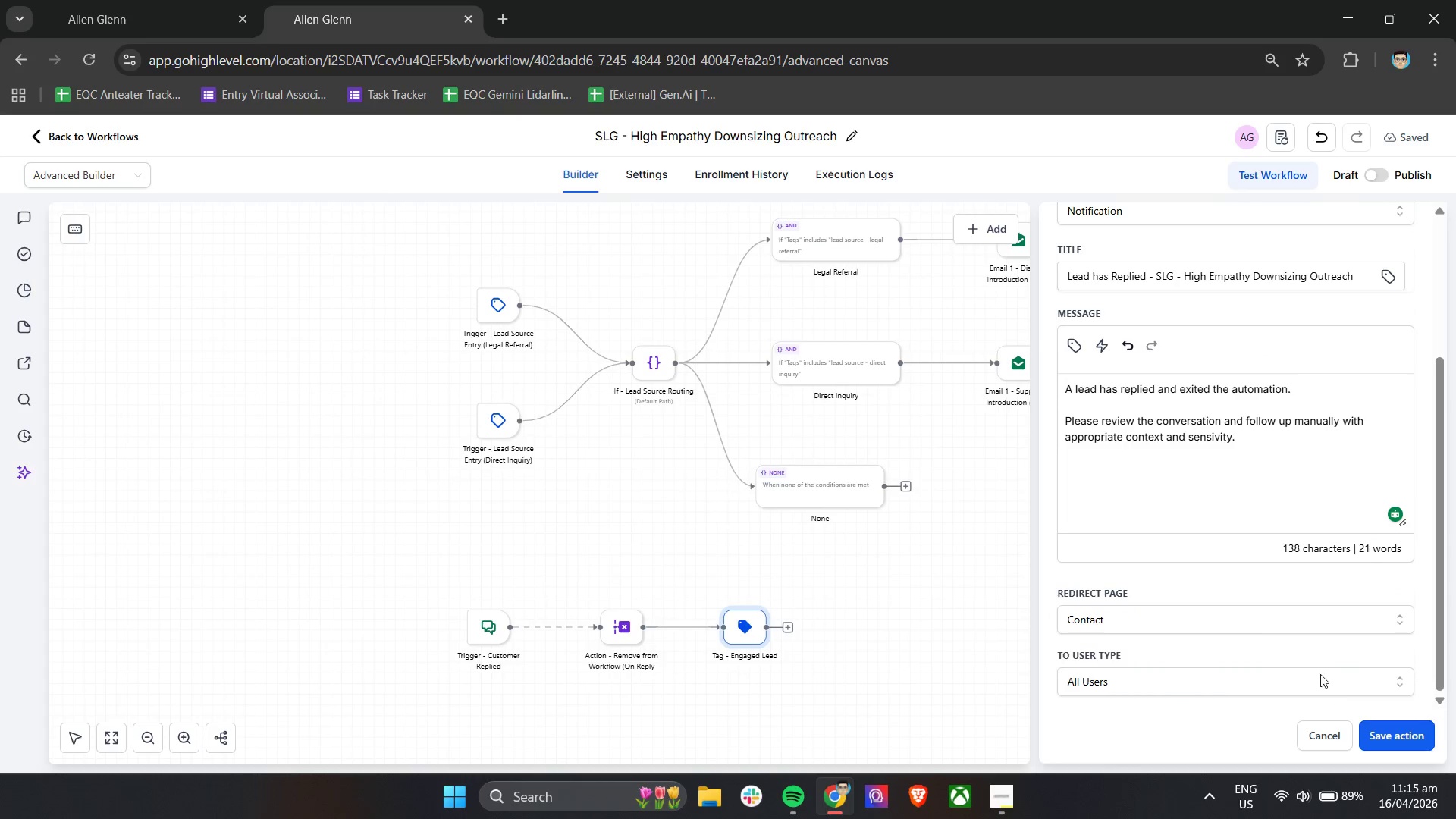 
left_click([1298, 657])
 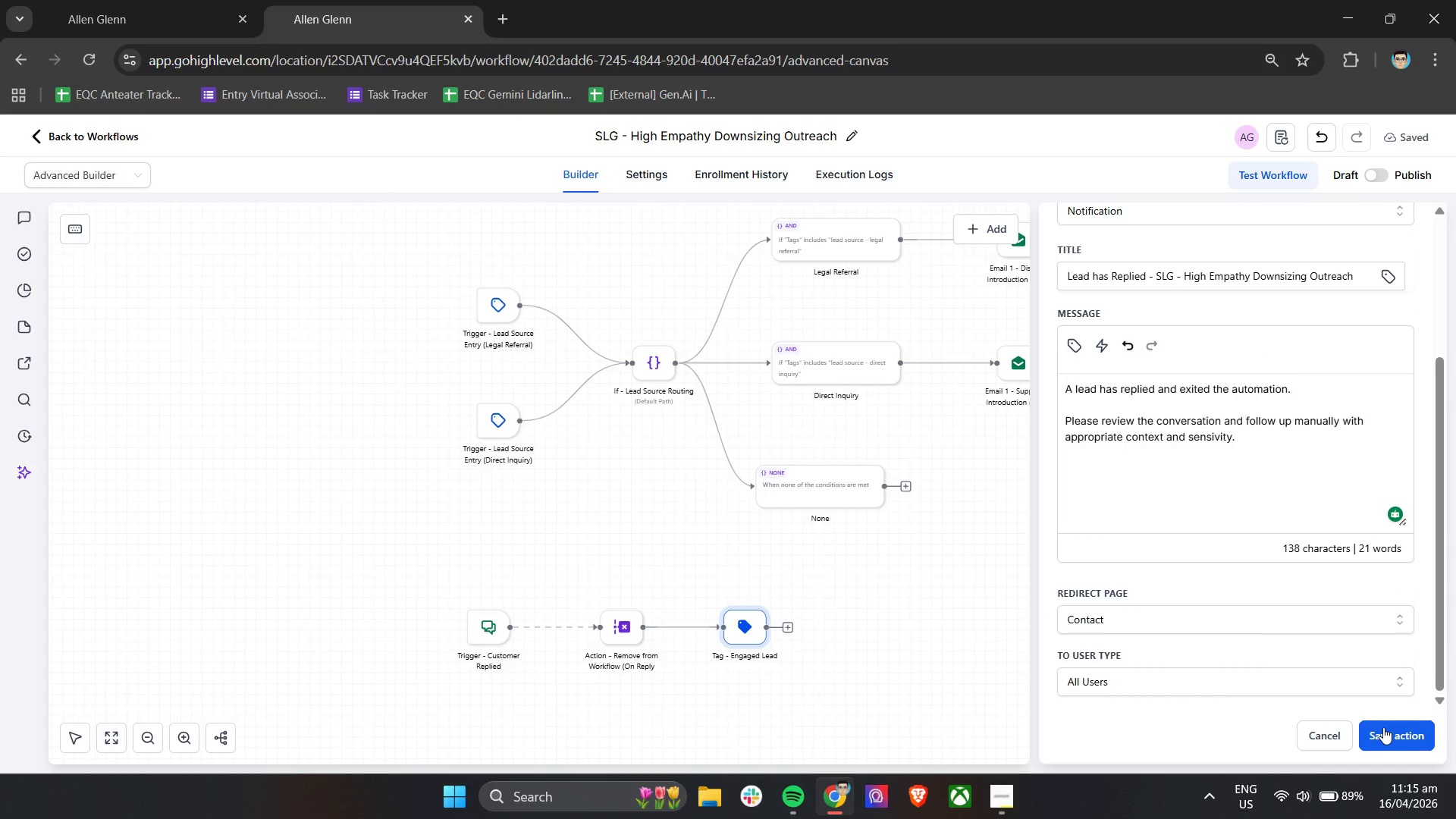 
left_click([1390, 736])
 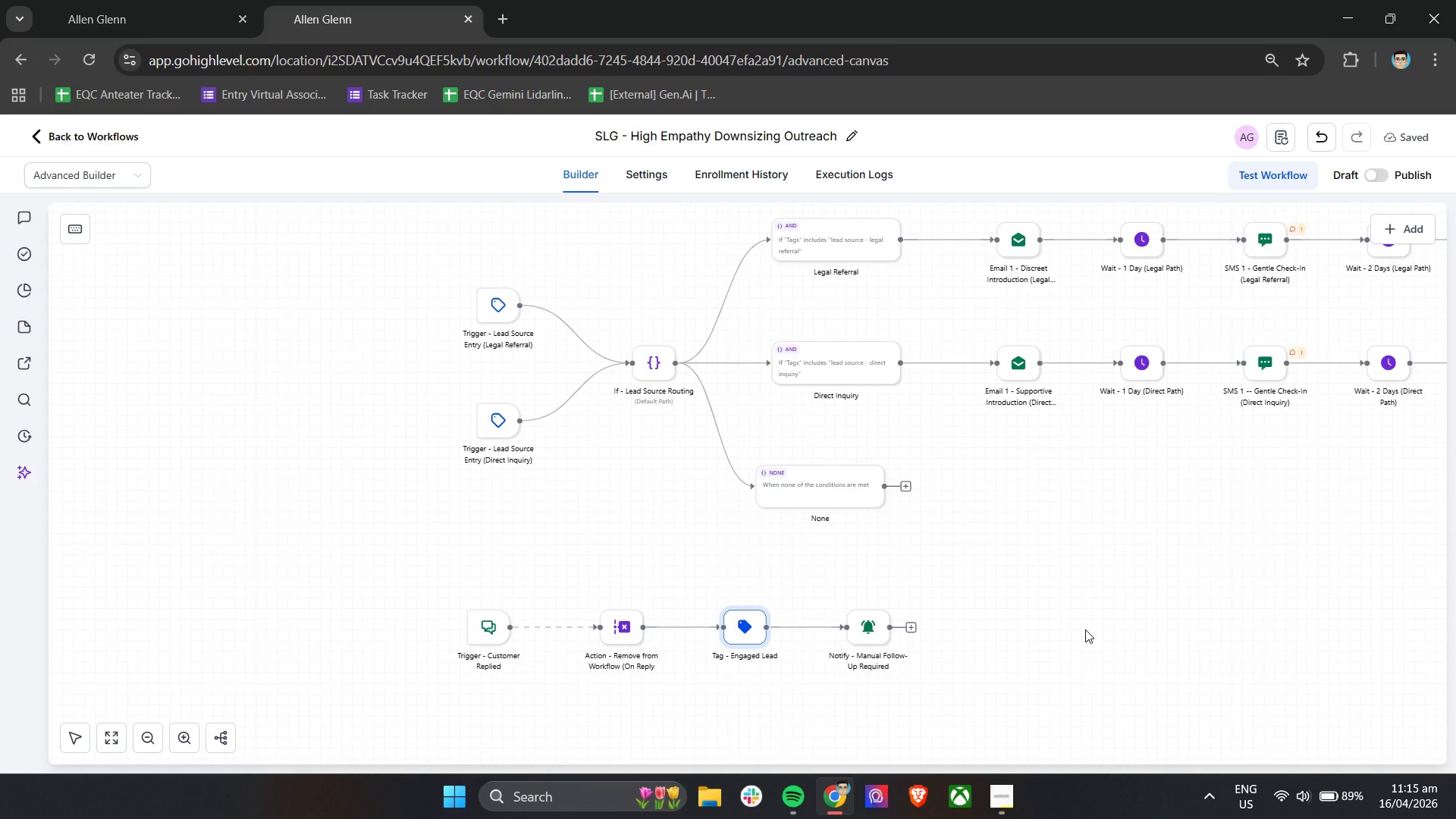 
scroll: coordinate [1085, 629], scroll_direction: down, amount: 2.0
 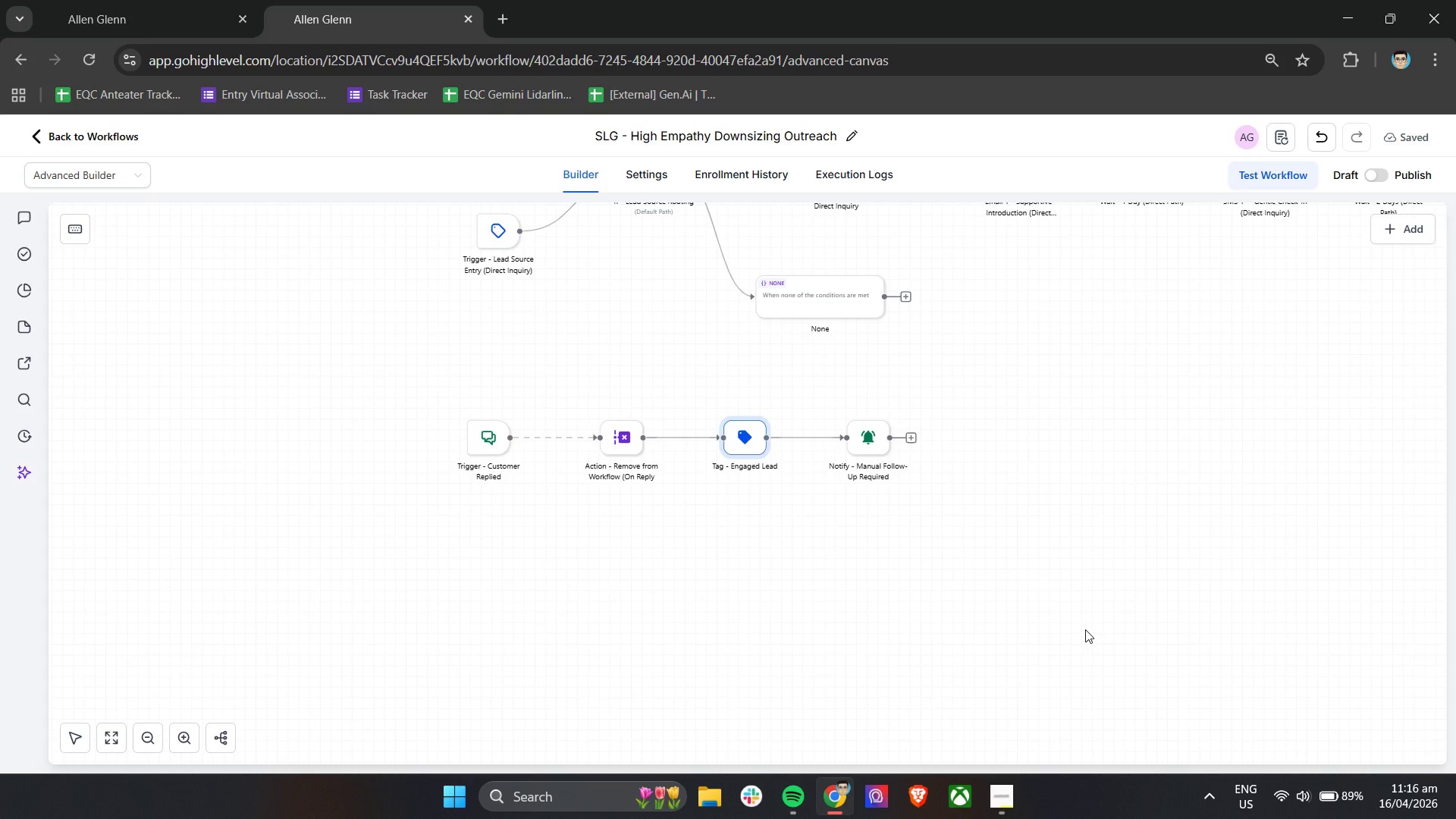 
wait(6.26)
 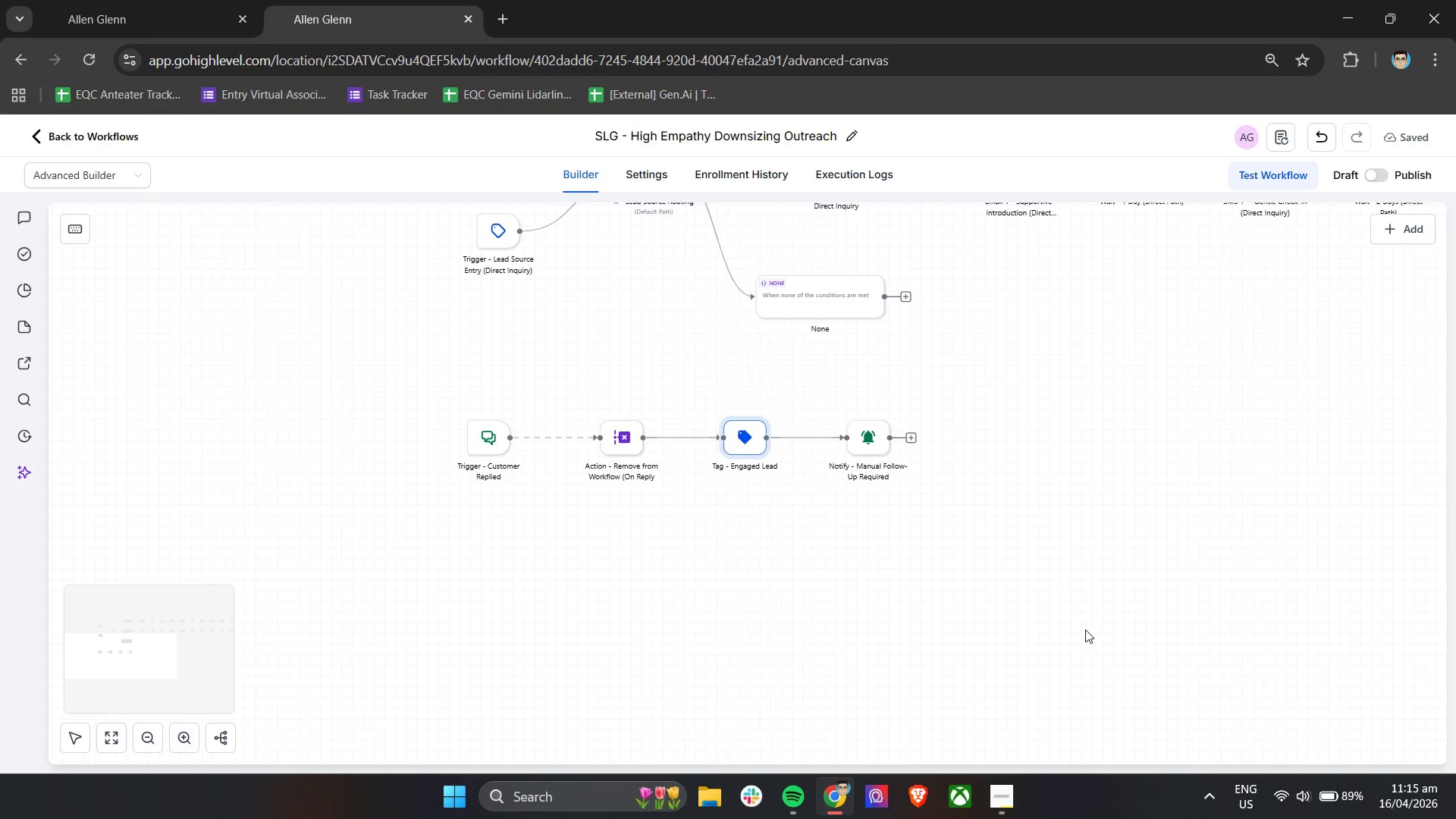 
scroll: coordinate [1085, 629], scroll_direction: up, amount: 2.0
 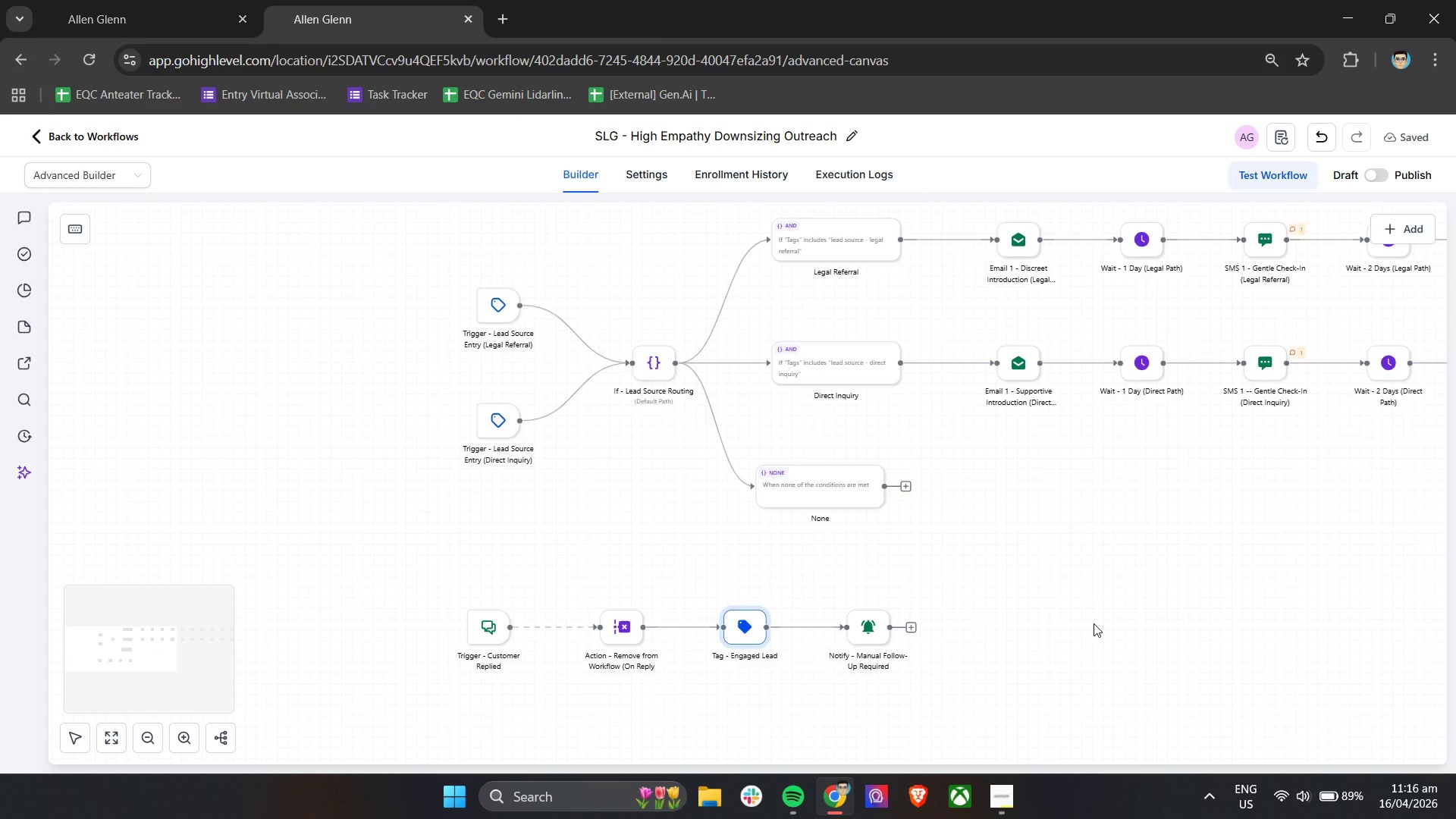 
hold_key(key=ControlLeft, duration=0.42)
scroll: coordinate [1094, 623], scroll_direction: down, amount: 2.0
 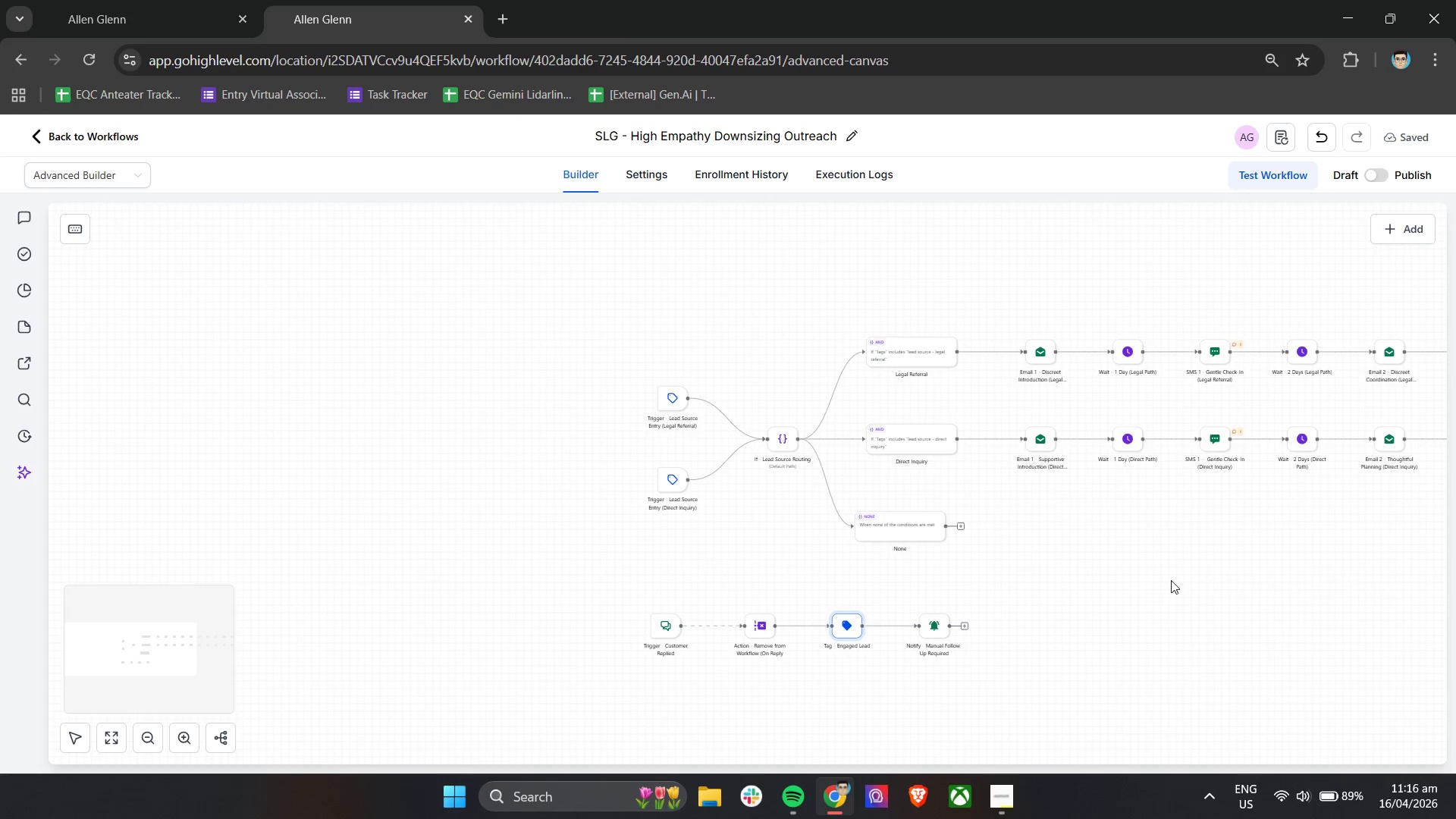 
hold_key(key=ShiftLeft, duration=0.88)
scroll: coordinate [1166, 578], scroll_direction: down, amount: 4.0
 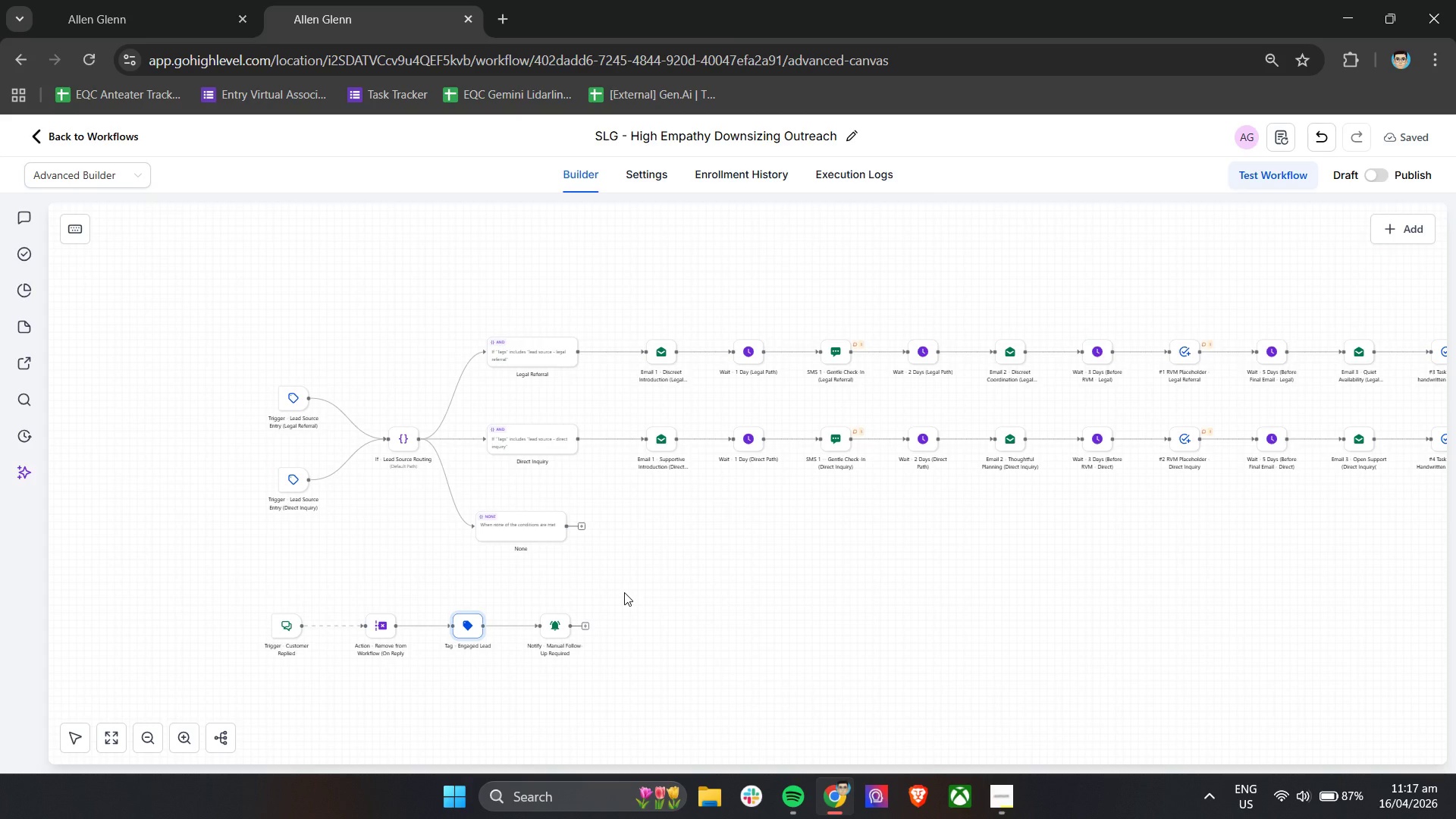 
wait(79.95)
 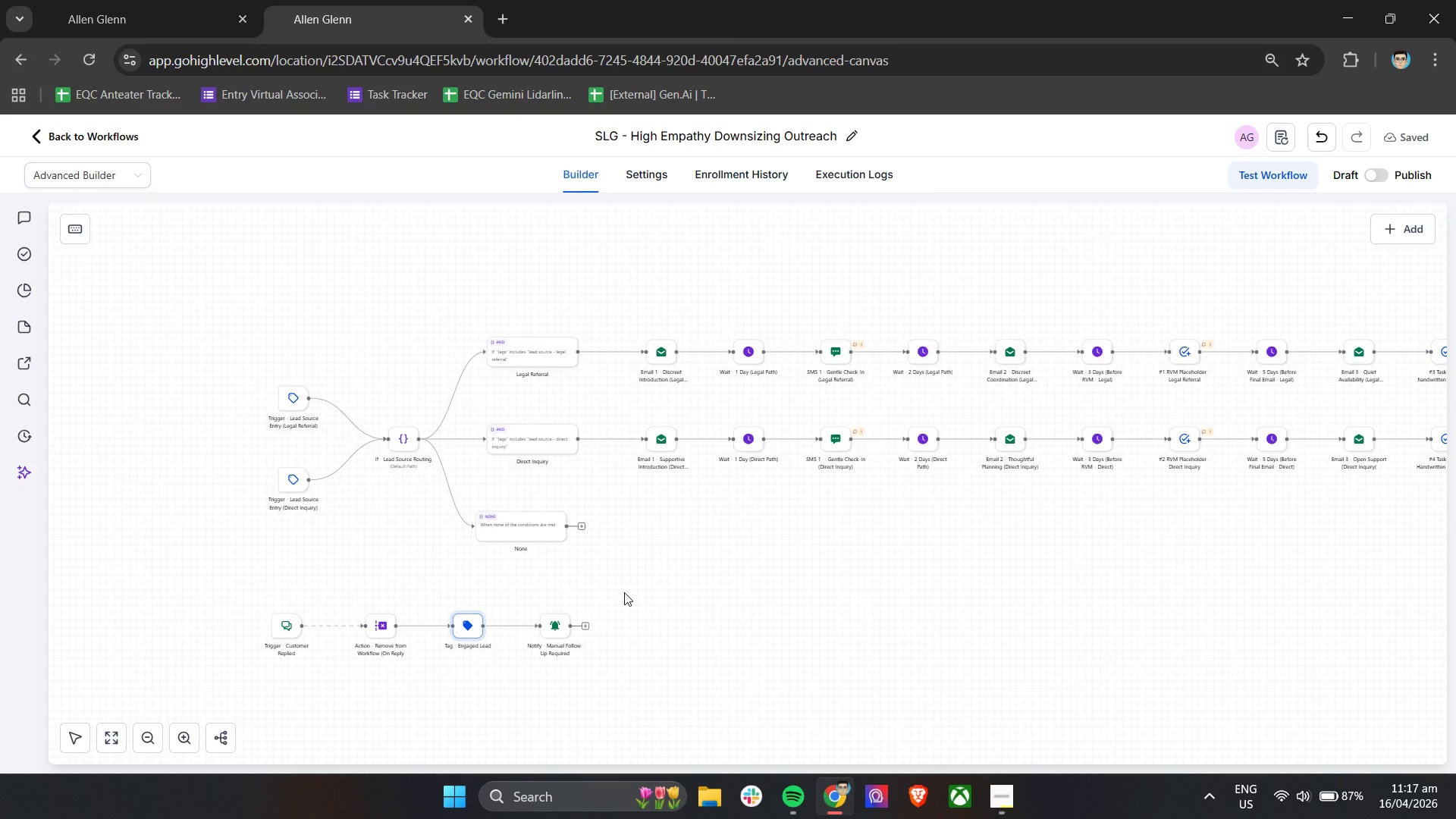 
hold_key(key=ControlLeft, duration=0.61)
scroll: coordinate [369, 660], scroll_direction: up, amount: 5.0
 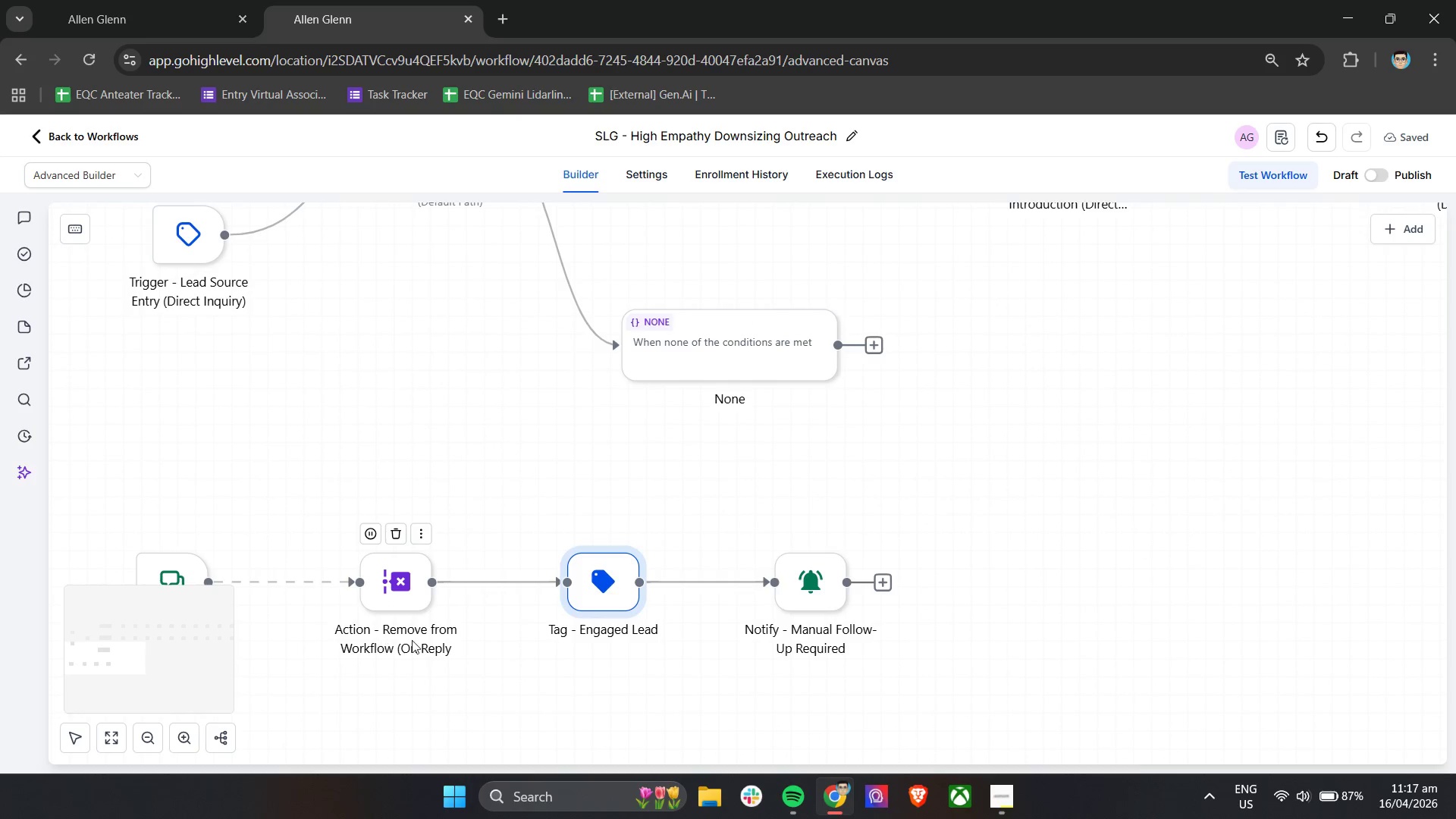 
hold_key(key=ControlLeft, duration=0.64)
left_click_drag(start_coordinate=[425, 673], to_coordinate=[593, 670])
 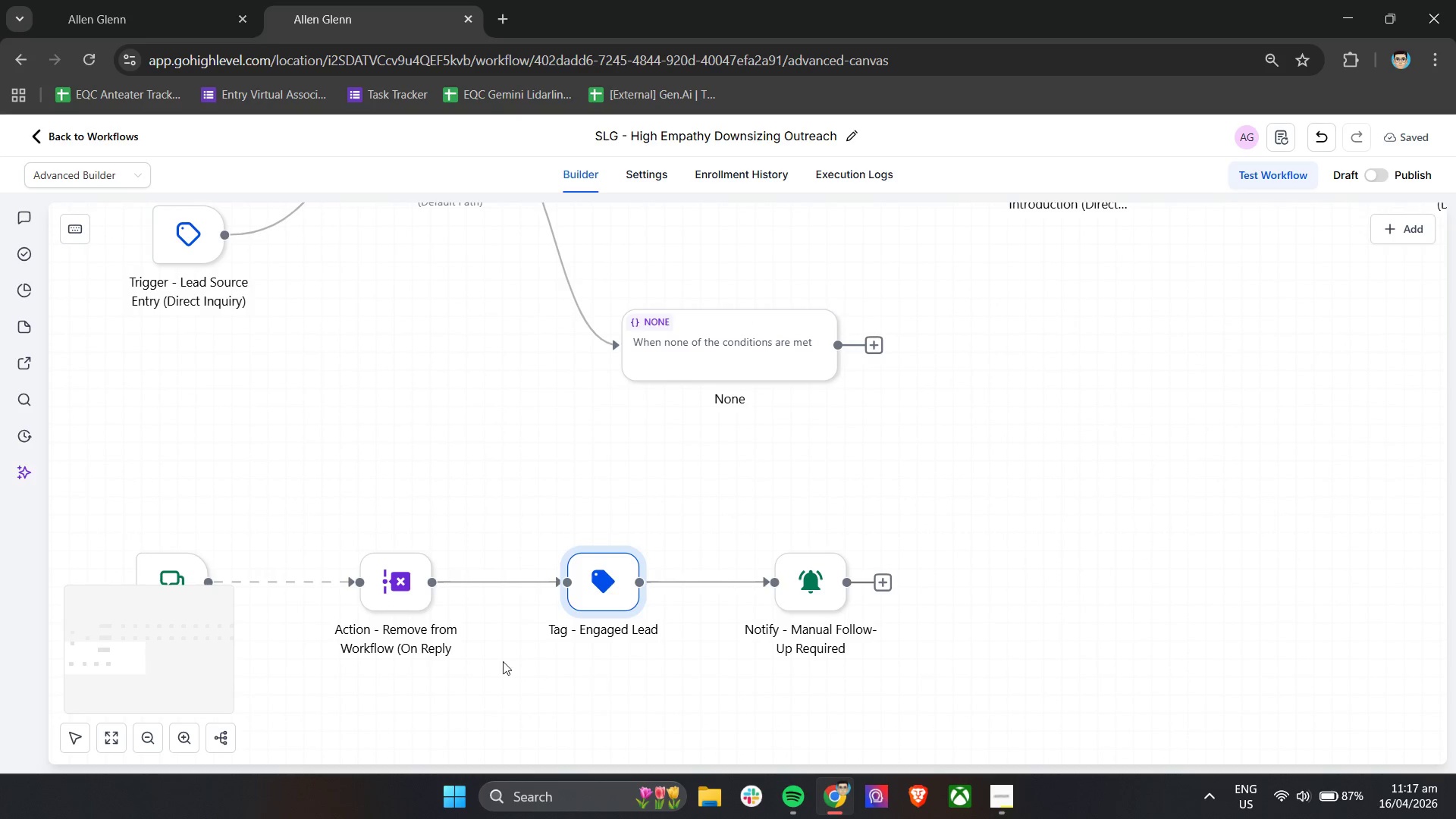 
hold_key(key=ShiftLeft, duration=0.5)
scroll: coordinate [499, 660], scroll_direction: up, amount: 6.0
 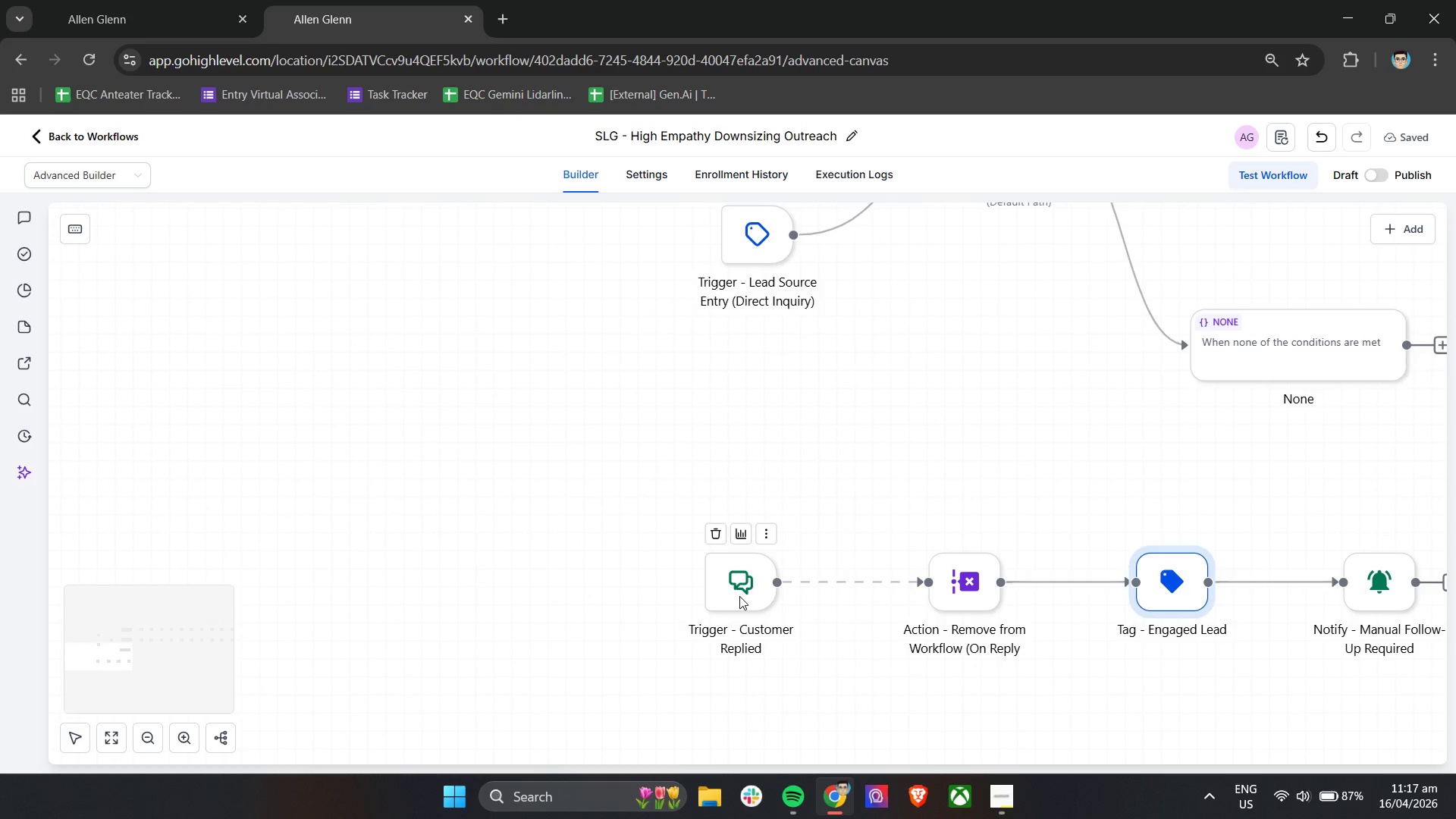 
double_click([739, 596])
 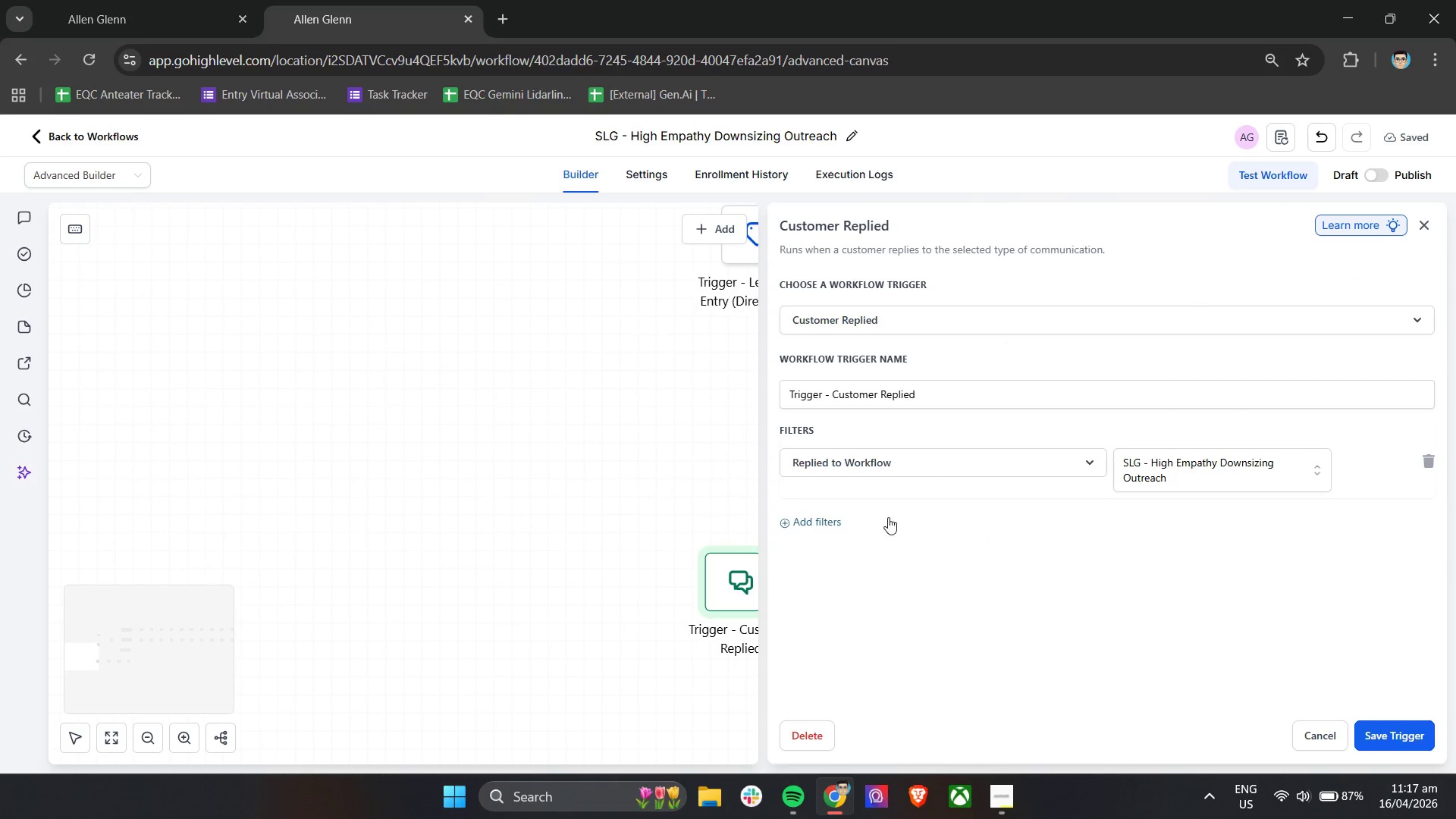 
left_click([934, 460])
 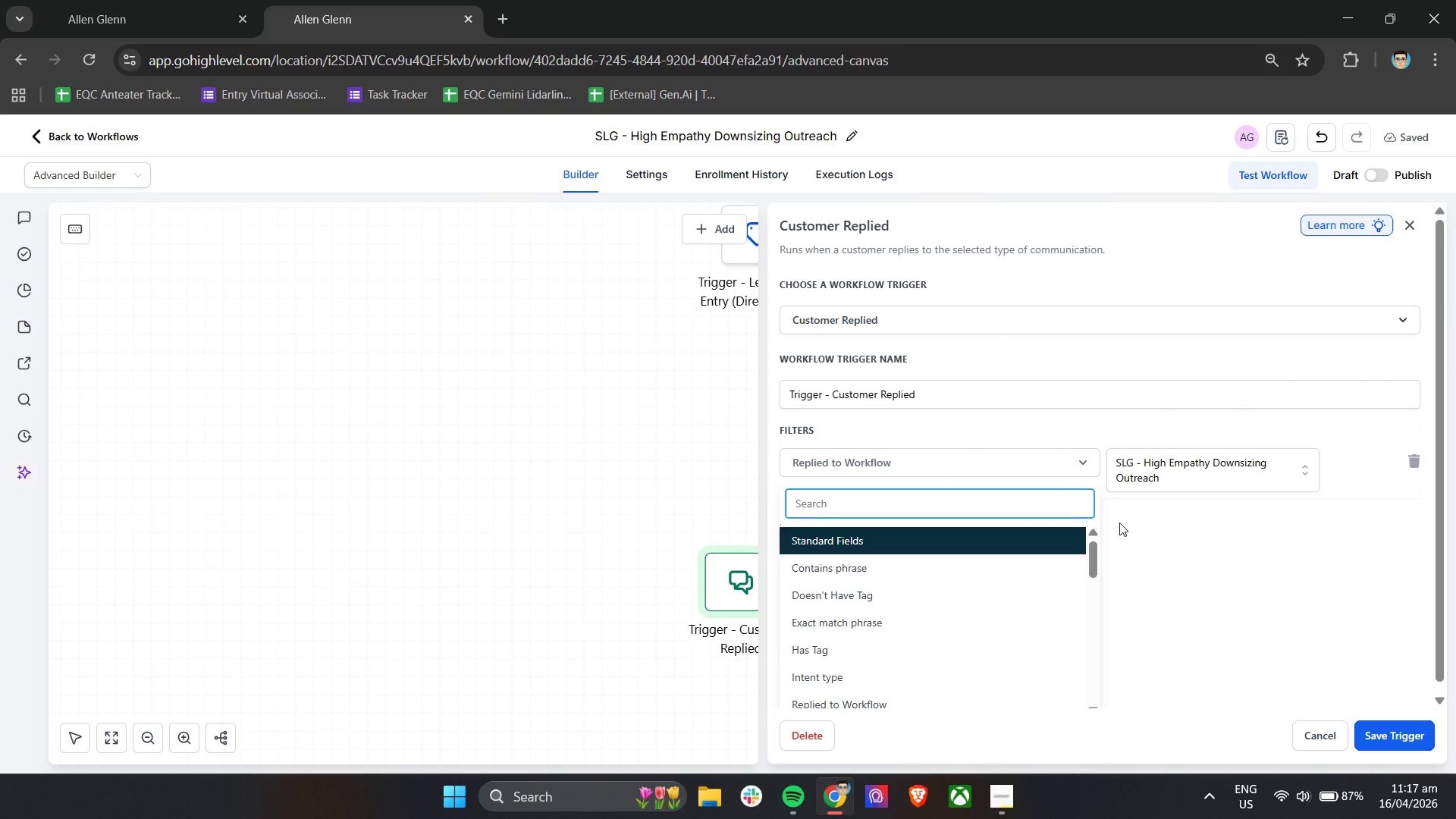 
left_click([1167, 536])
 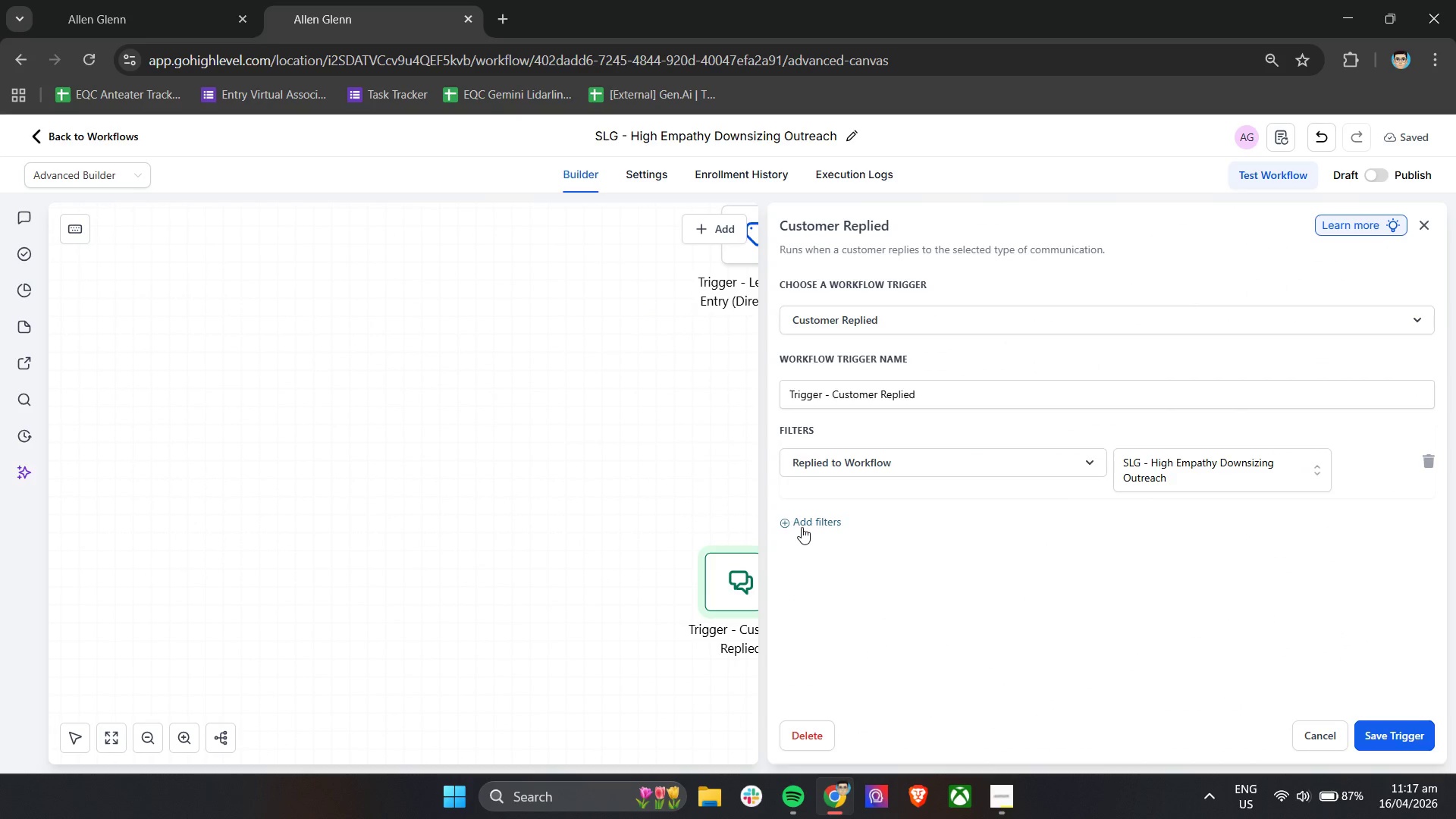 
double_click([810, 525])
 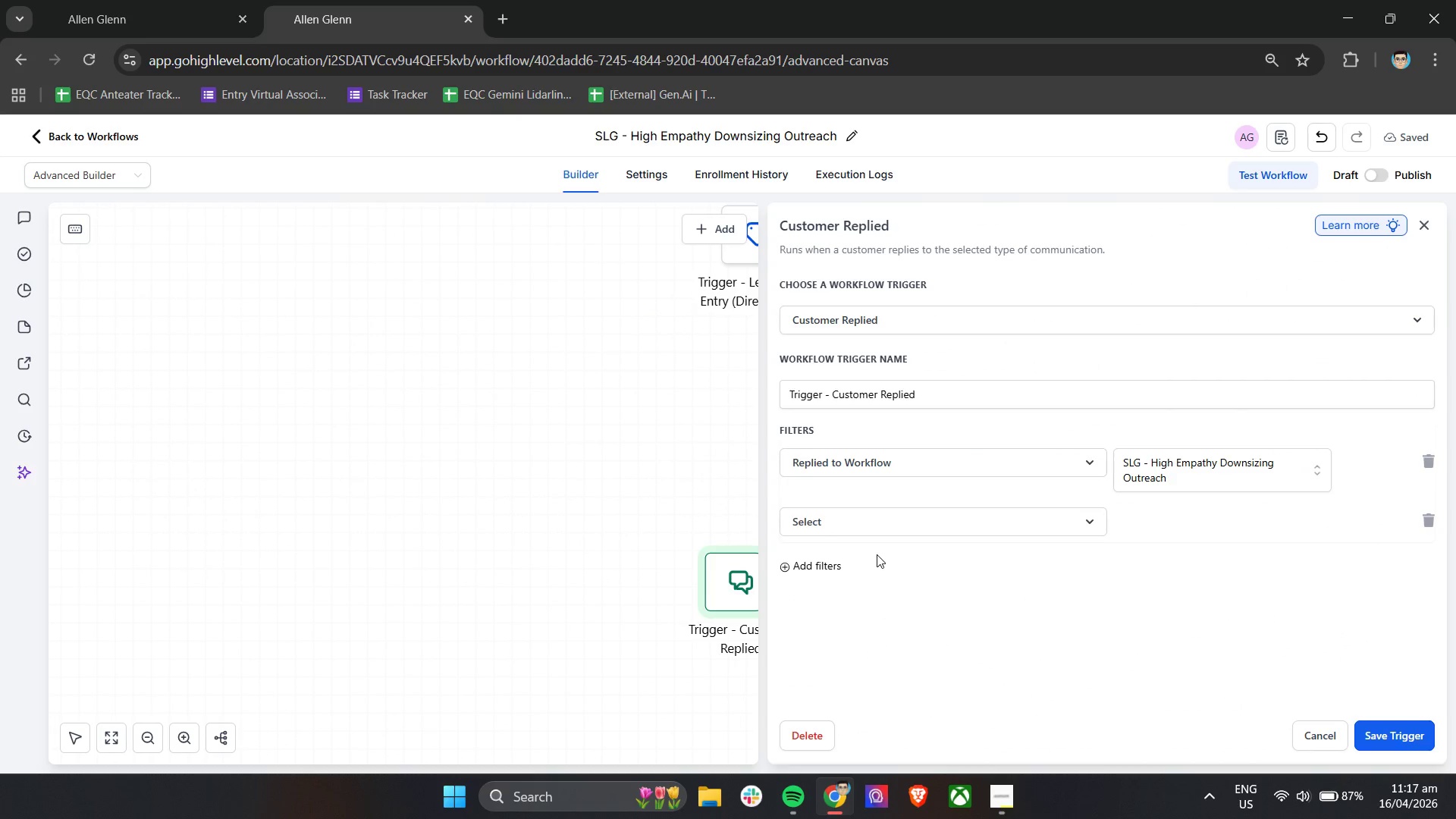 
left_click([873, 531])
 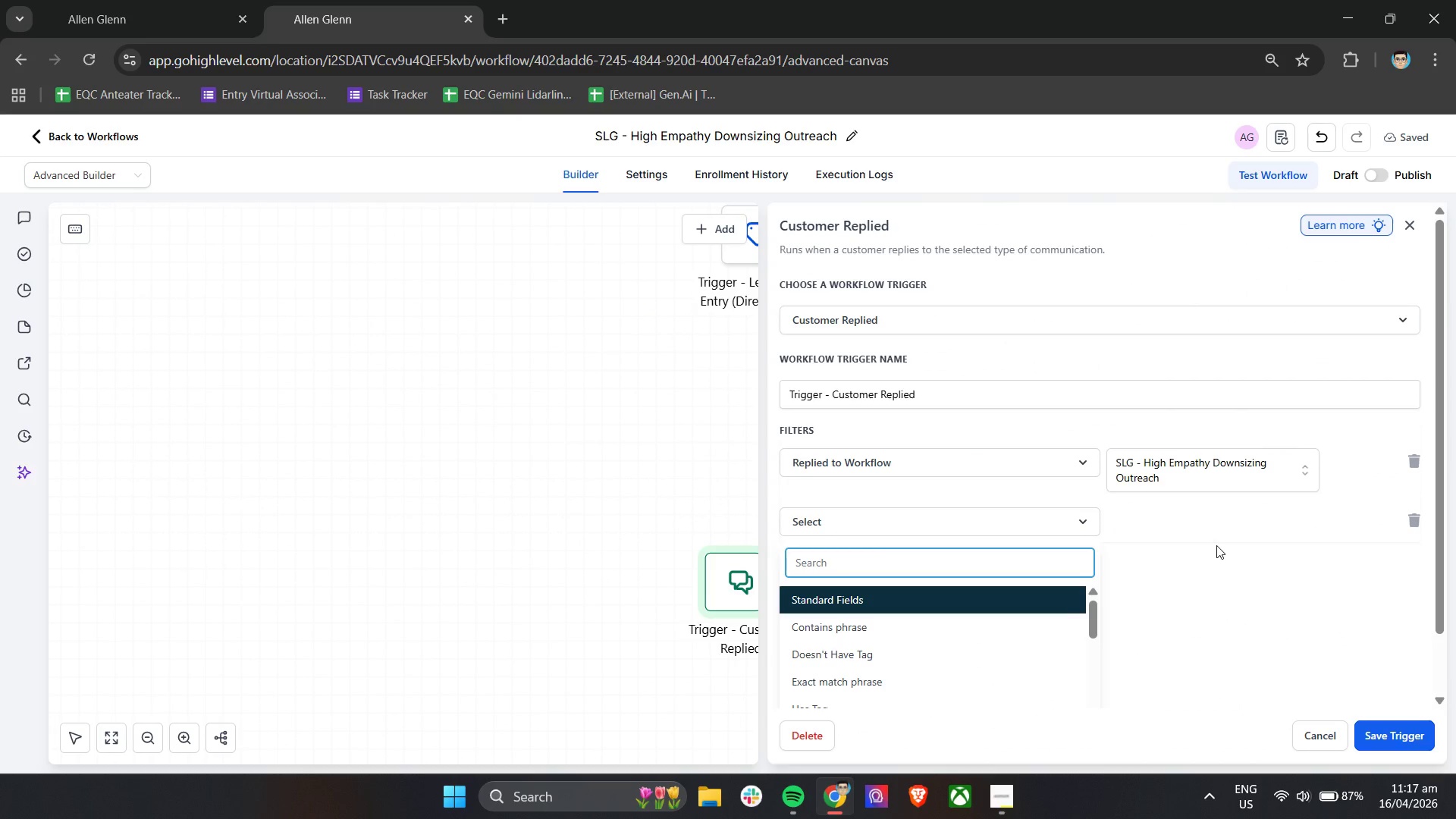 
scroll: coordinate [1194, 558], scroll_direction: down, amount: 2.0
 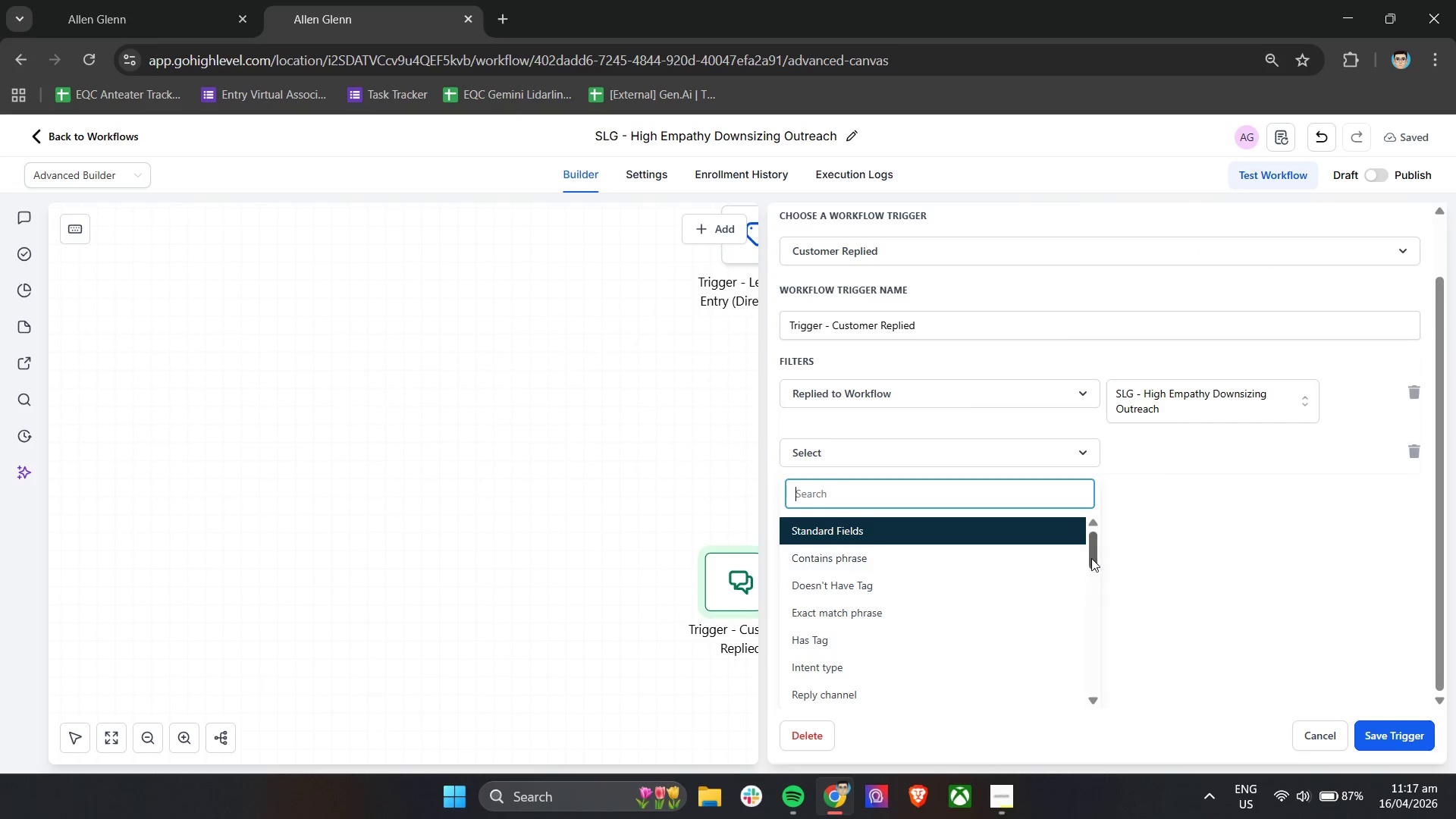 
left_click_drag(start_coordinate=[1091, 558], to_coordinate=[1073, 526])
 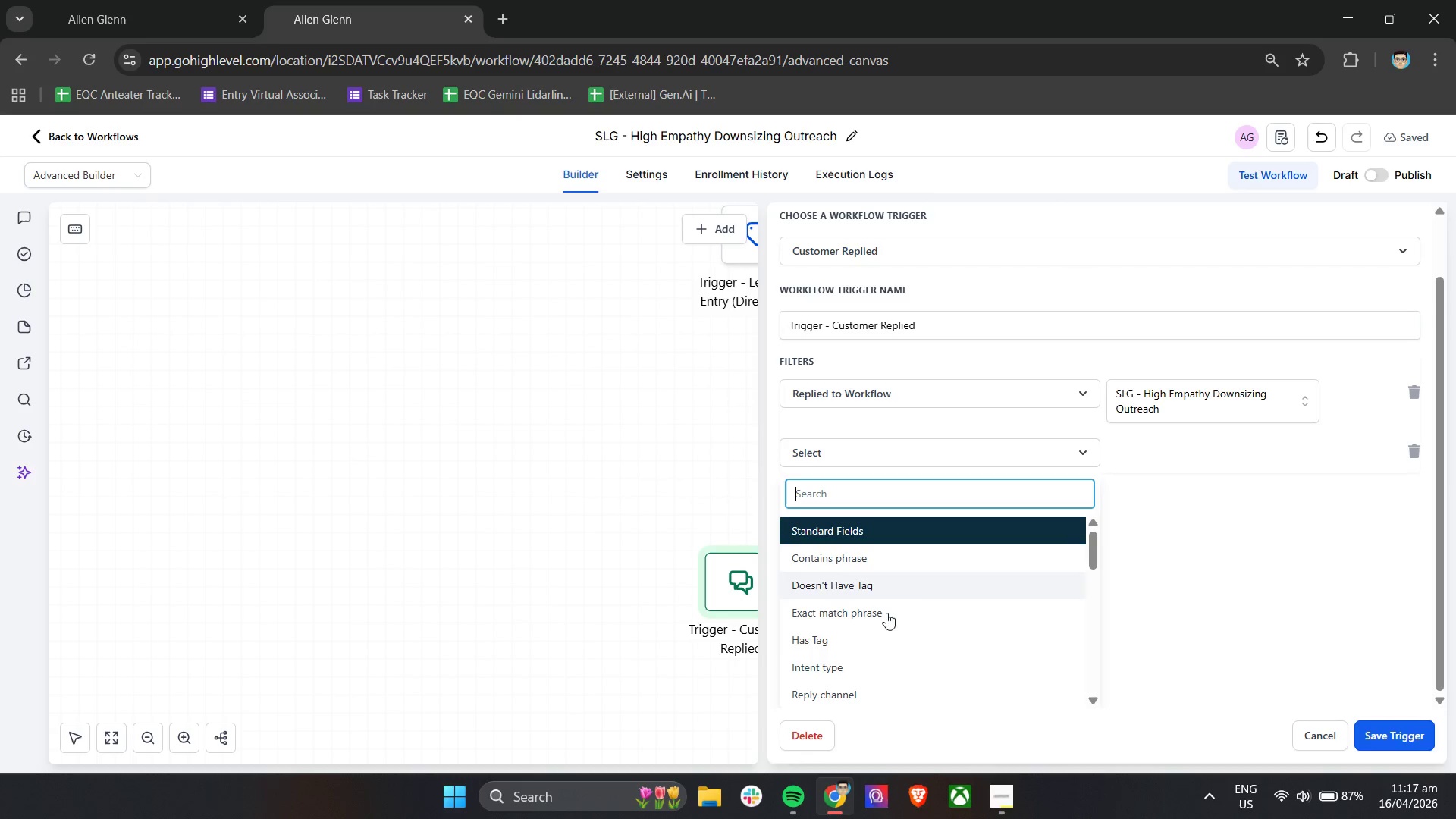 
scroll: coordinate [874, 670], scroll_direction: down, amount: 1.0
 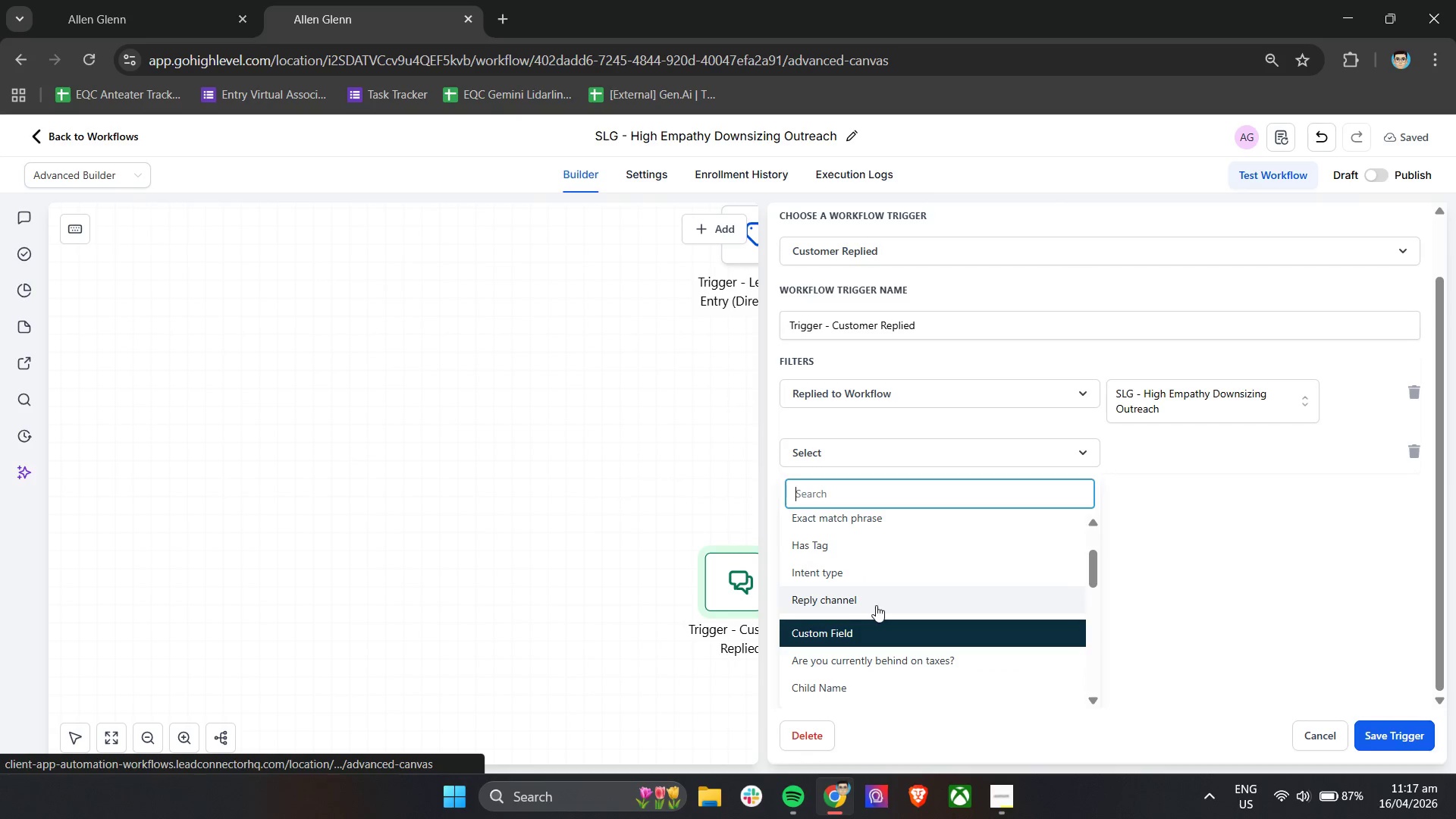 
left_click([873, 598])
 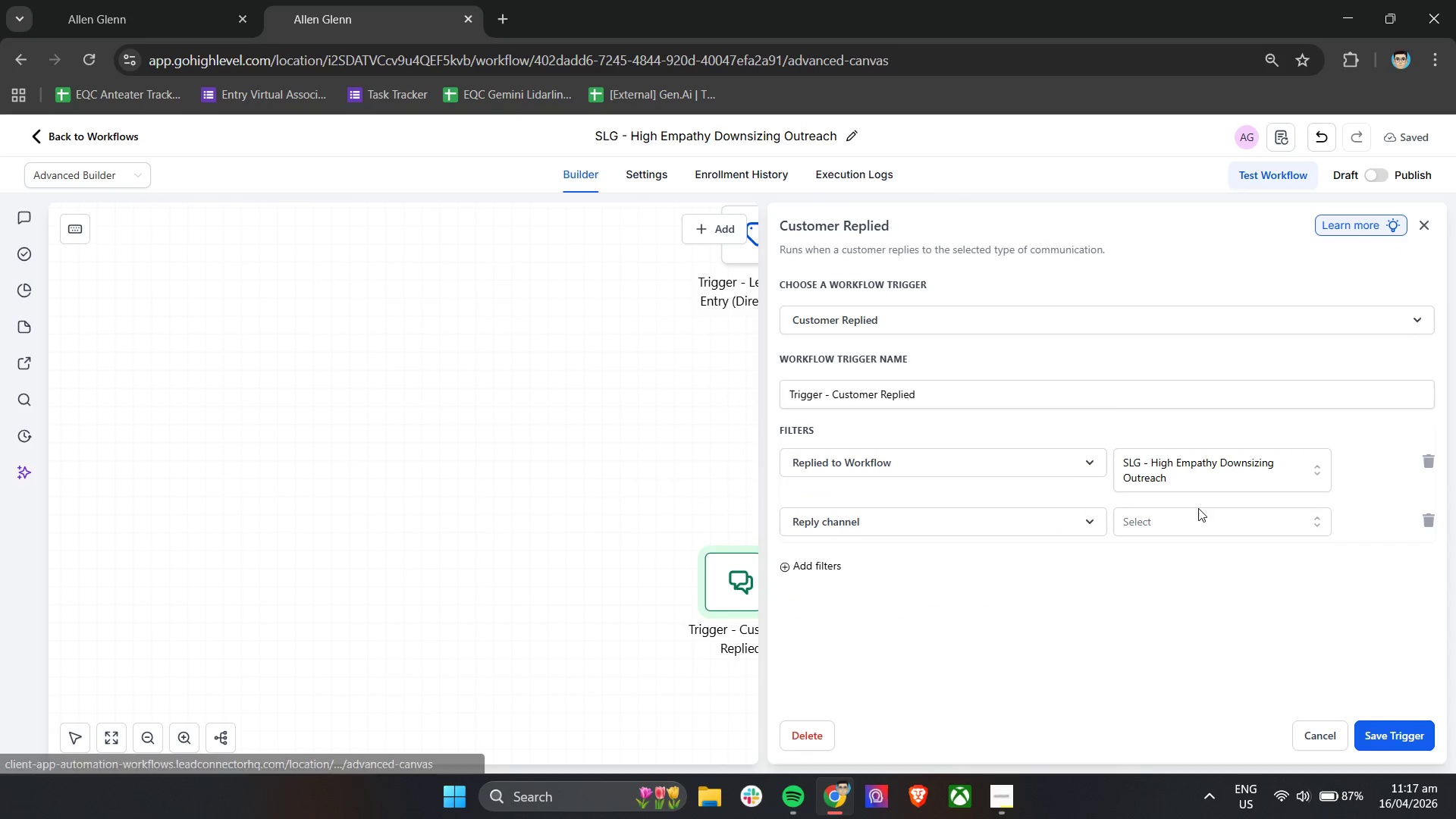 
left_click([1197, 517])
 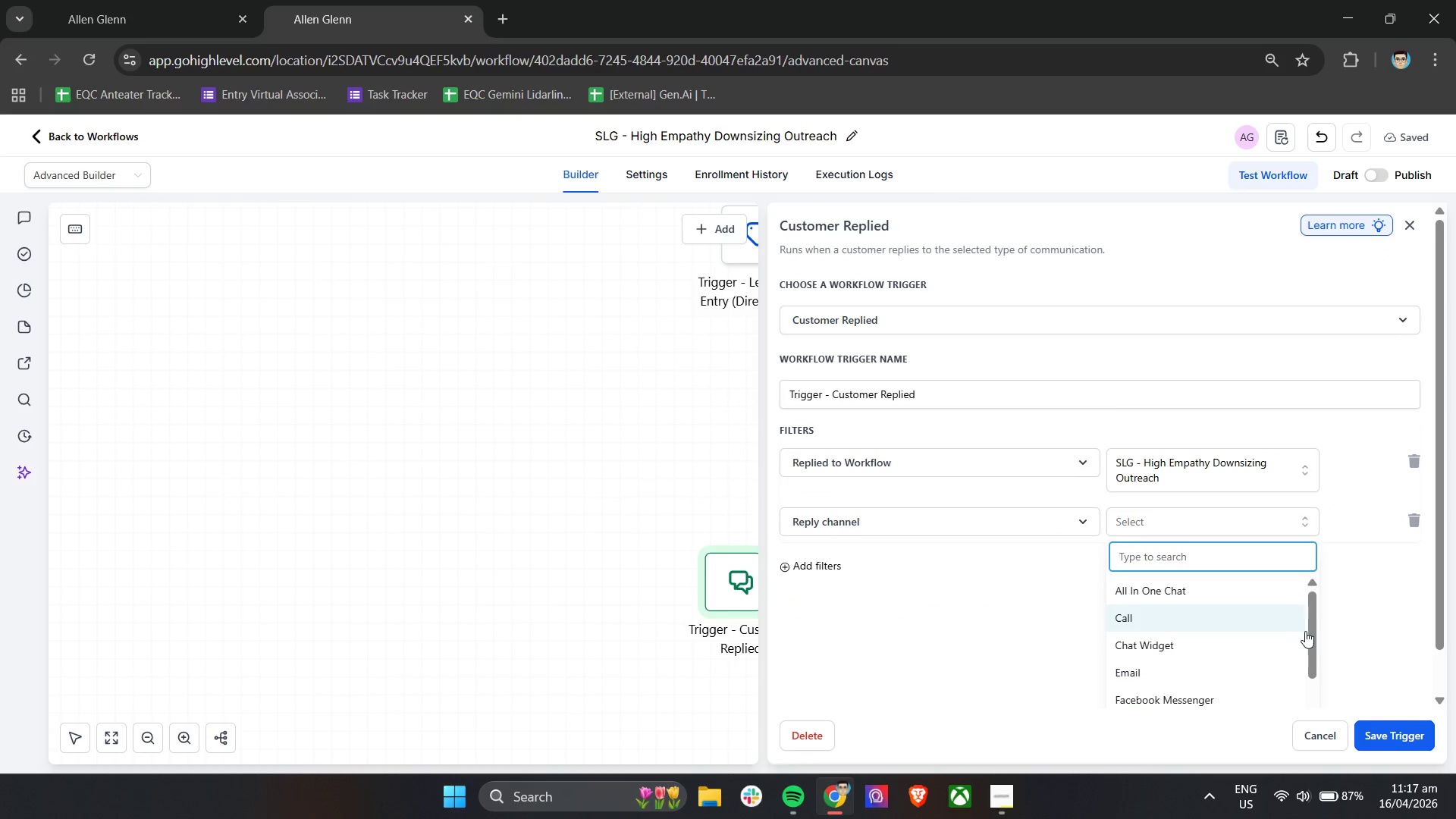 
left_click_drag(start_coordinate=[1310, 635], to_coordinate=[1301, 617])
 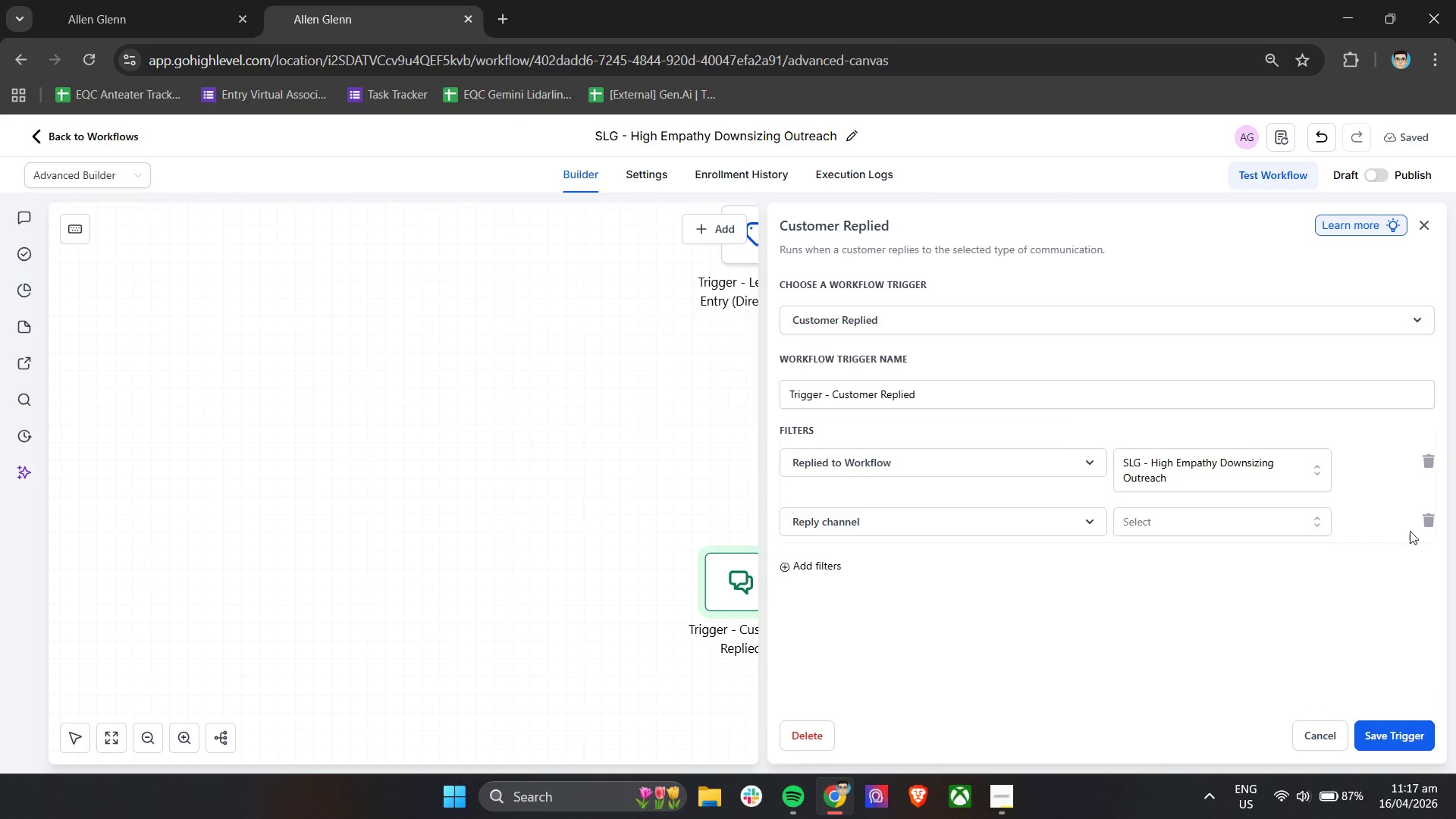 
left_click([1423, 525])
 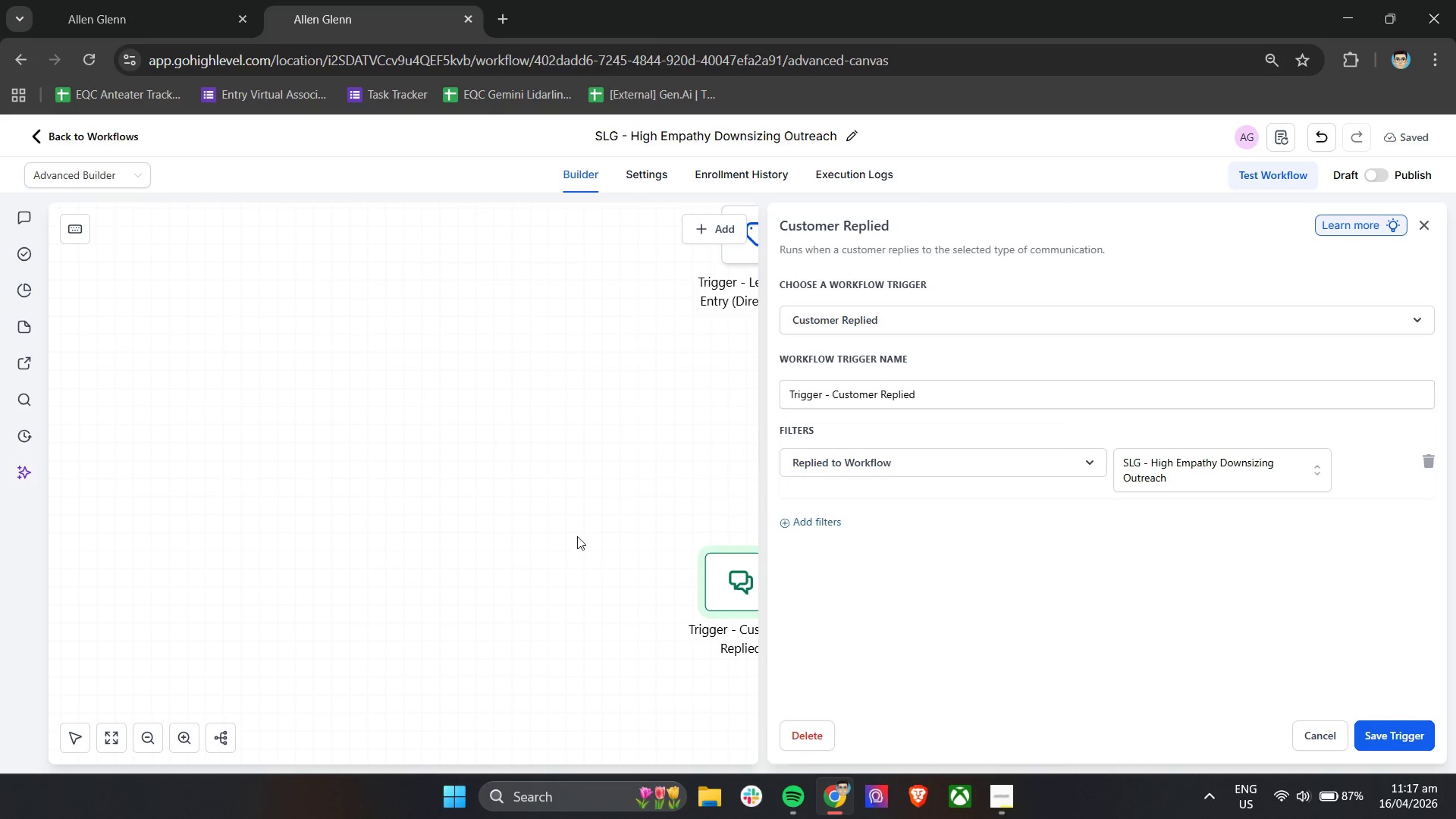 
left_click([548, 446])
 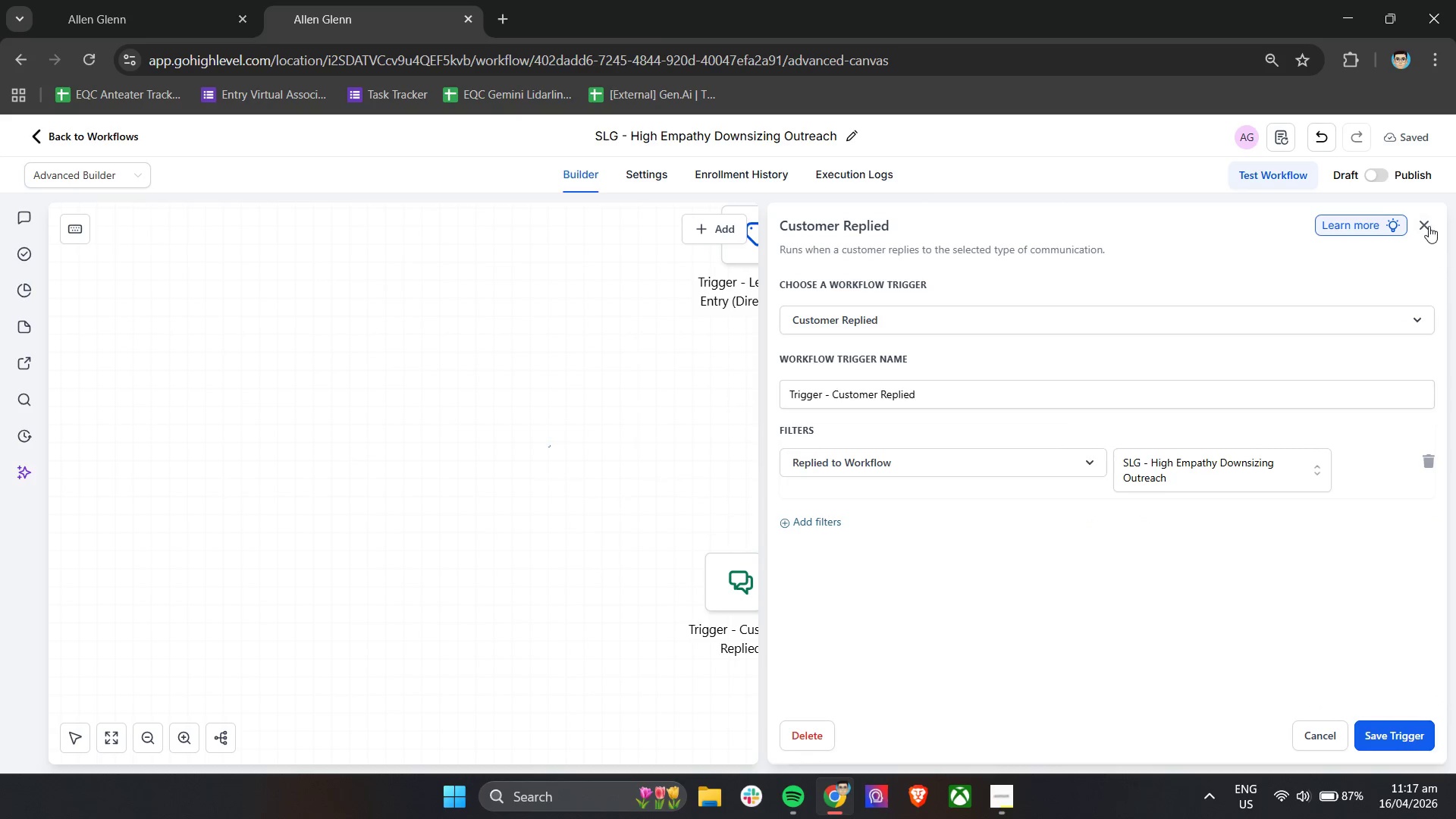 
left_click([1429, 226])
 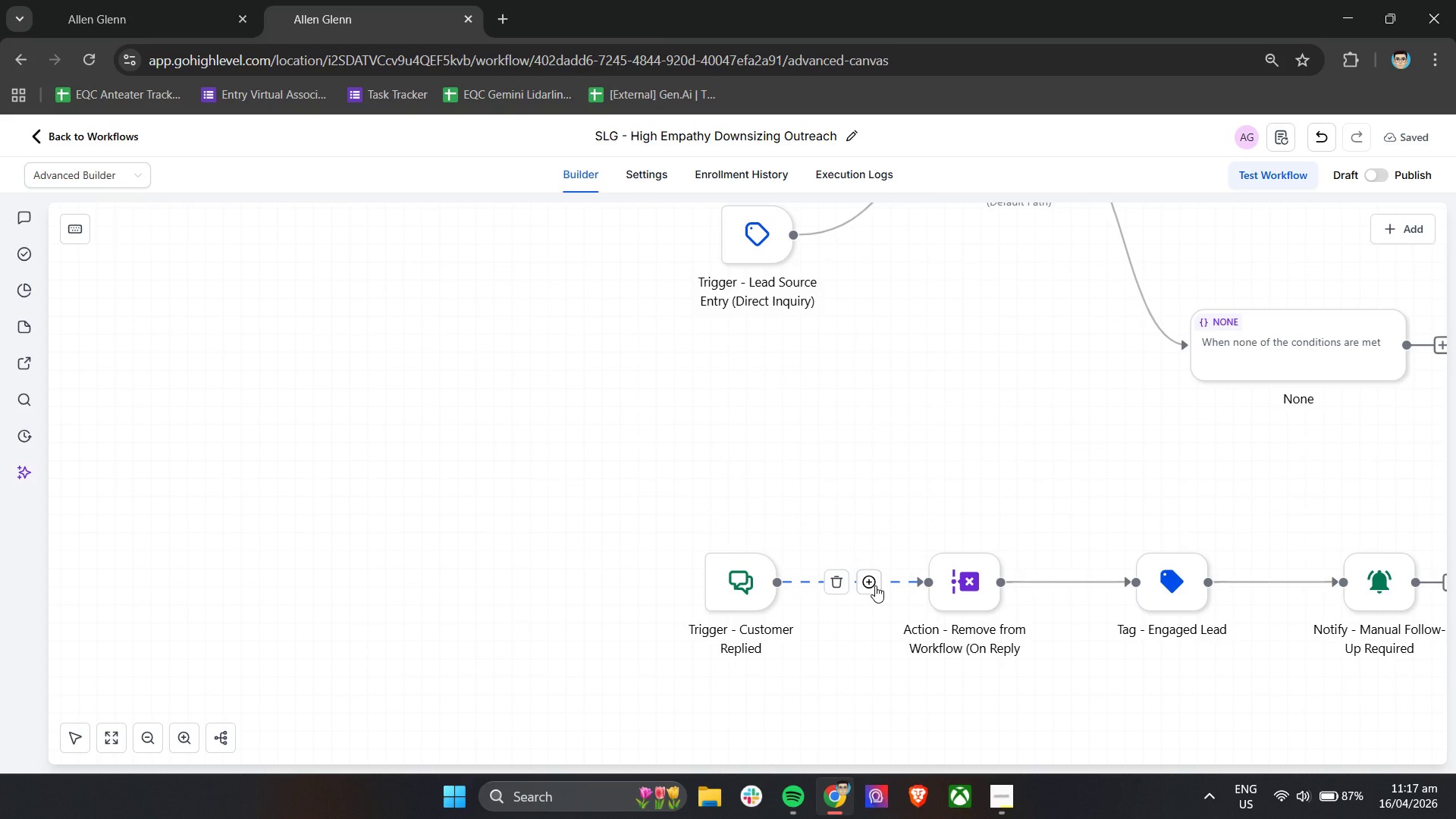 
wait(8.7)
 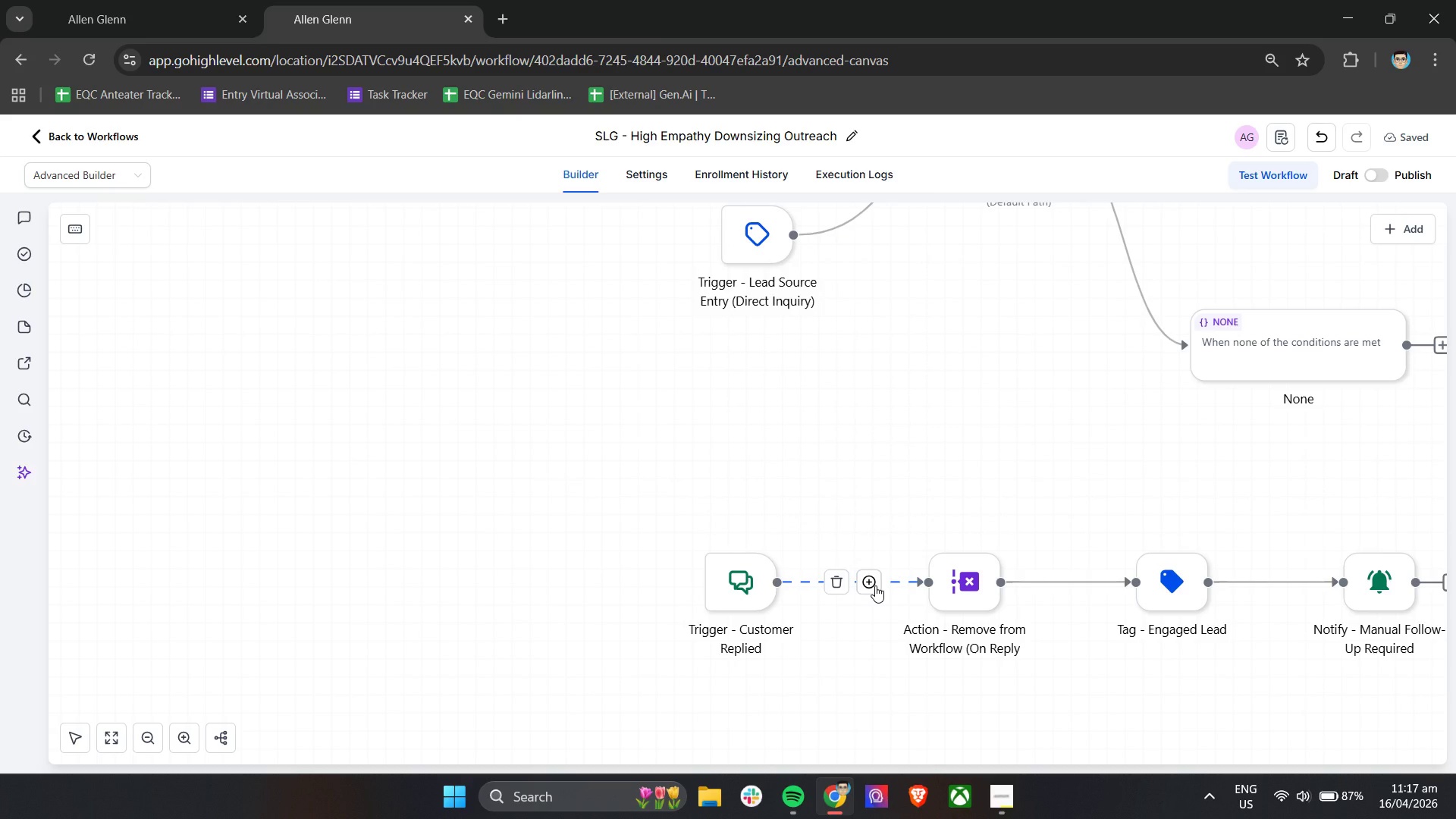 
left_click([876, 582])
 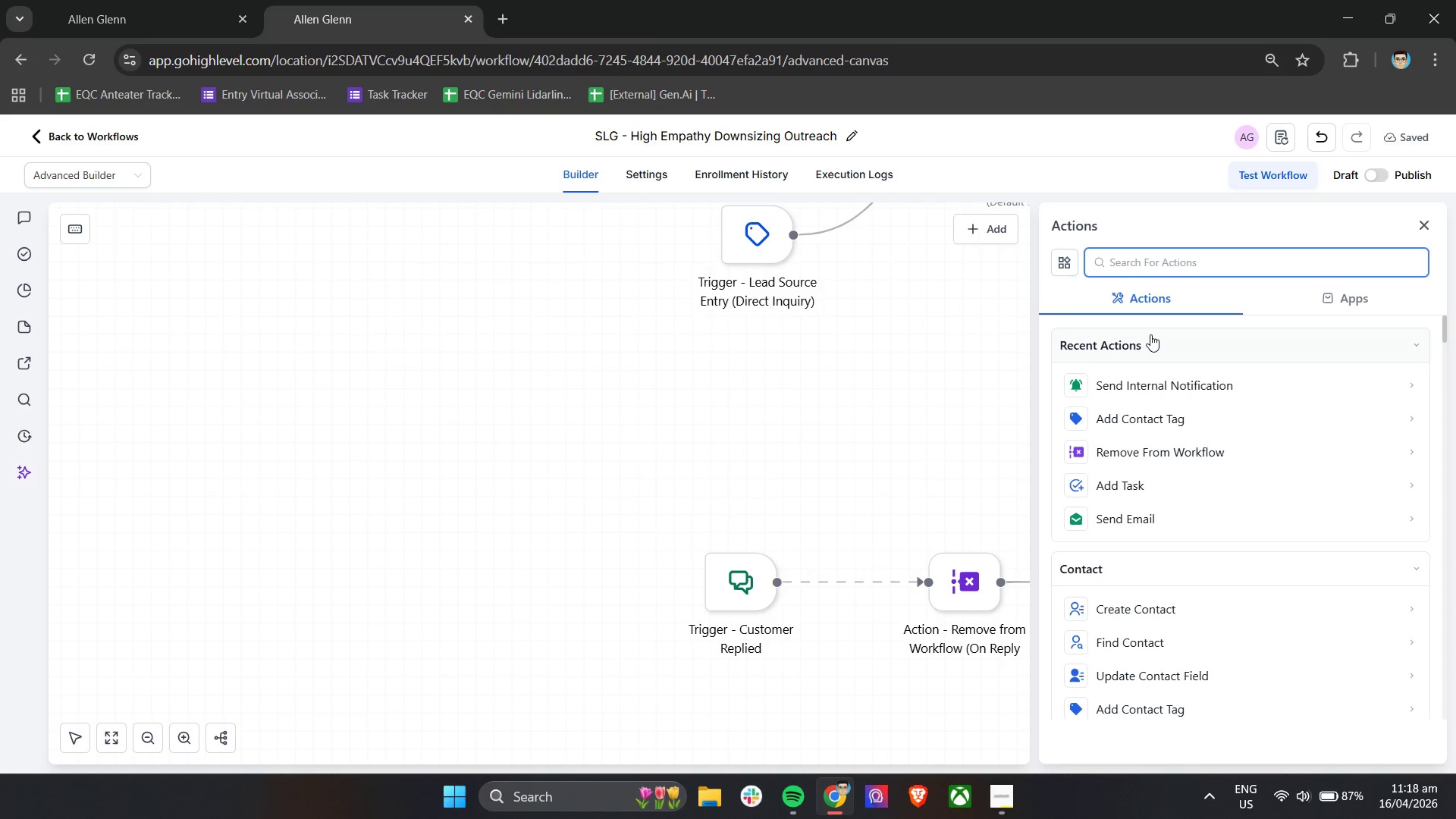 
type(if)
 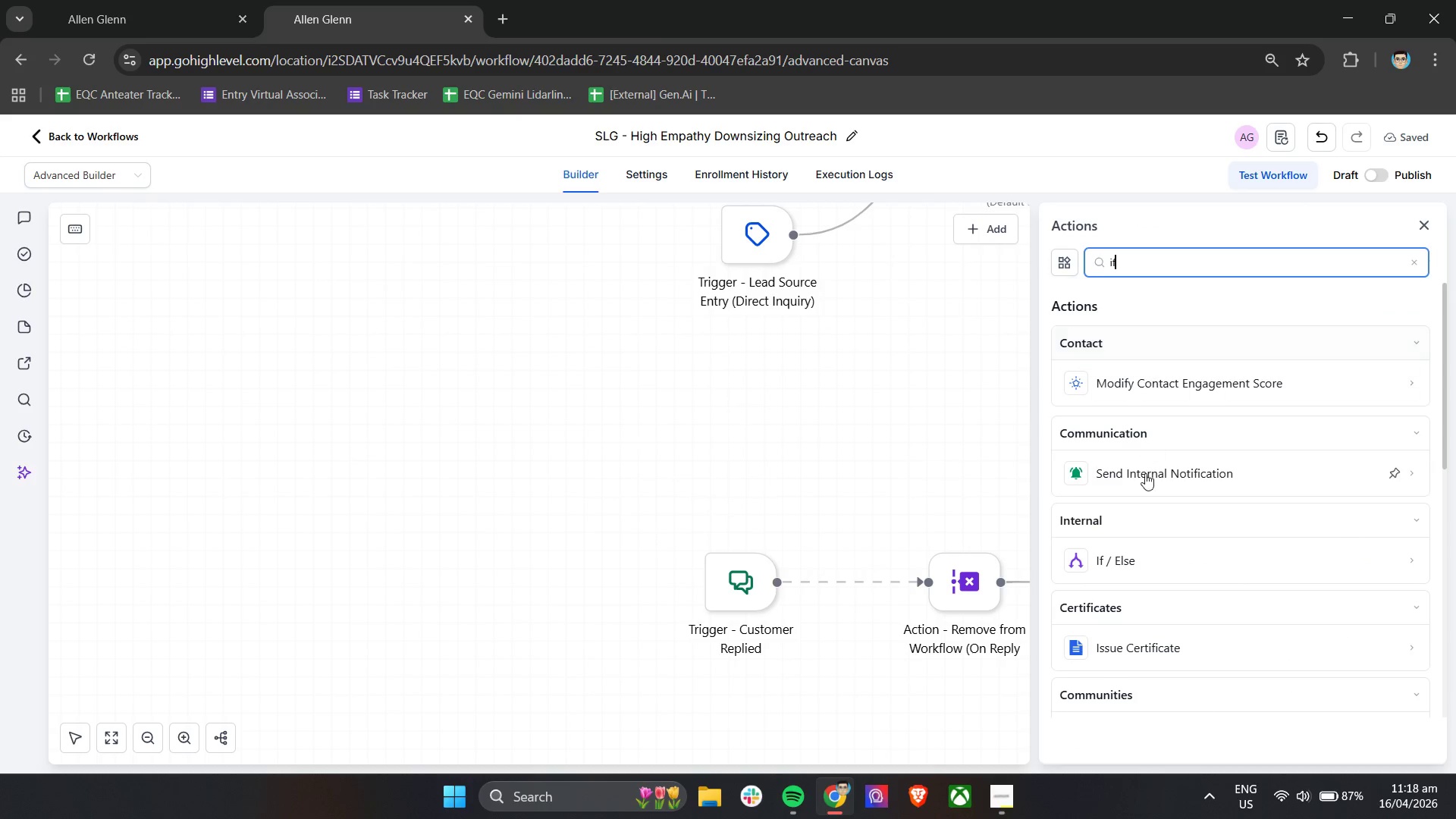 
left_click([1128, 563])
 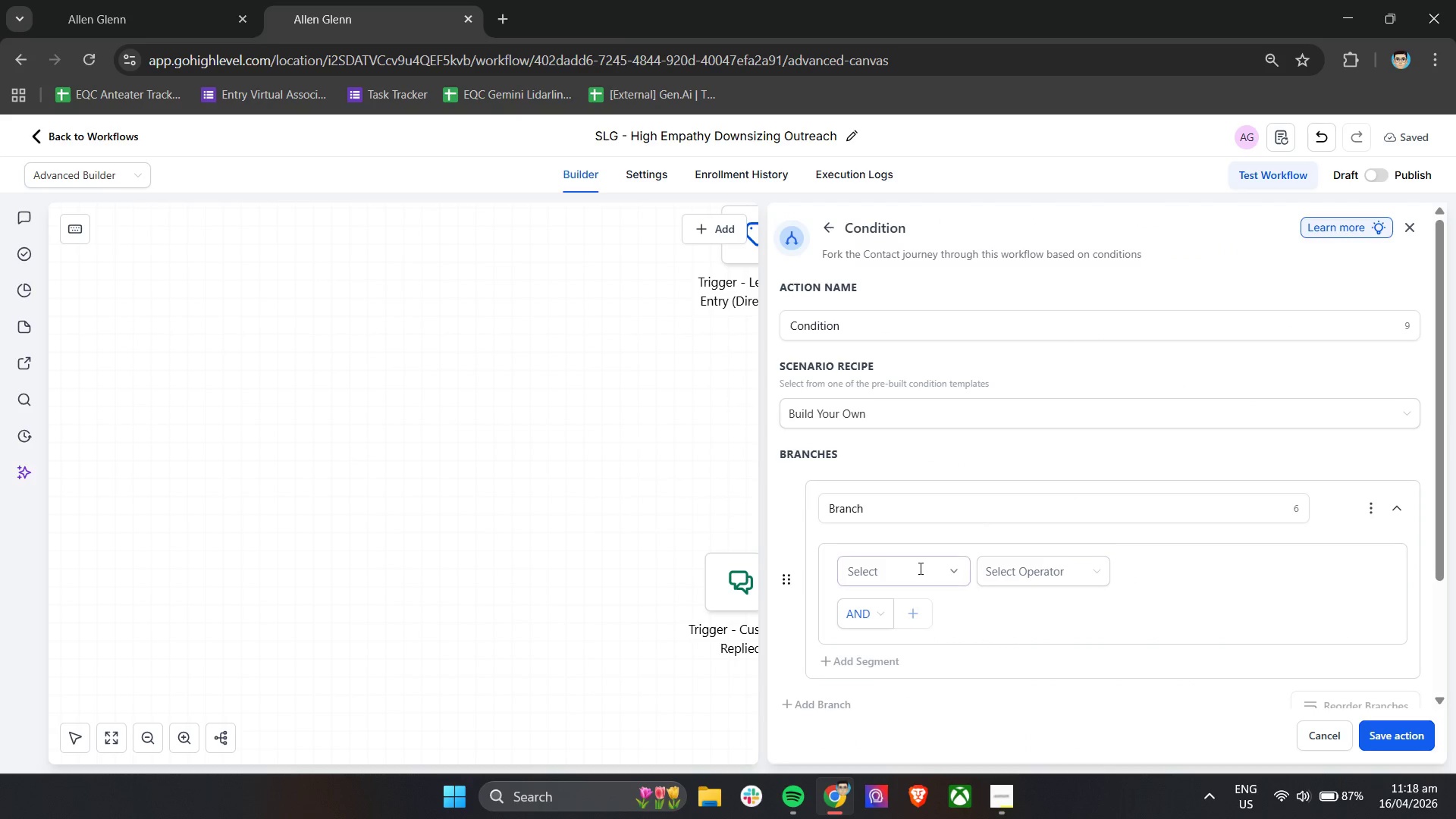 
left_click([938, 576])
 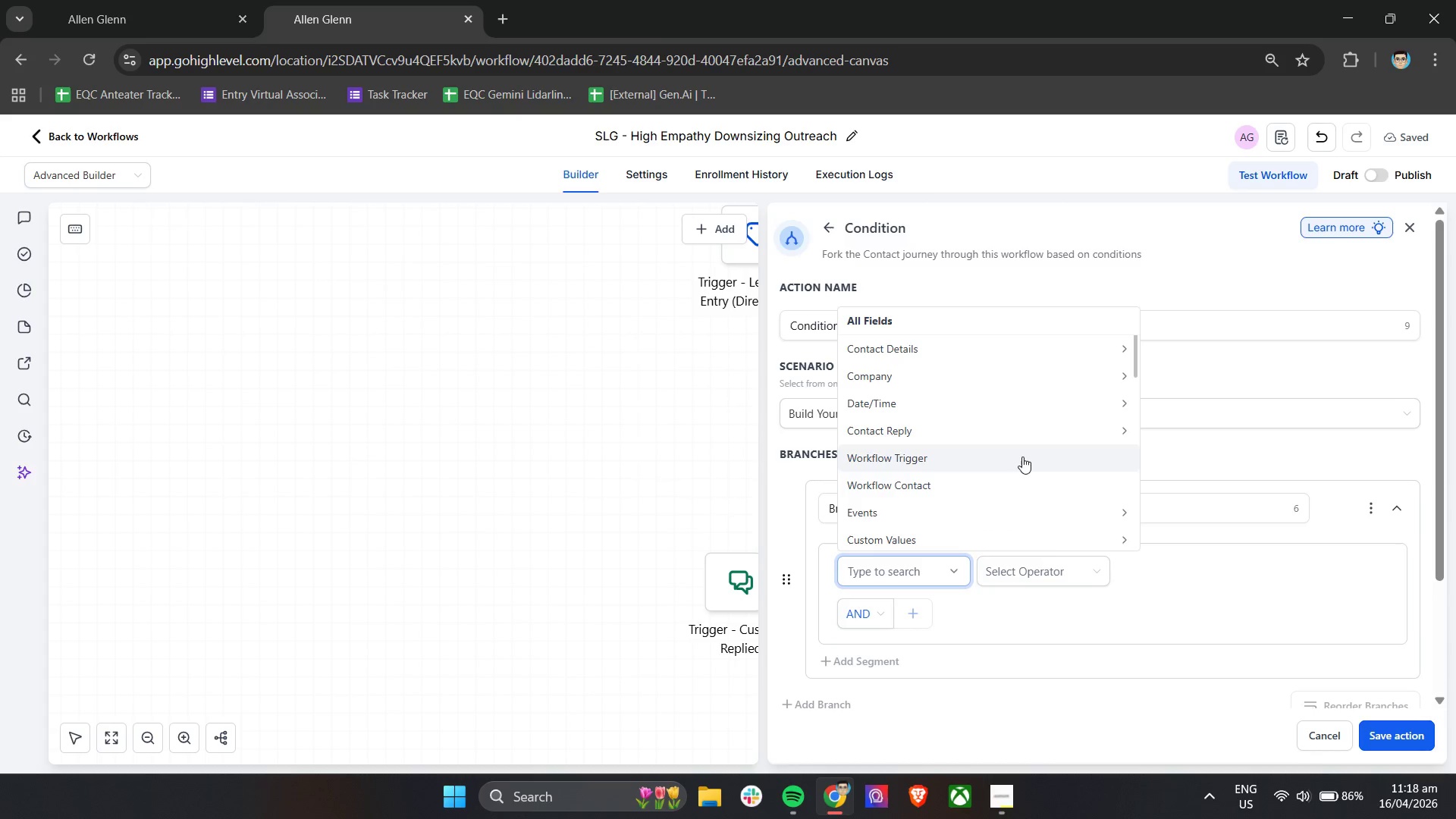 
left_click([1049, 437])
 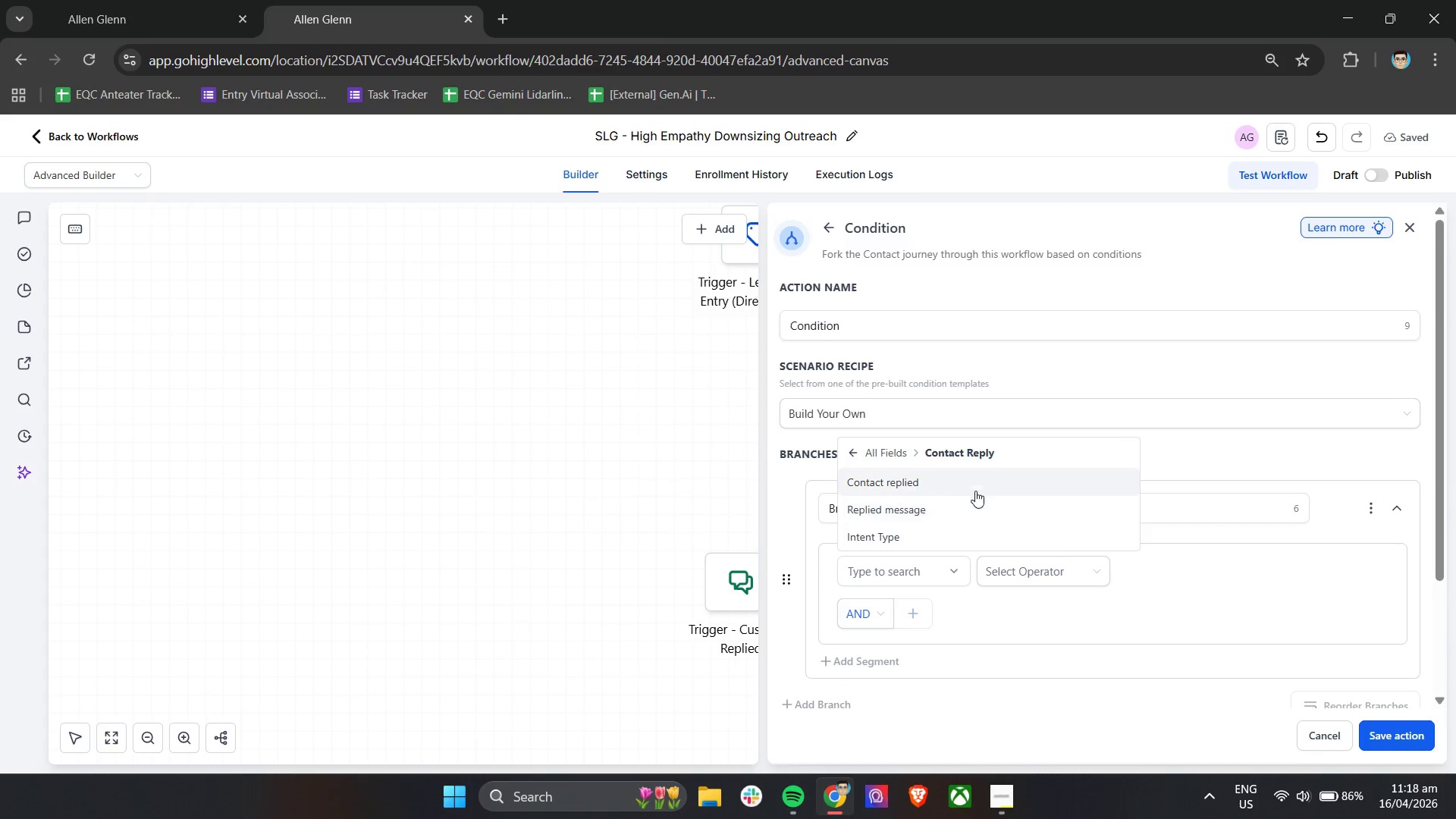 
scroll: coordinate [996, 503], scroll_direction: down, amount: 8.0
 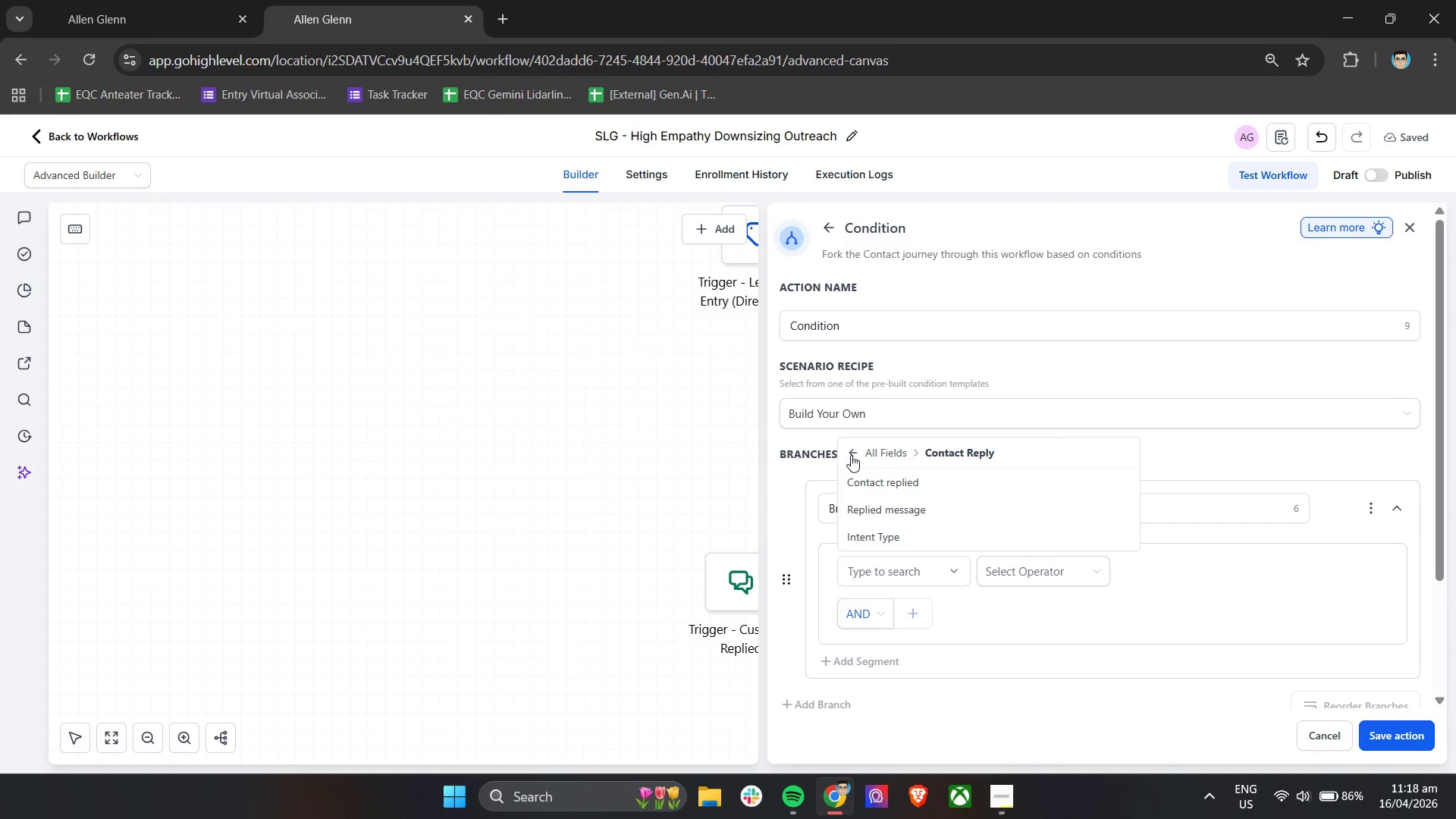 
left_click([851, 455])
 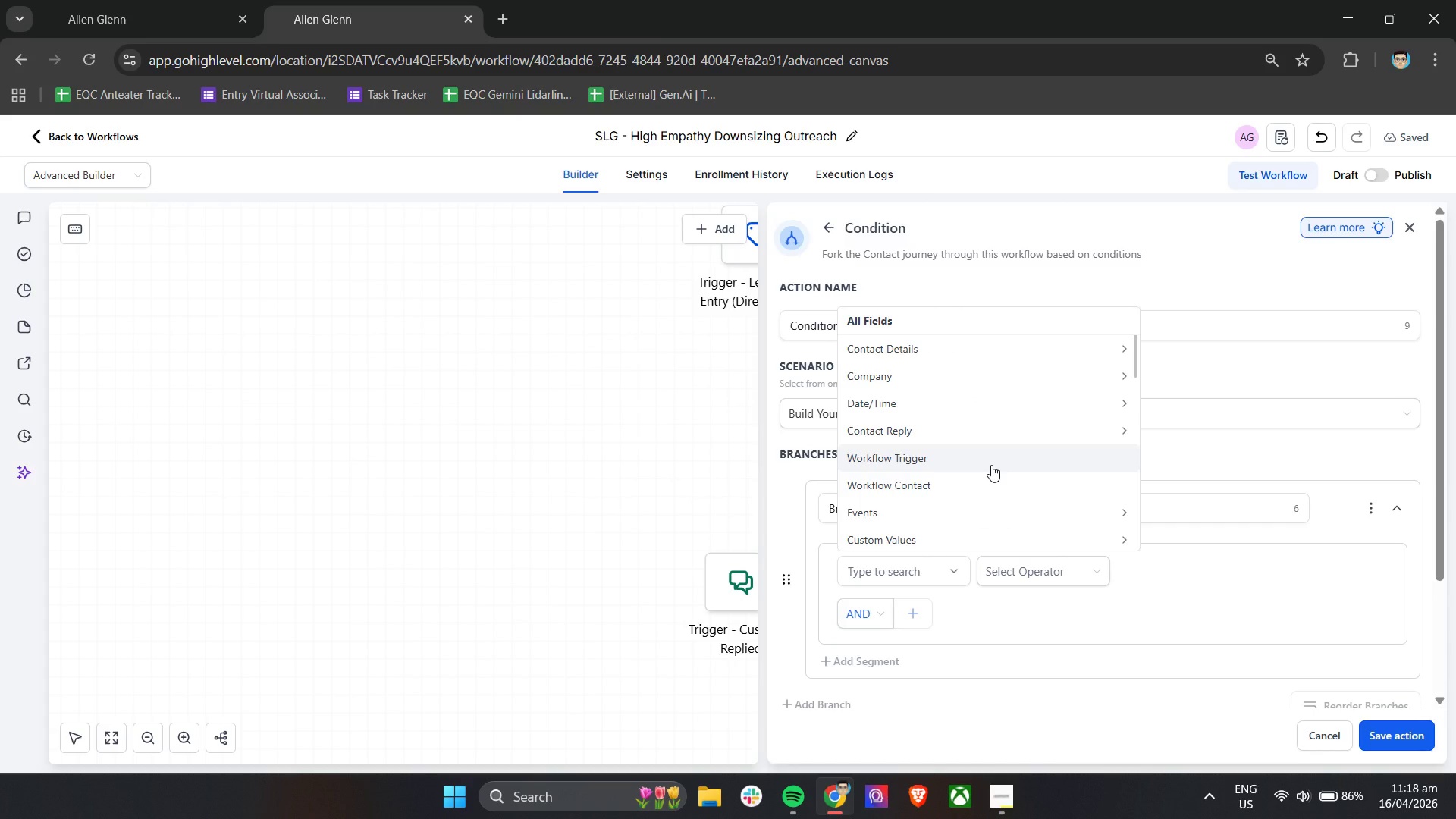 
scroll: coordinate [924, 495], scroll_direction: down, amount: 7.0
 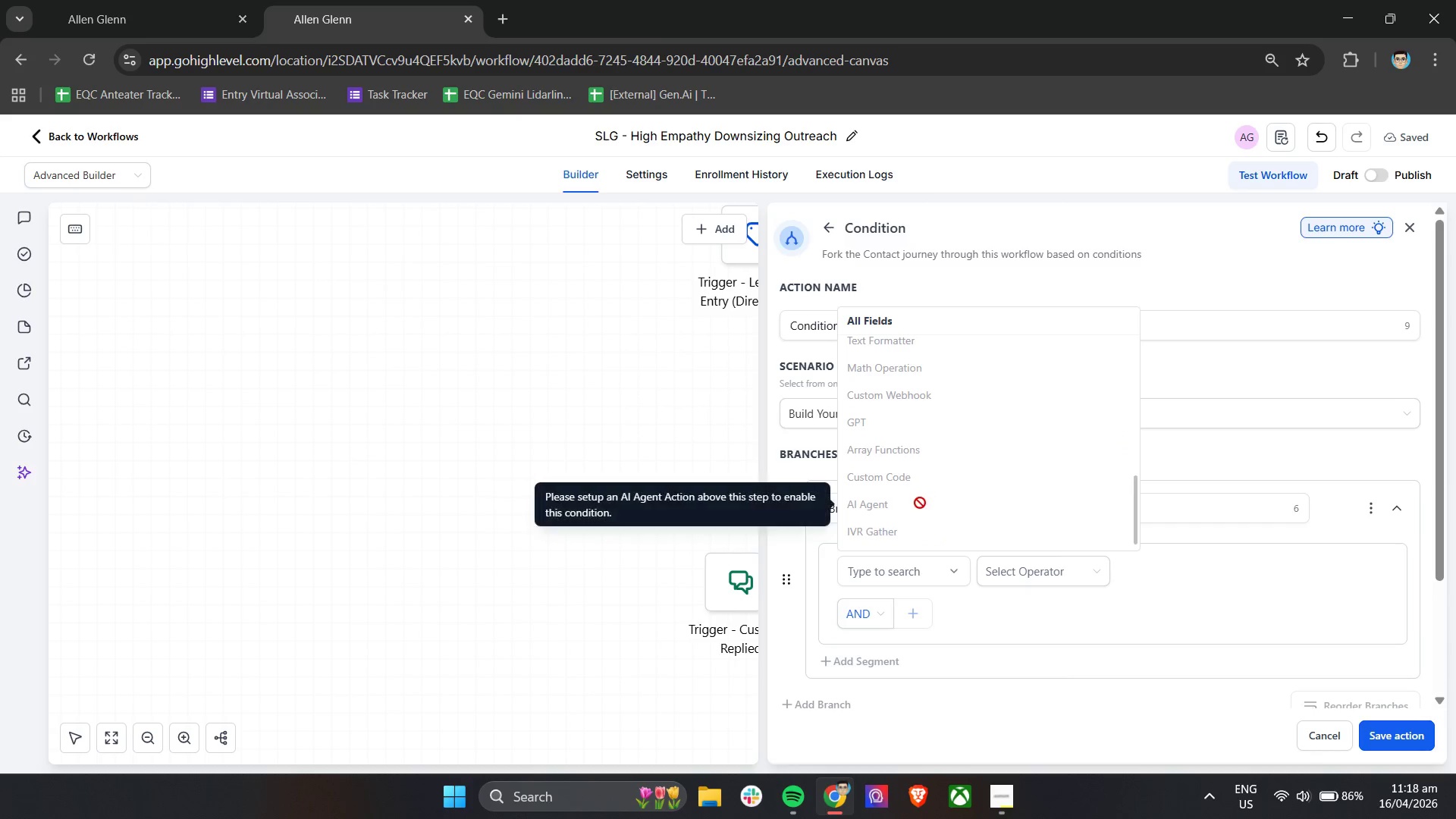 
scroll: coordinate [913, 513], scroll_direction: down, amount: 3.0
 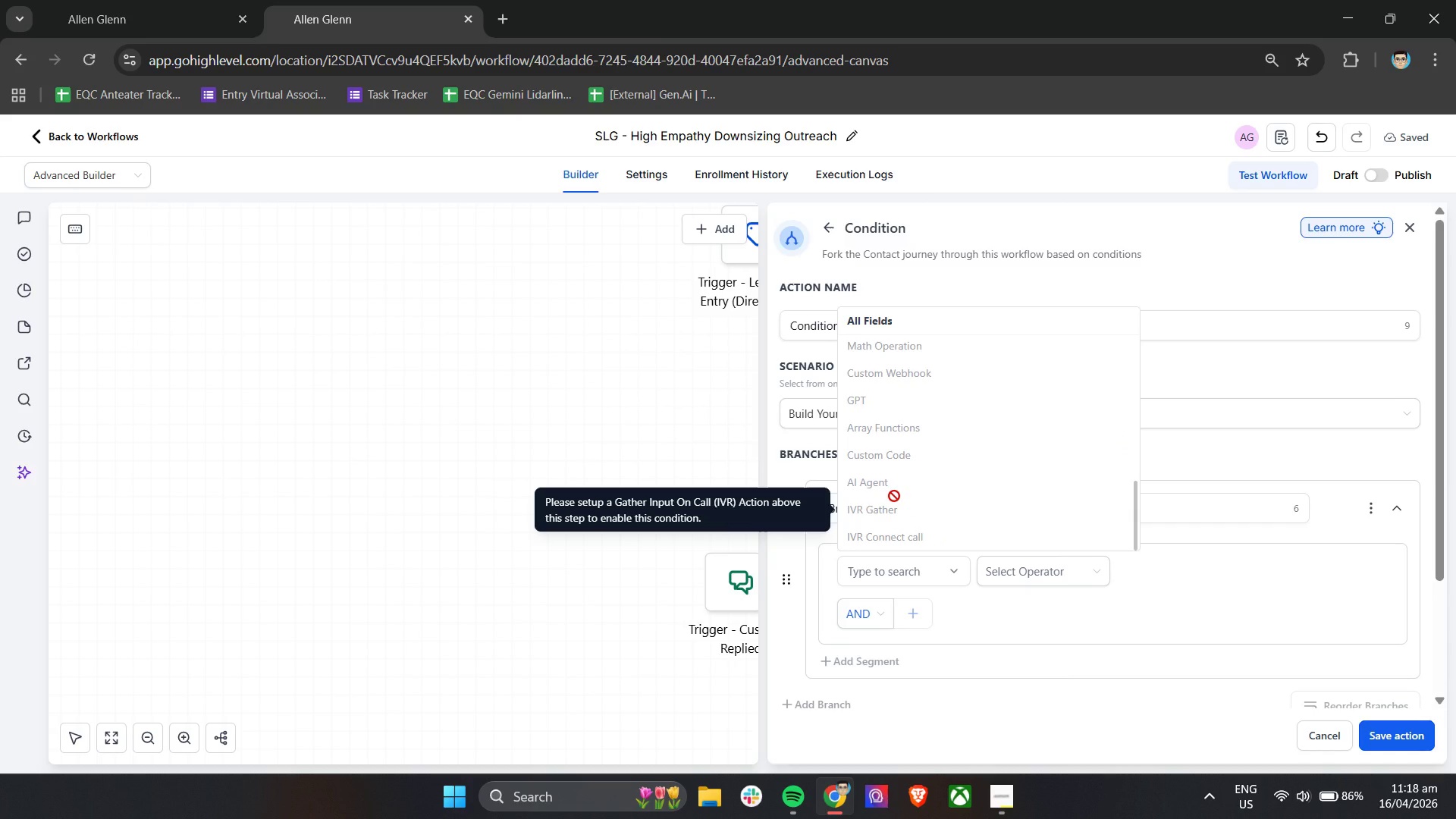 
scroll: coordinate [877, 496], scroll_direction: up, amount: 2.0
 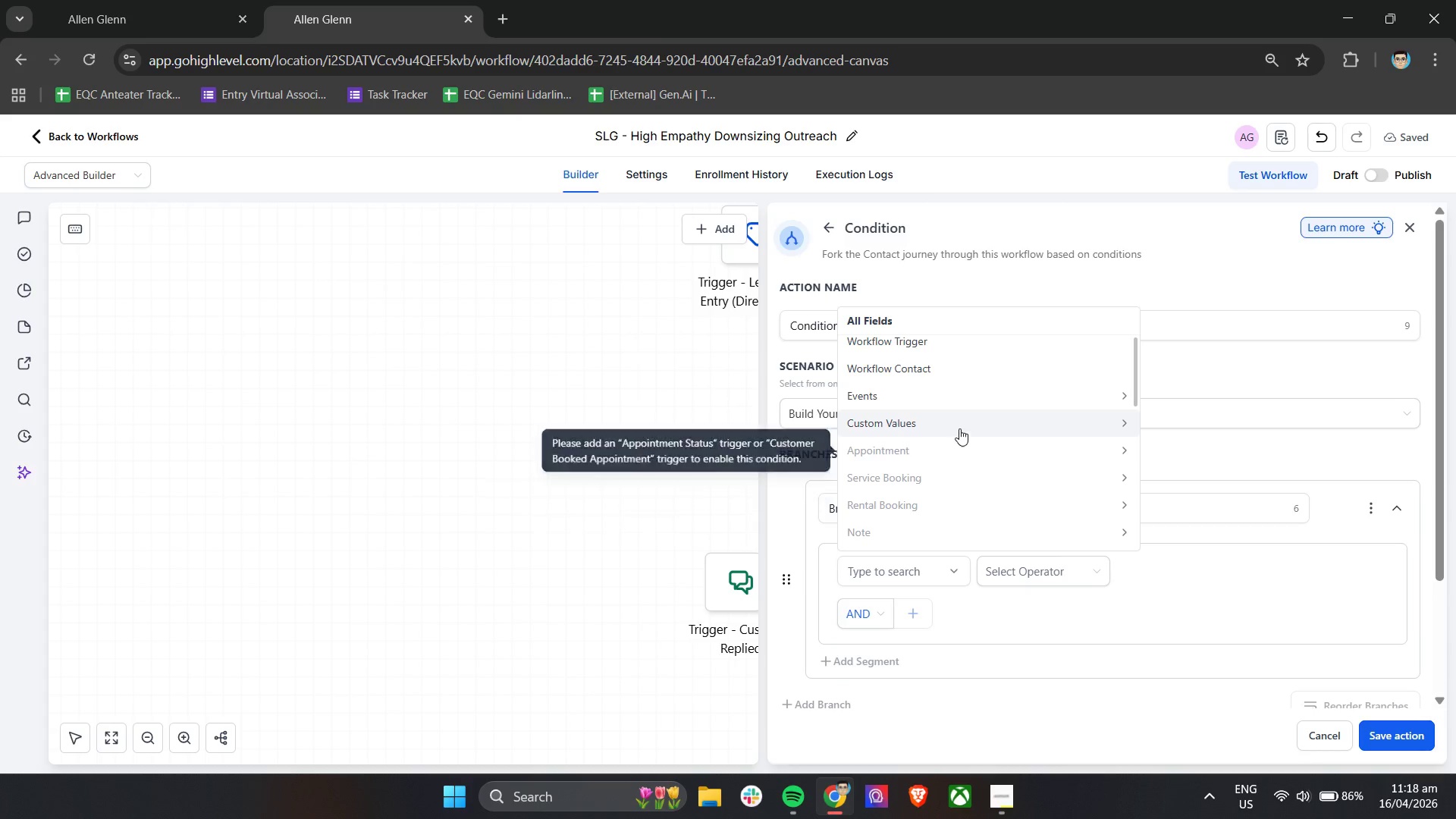 
left_click([959, 428])
 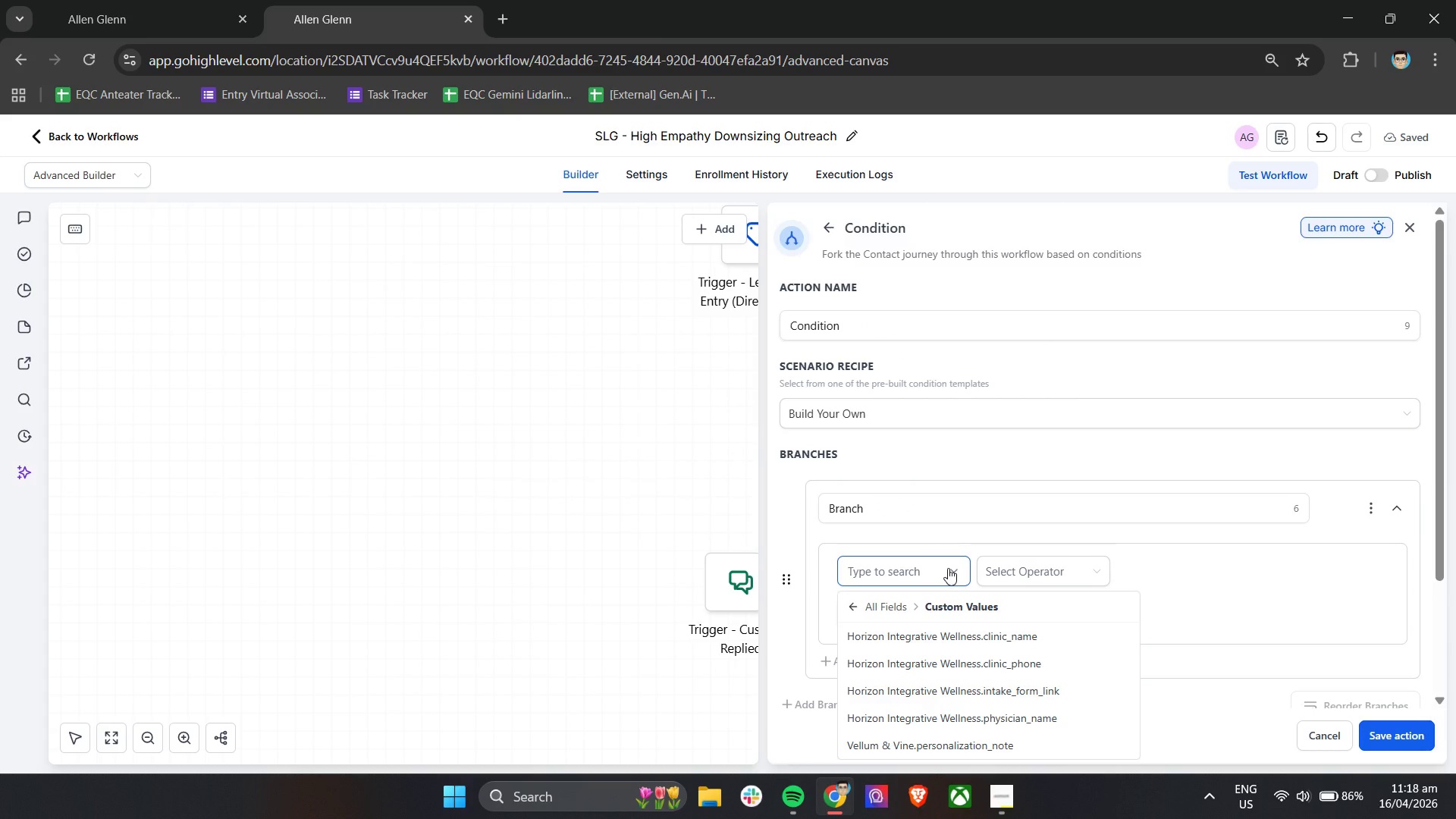 
left_click([880, 608])
 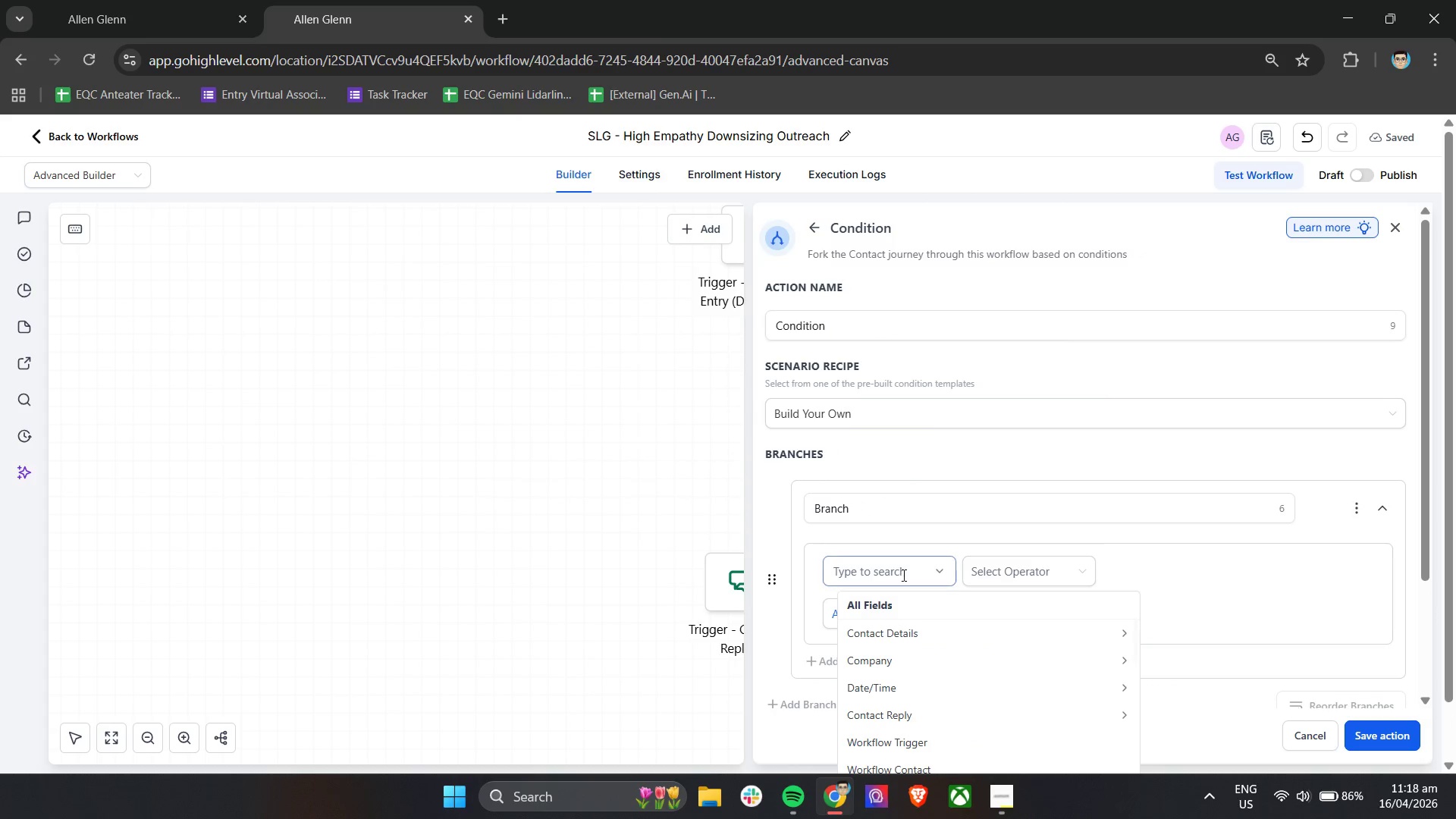 
scroll: coordinate [924, 618], scroll_direction: down, amount: 4.0
 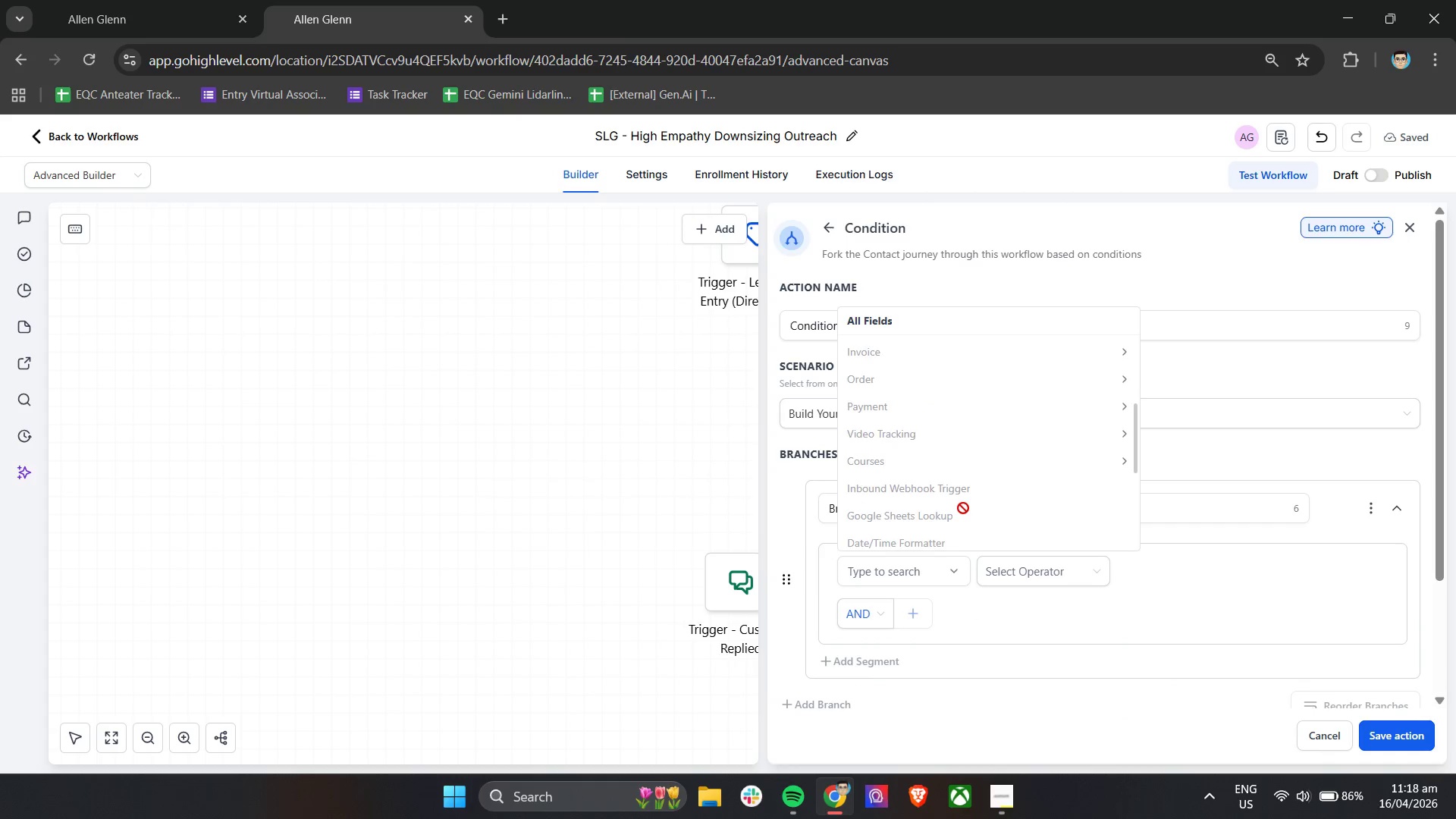 
scroll: coordinate [963, 508], scroll_direction: up, amount: 4.0
 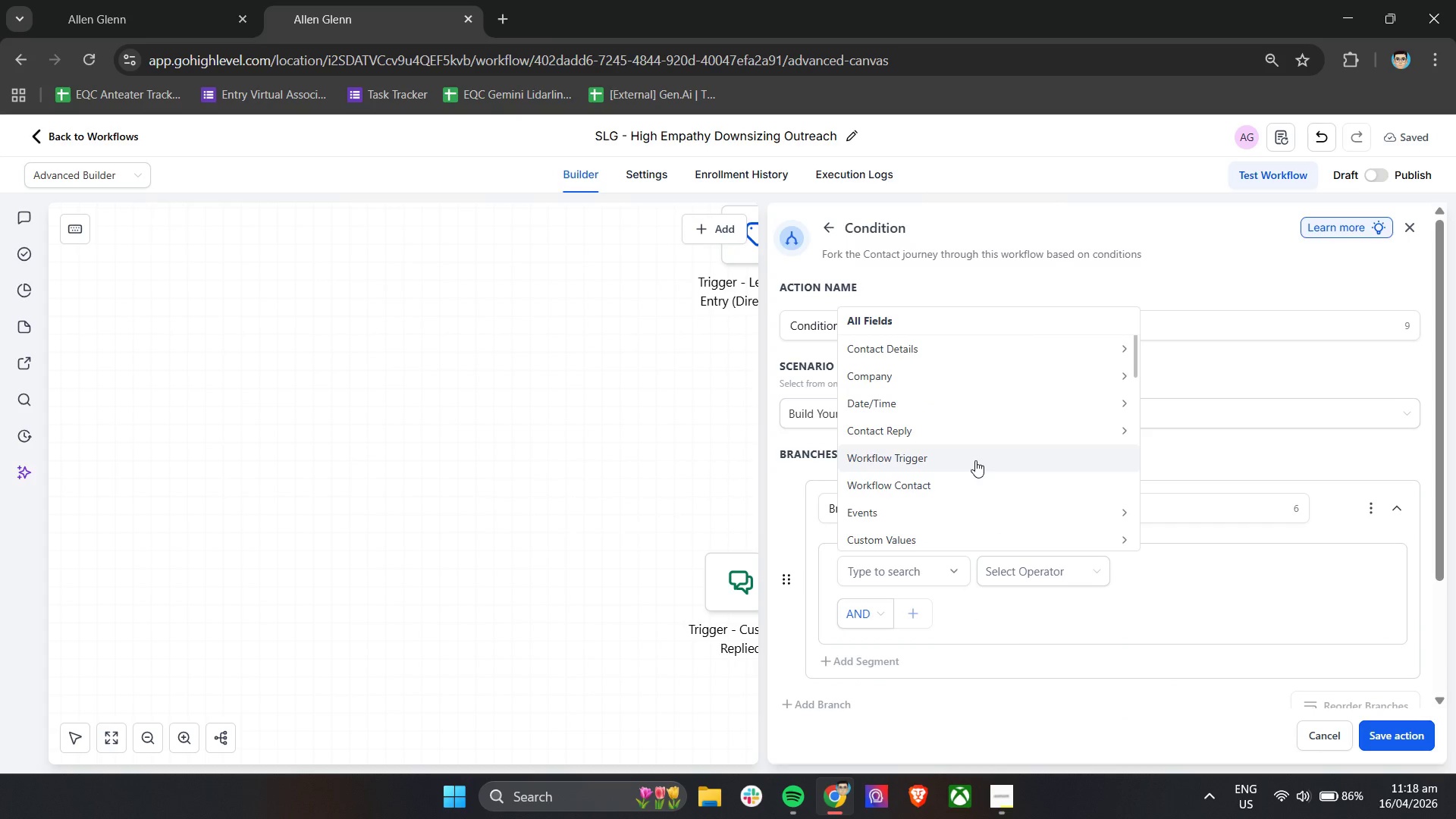 
left_click([1006, 437])
 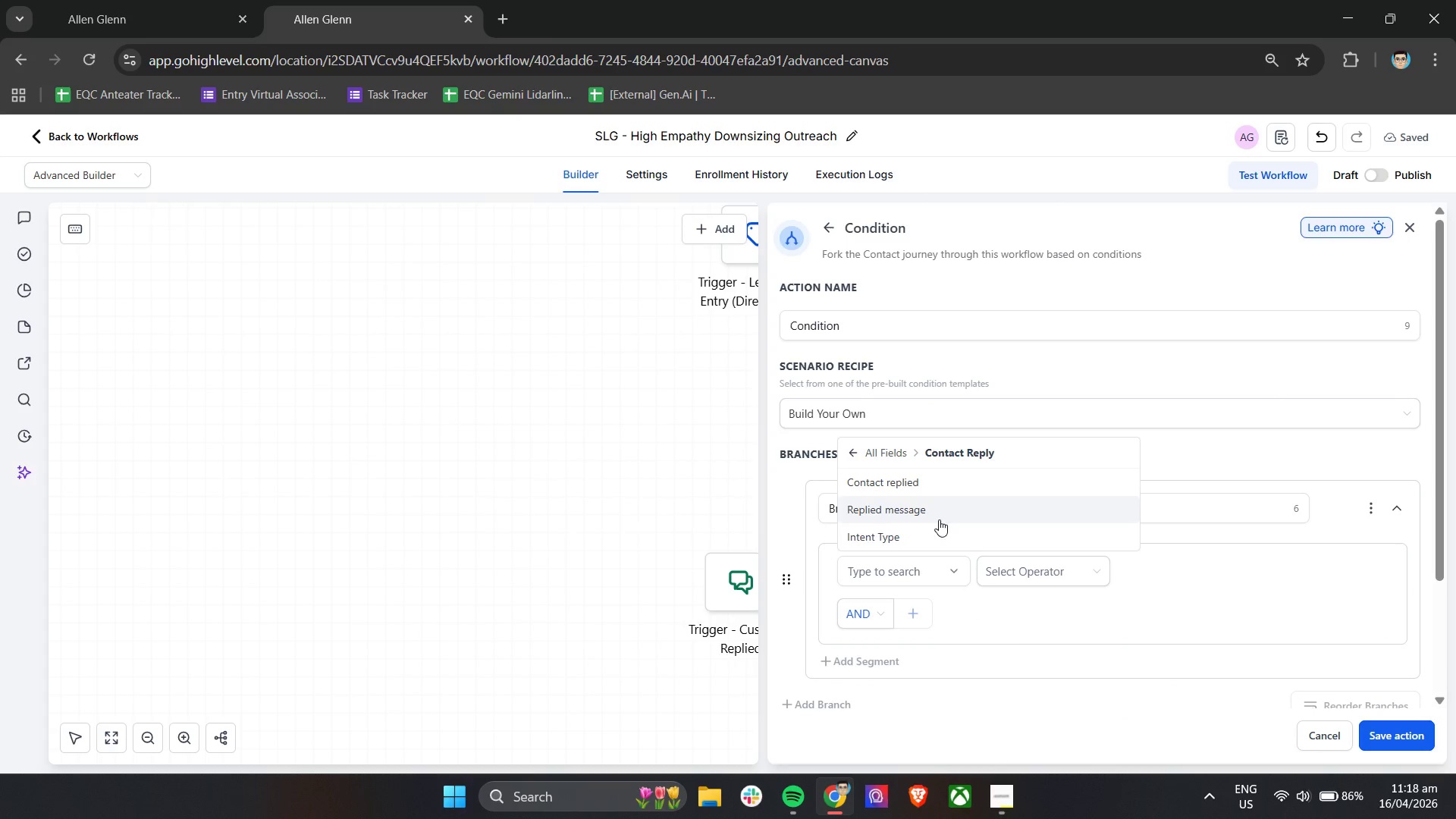 
scroll: coordinate [942, 522], scroll_direction: down, amount: 3.0
 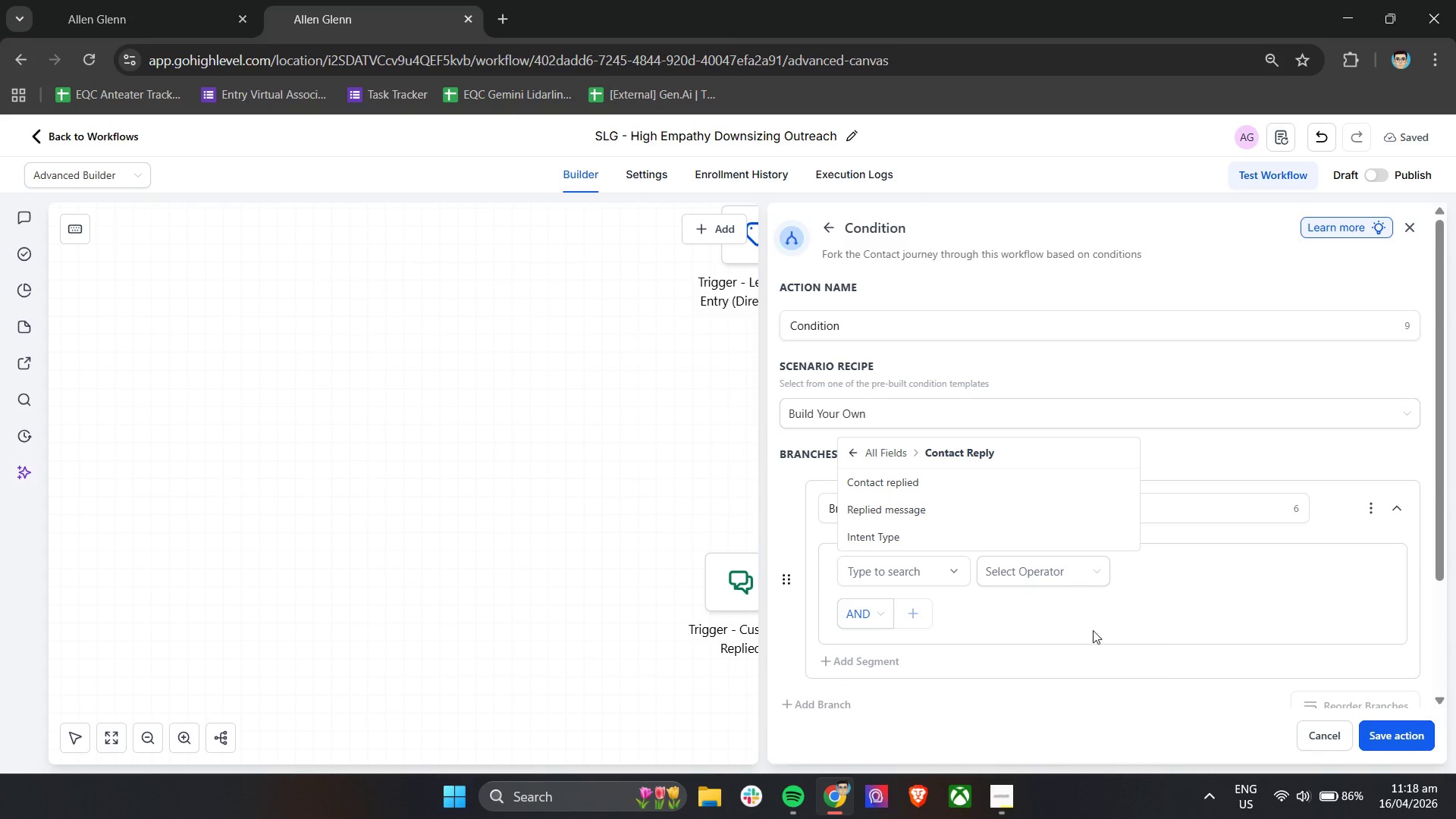 
left_click([914, 488])
 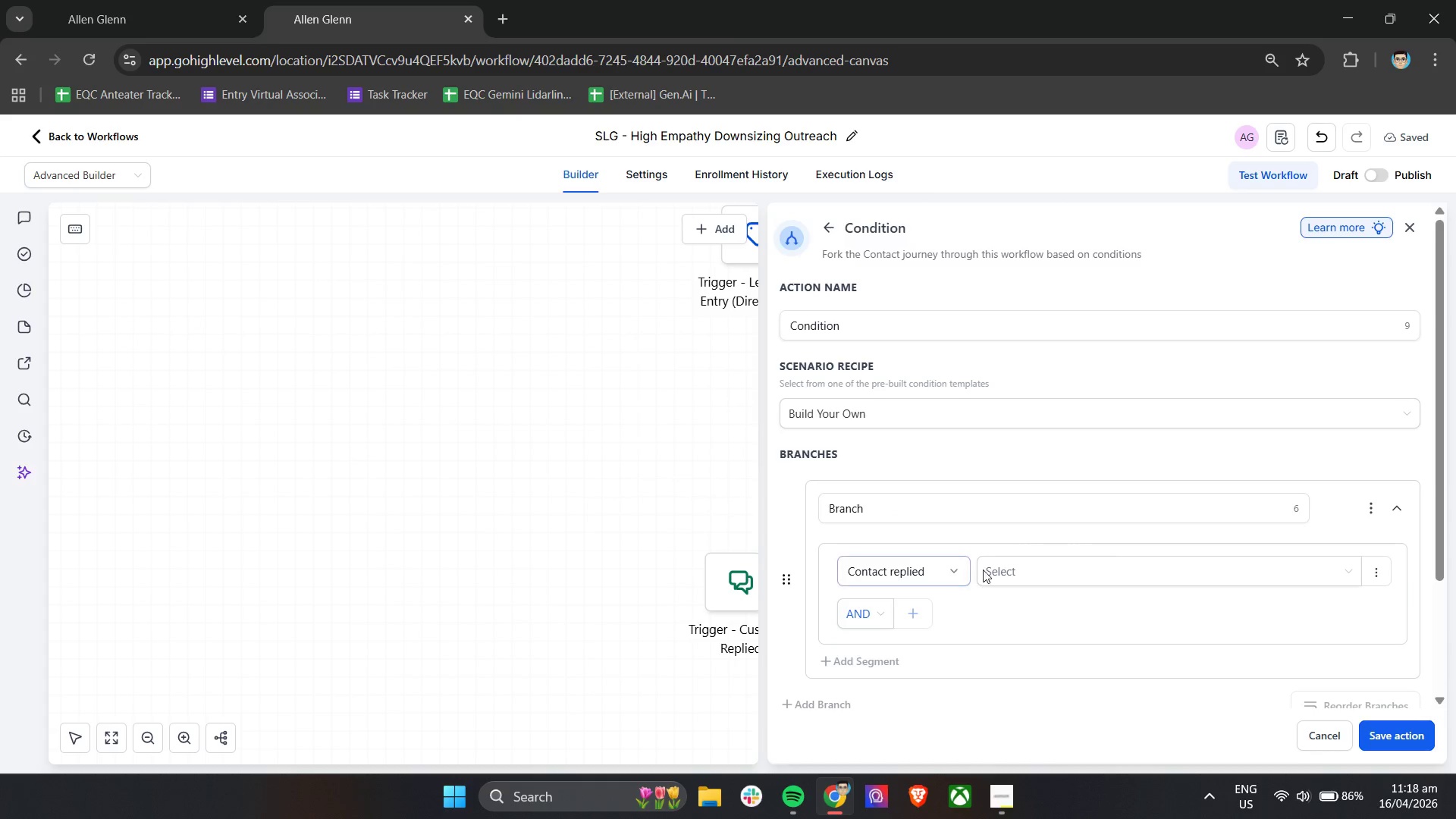 
left_click([1009, 573])
 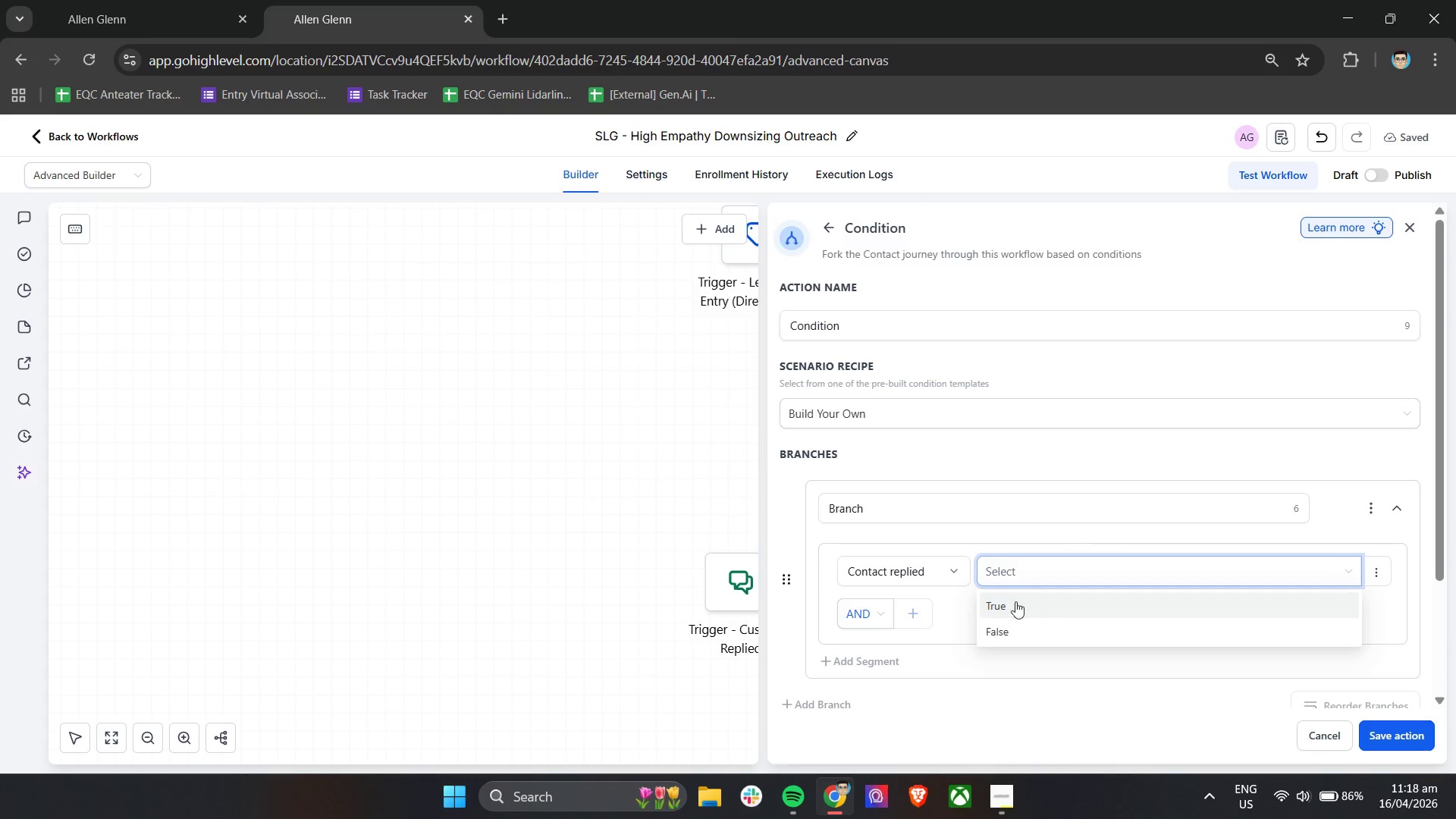 
left_click([1015, 612])
 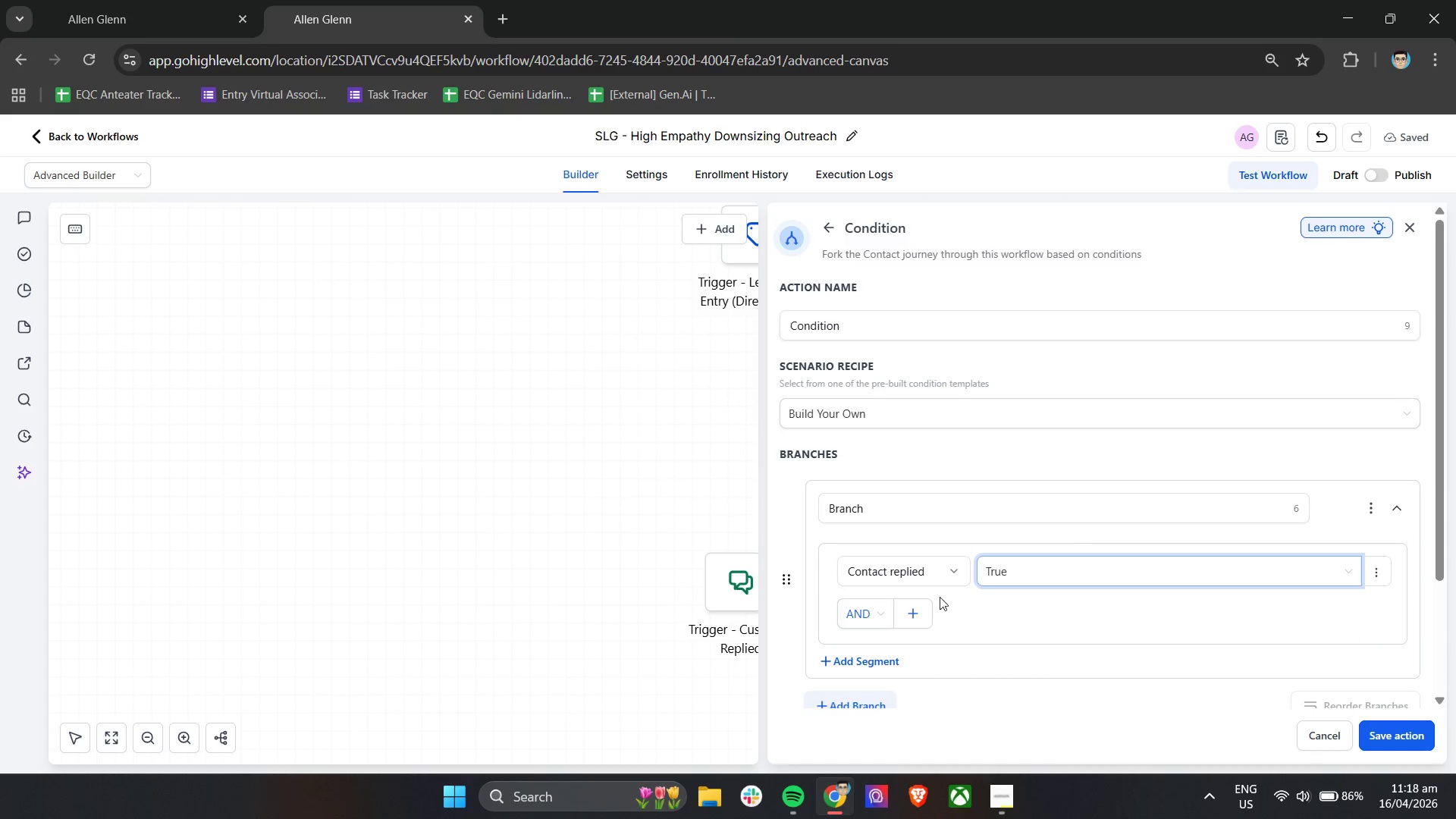 
left_click([927, 579])
 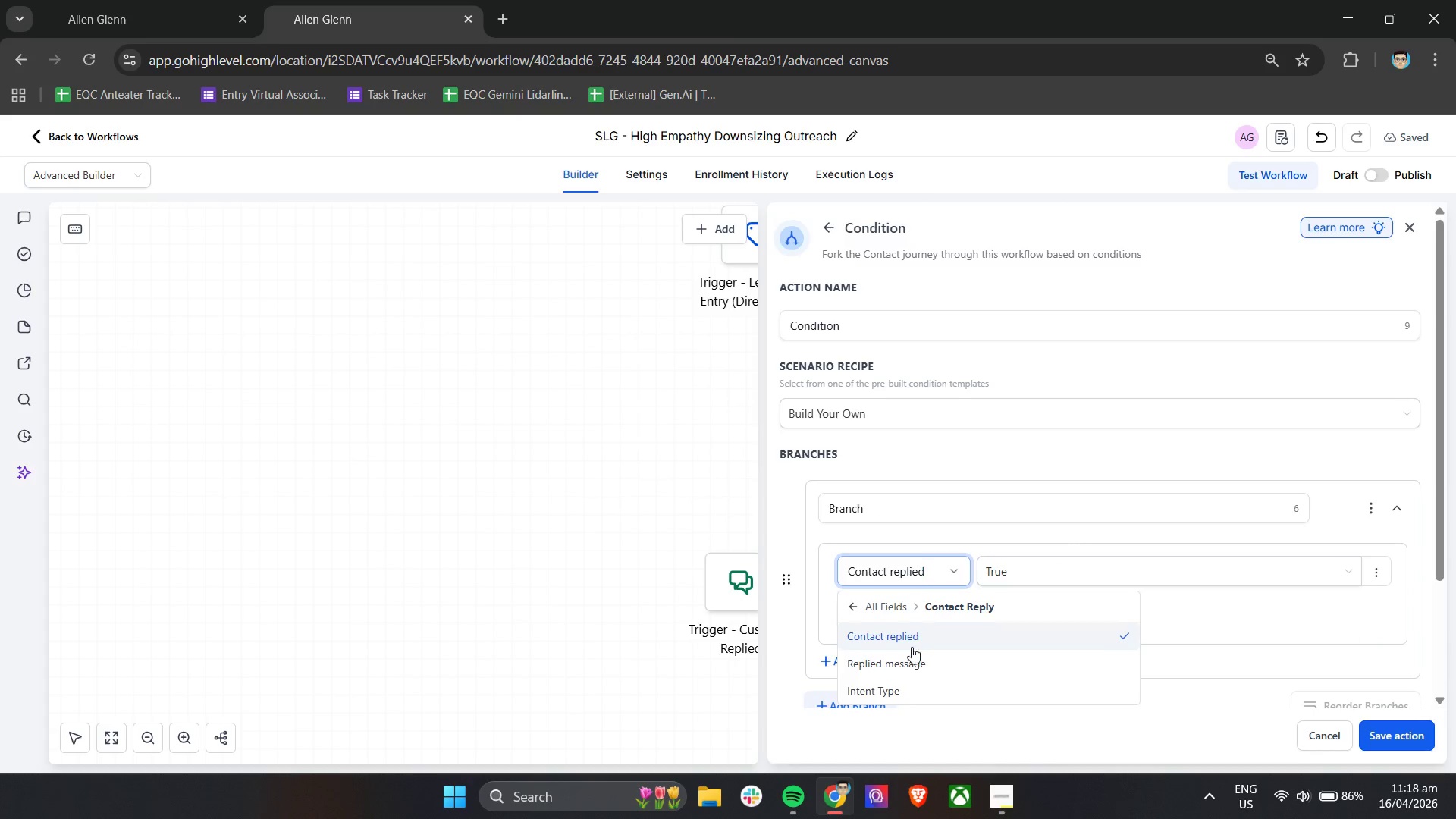 
left_click([908, 666])
 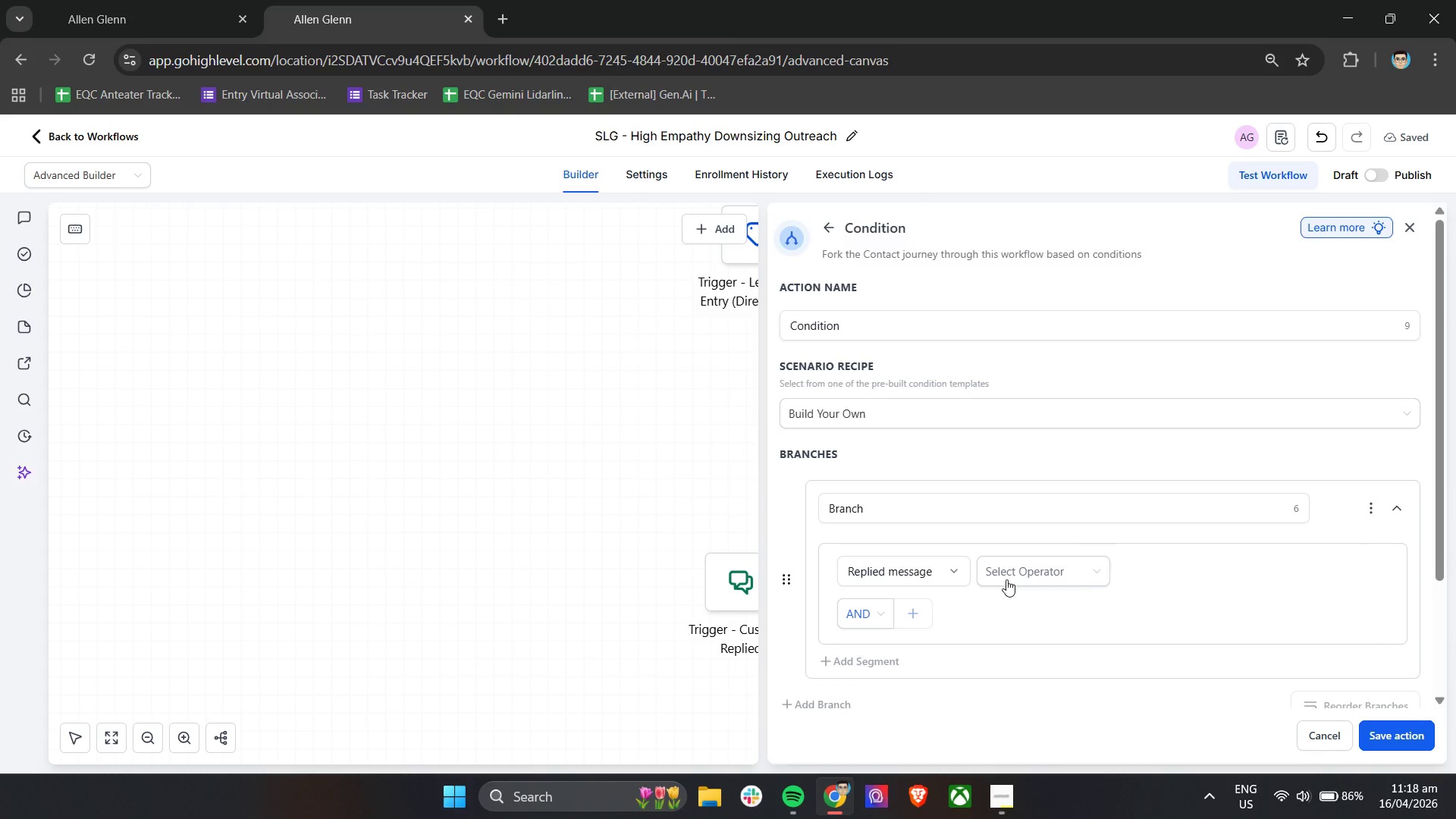 
left_click([1007, 578])
 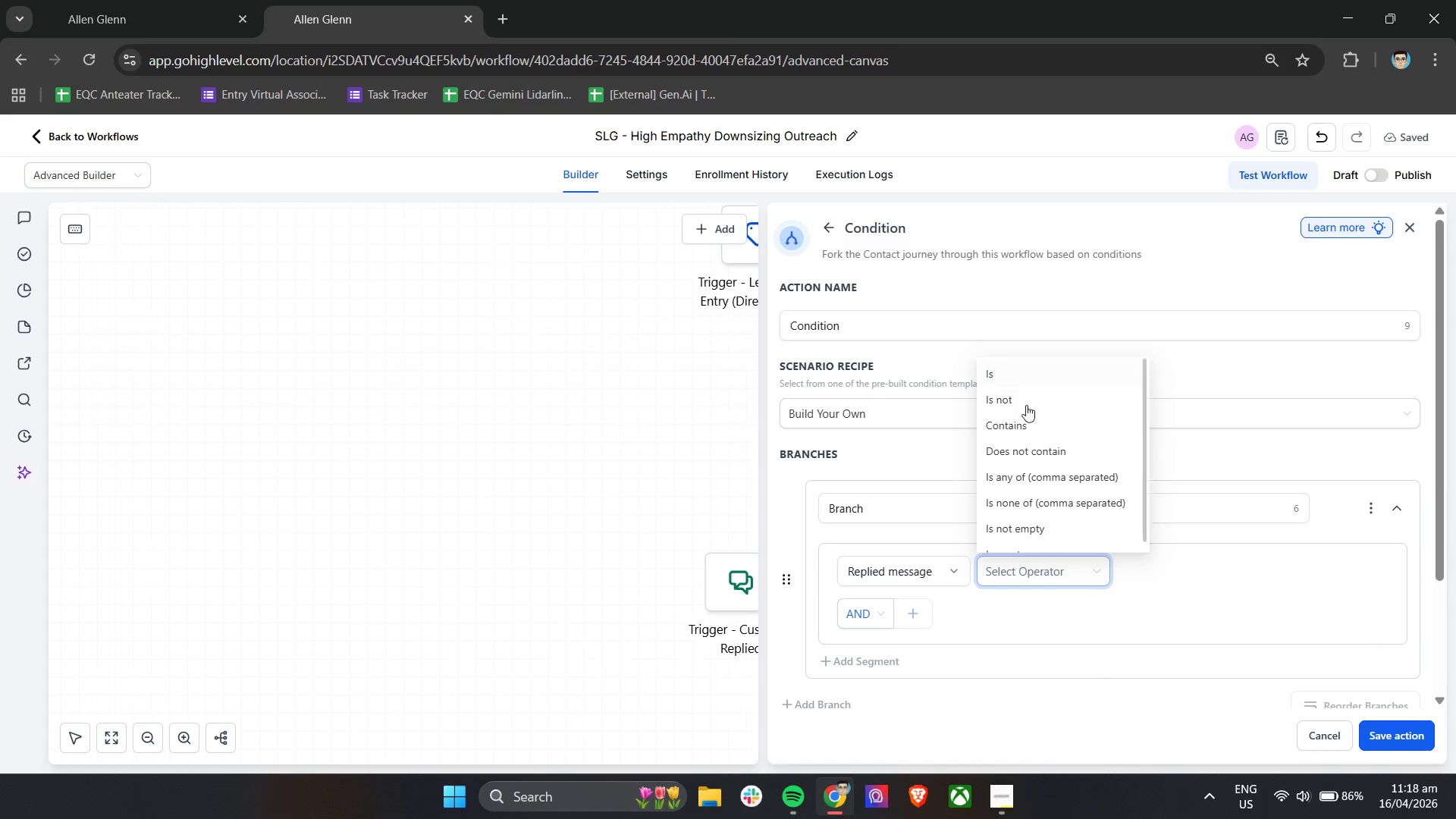 
left_click([1020, 377])
 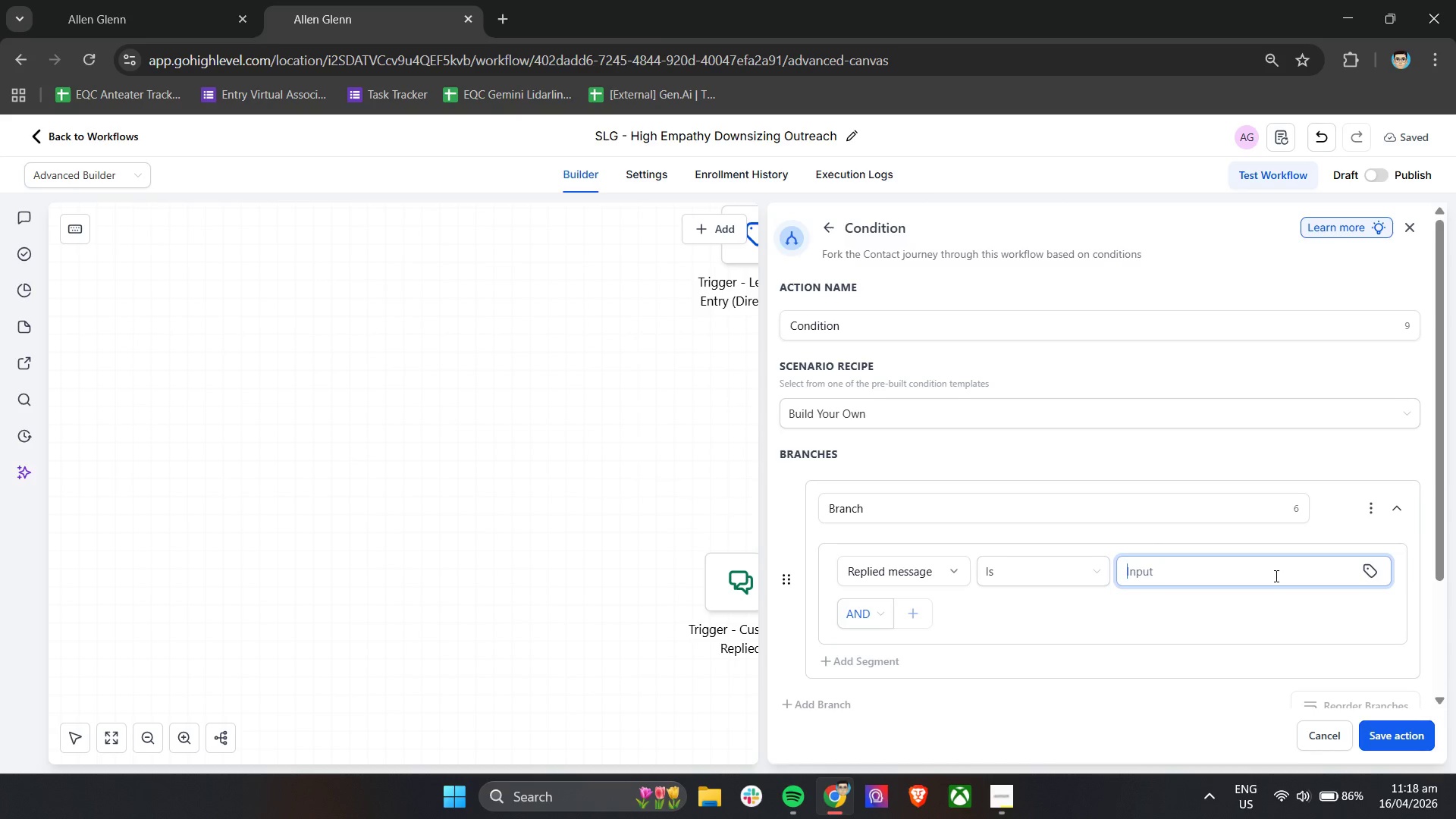 
left_click([1380, 572])
 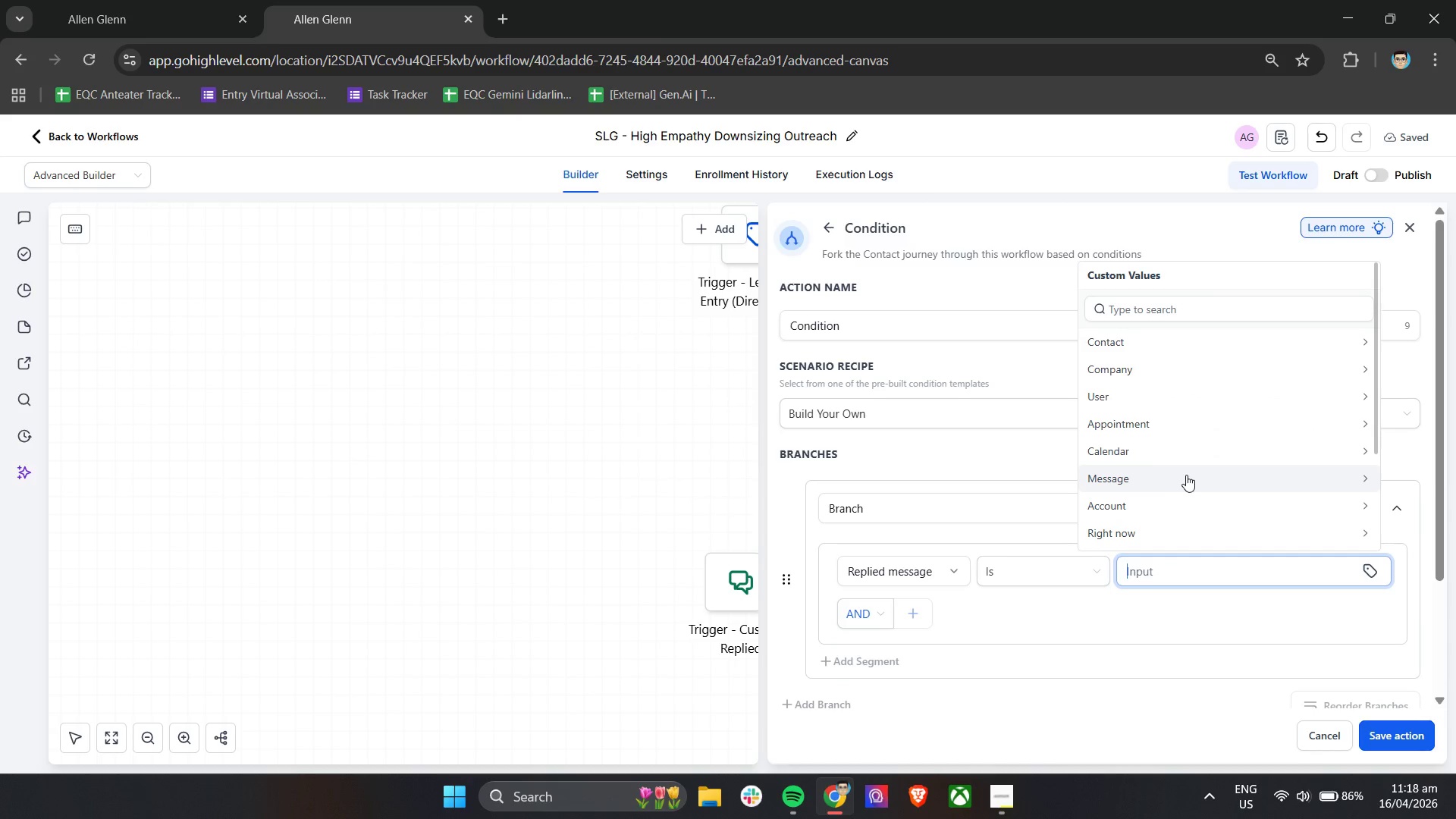 
wait(5.25)
 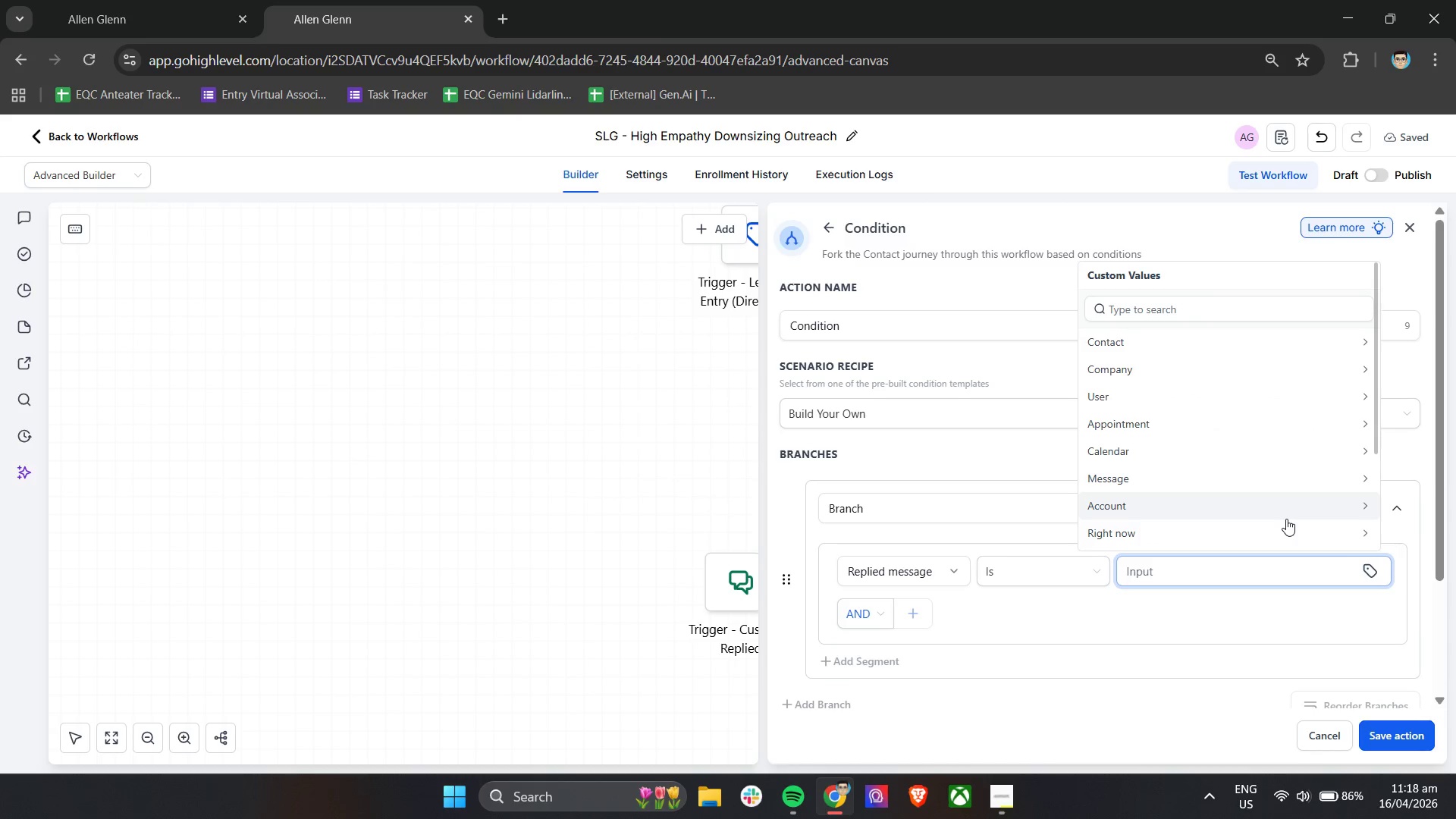 
scroll: coordinate [1176, 477], scroll_direction: down, amount: 4.0
 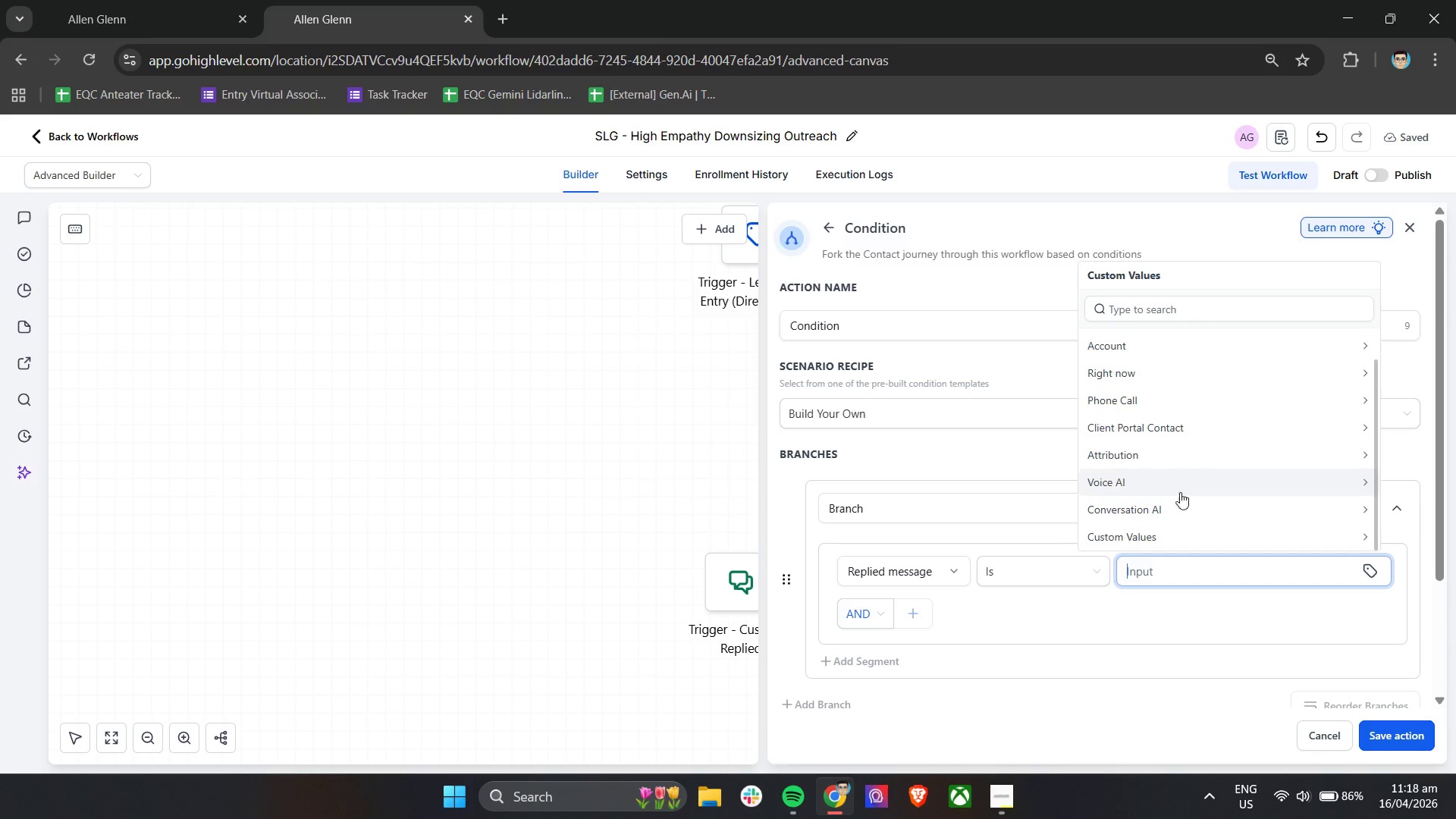 
scroll: coordinate [1183, 500], scroll_direction: none, amount: 0.0
 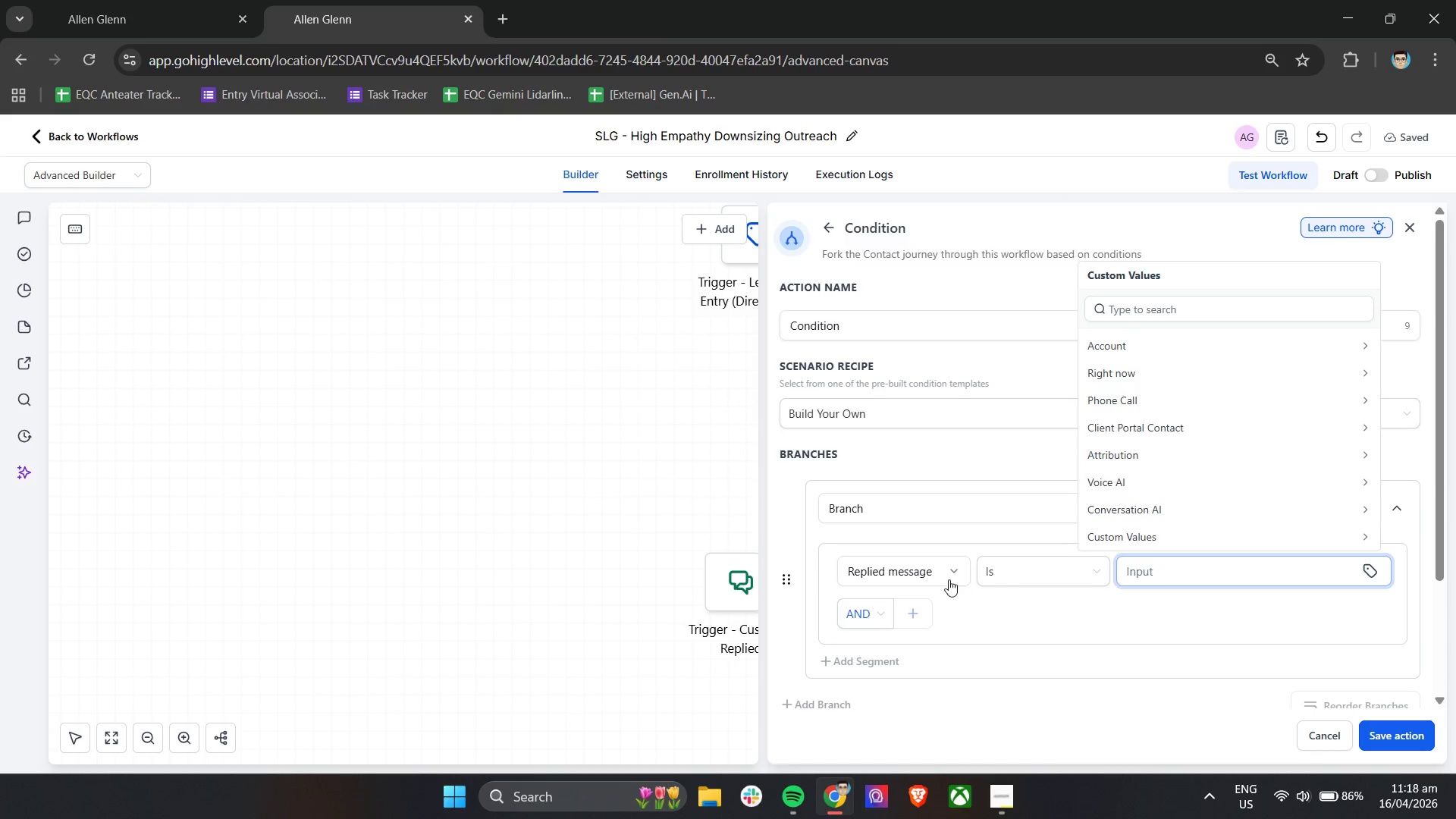 
left_click([936, 574])
 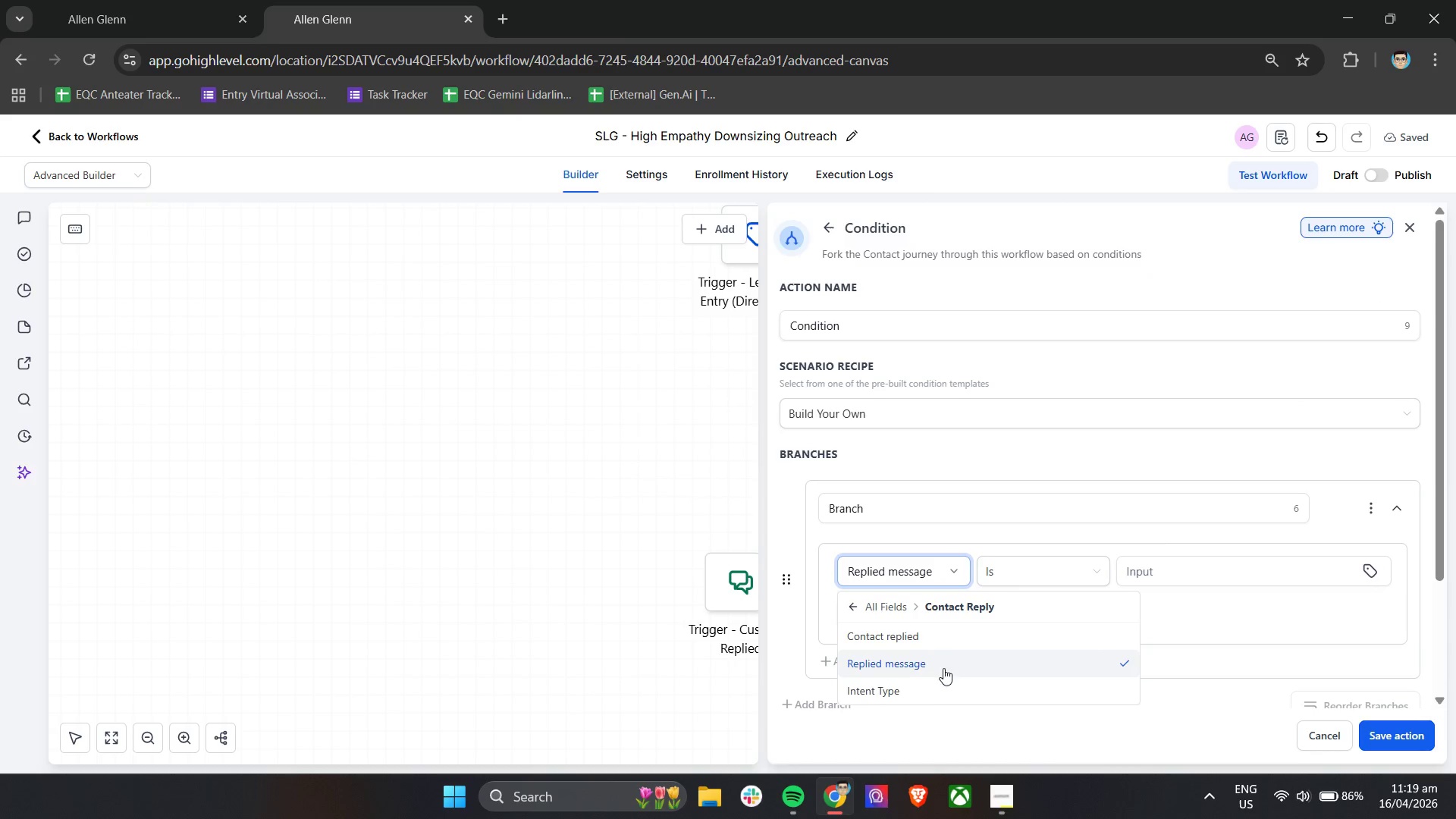 
left_click([924, 693])
 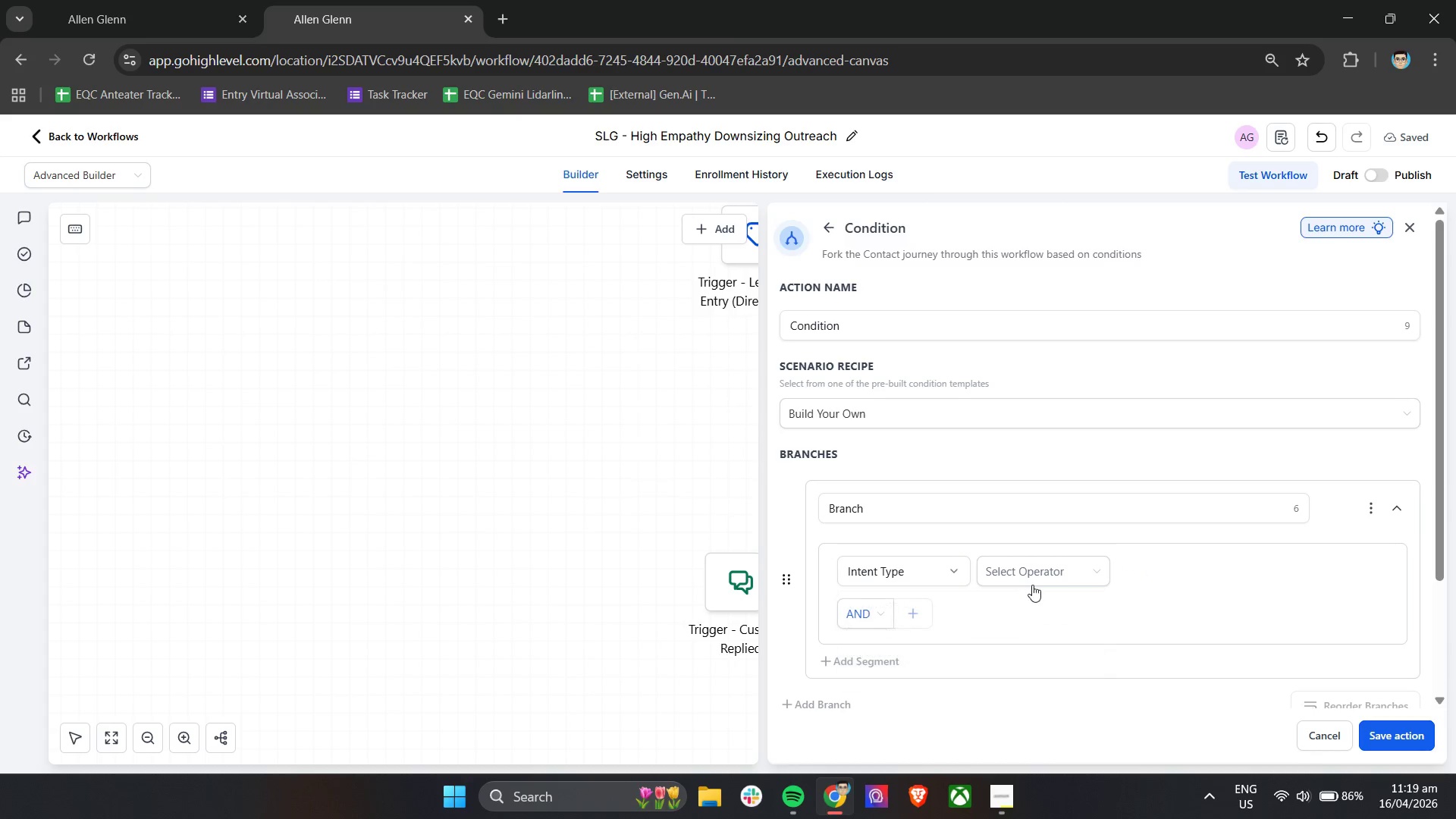 
left_click([1032, 585])
 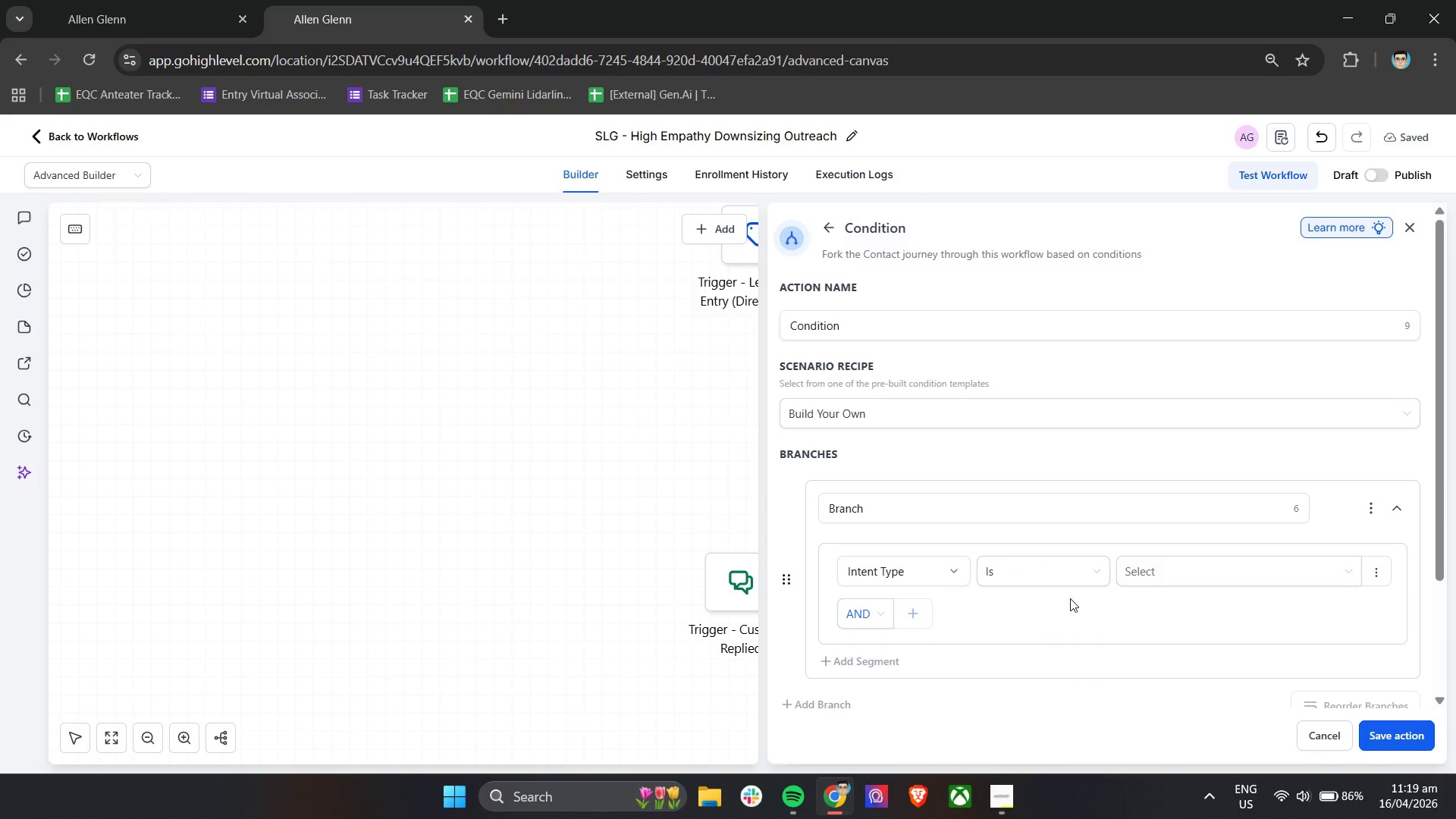 
double_click([1168, 576])
 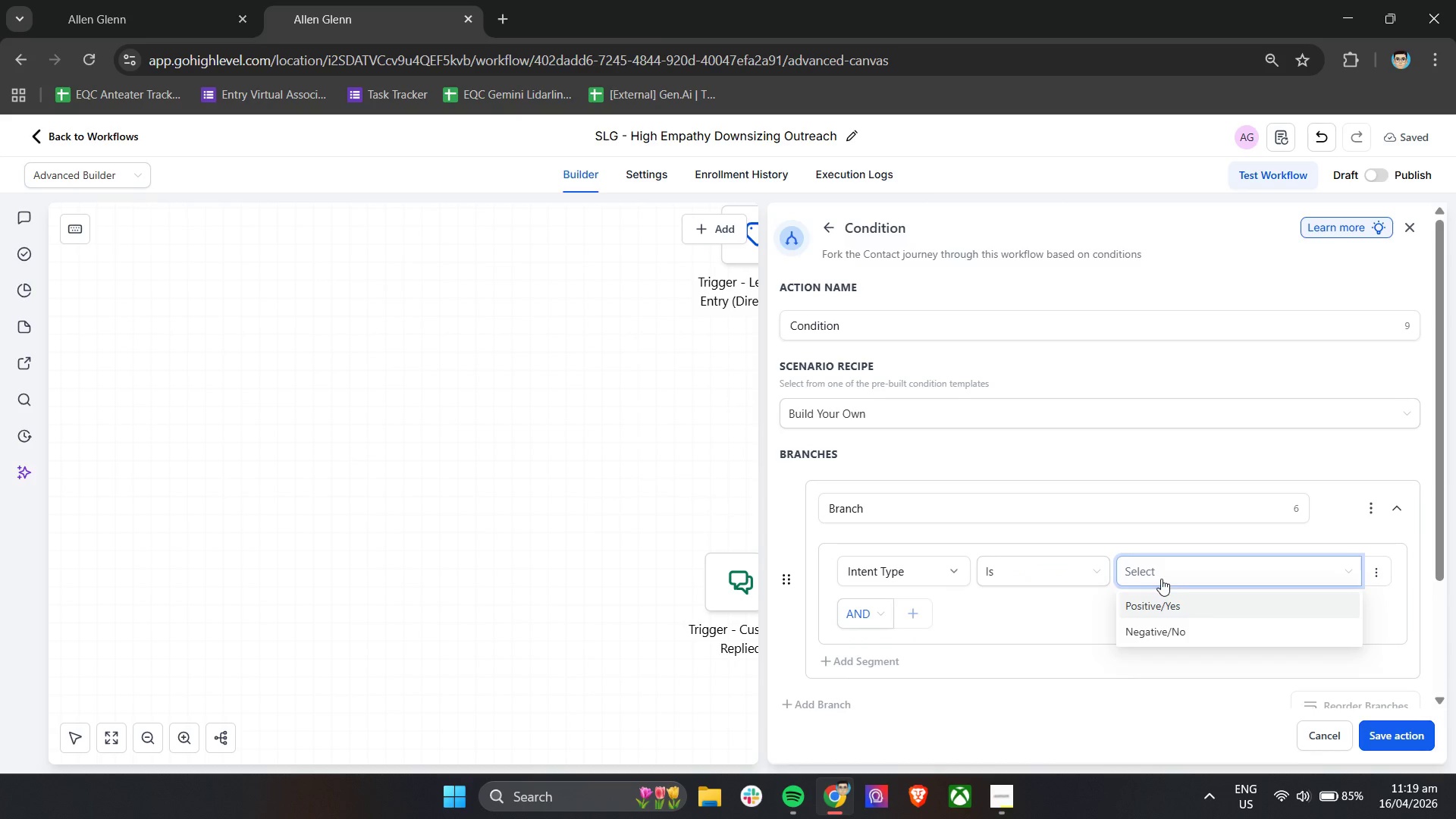 
left_click([981, 614])
 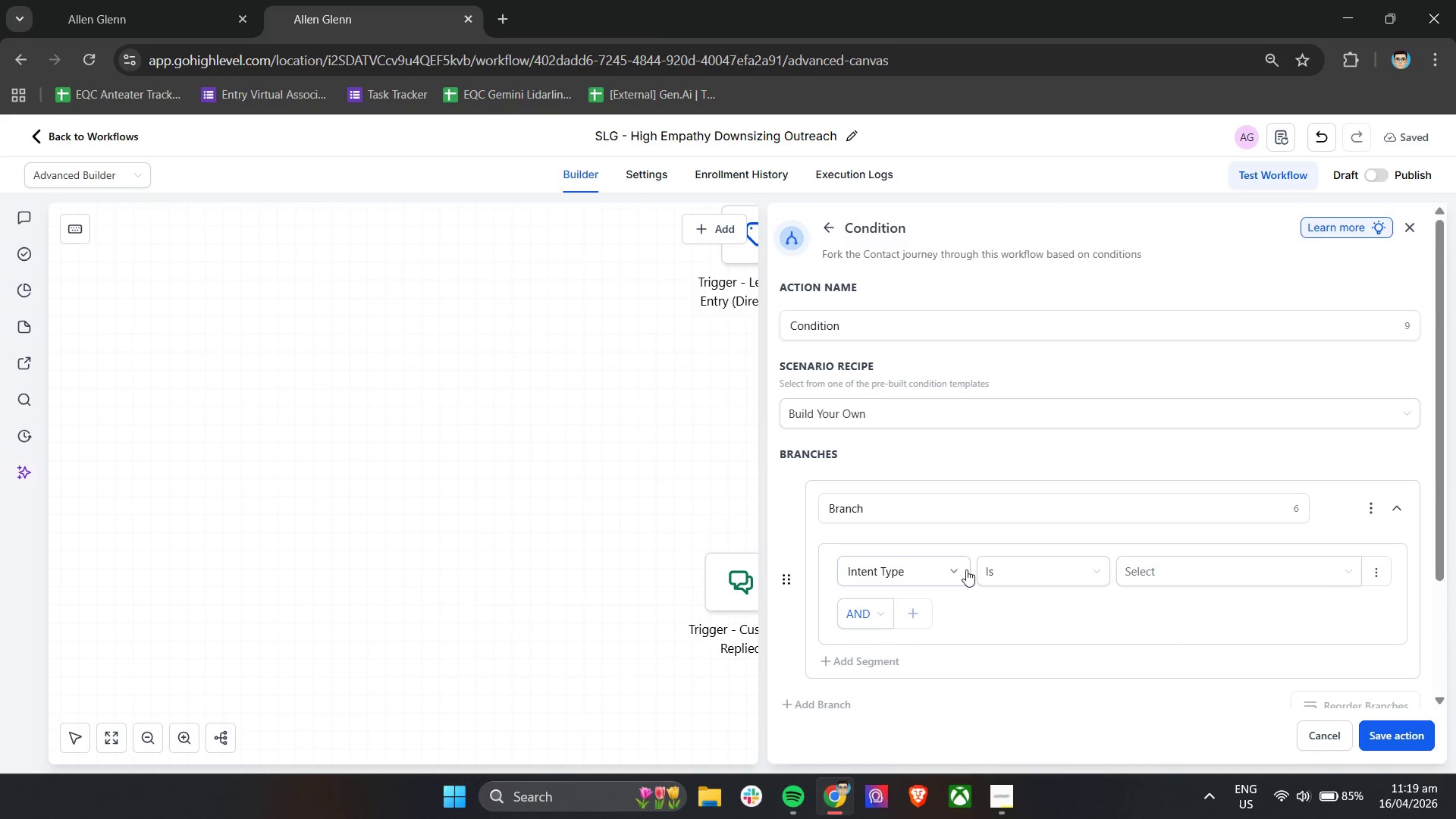 
left_click([960, 565])
 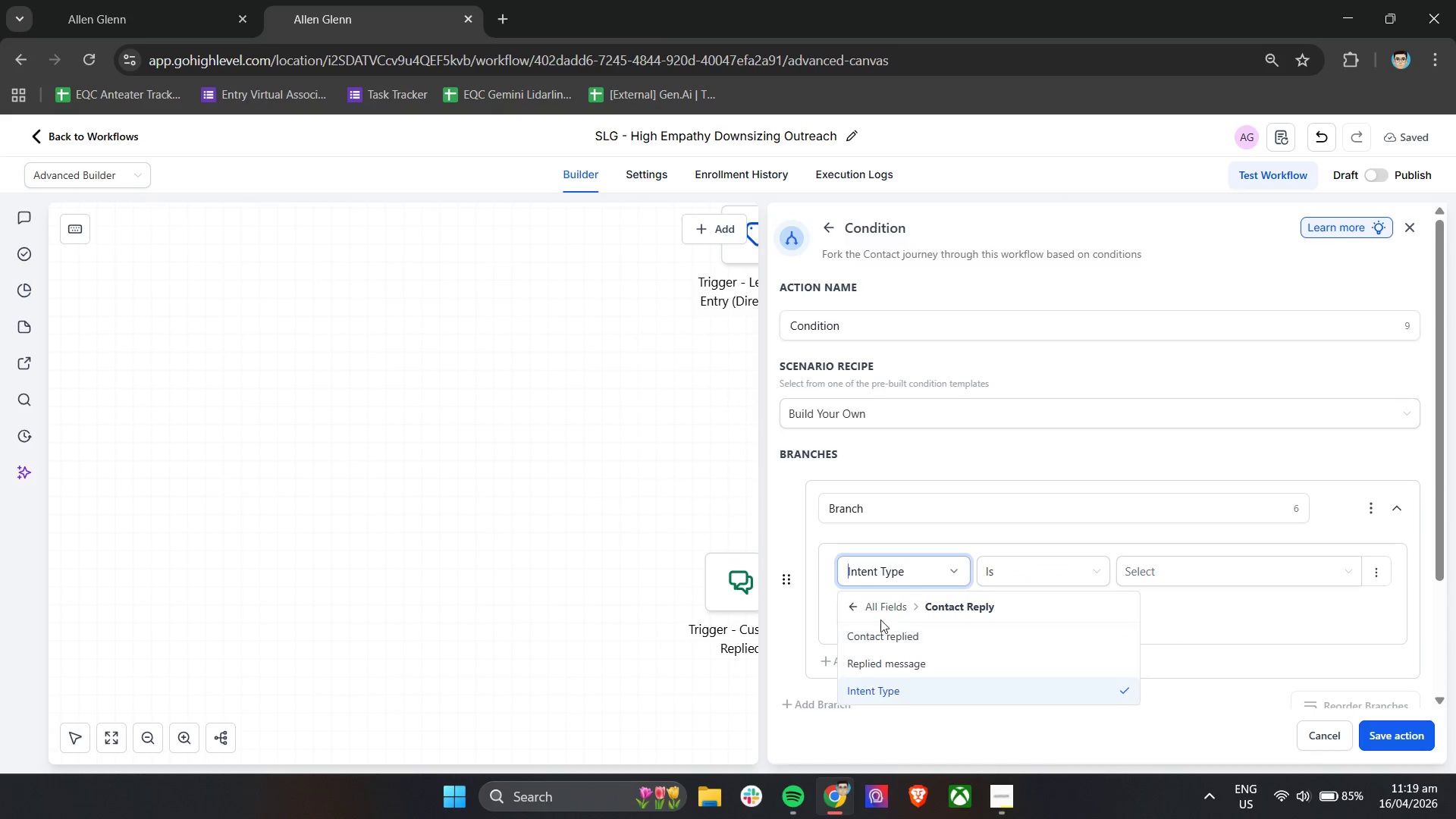 
left_click([852, 607])
 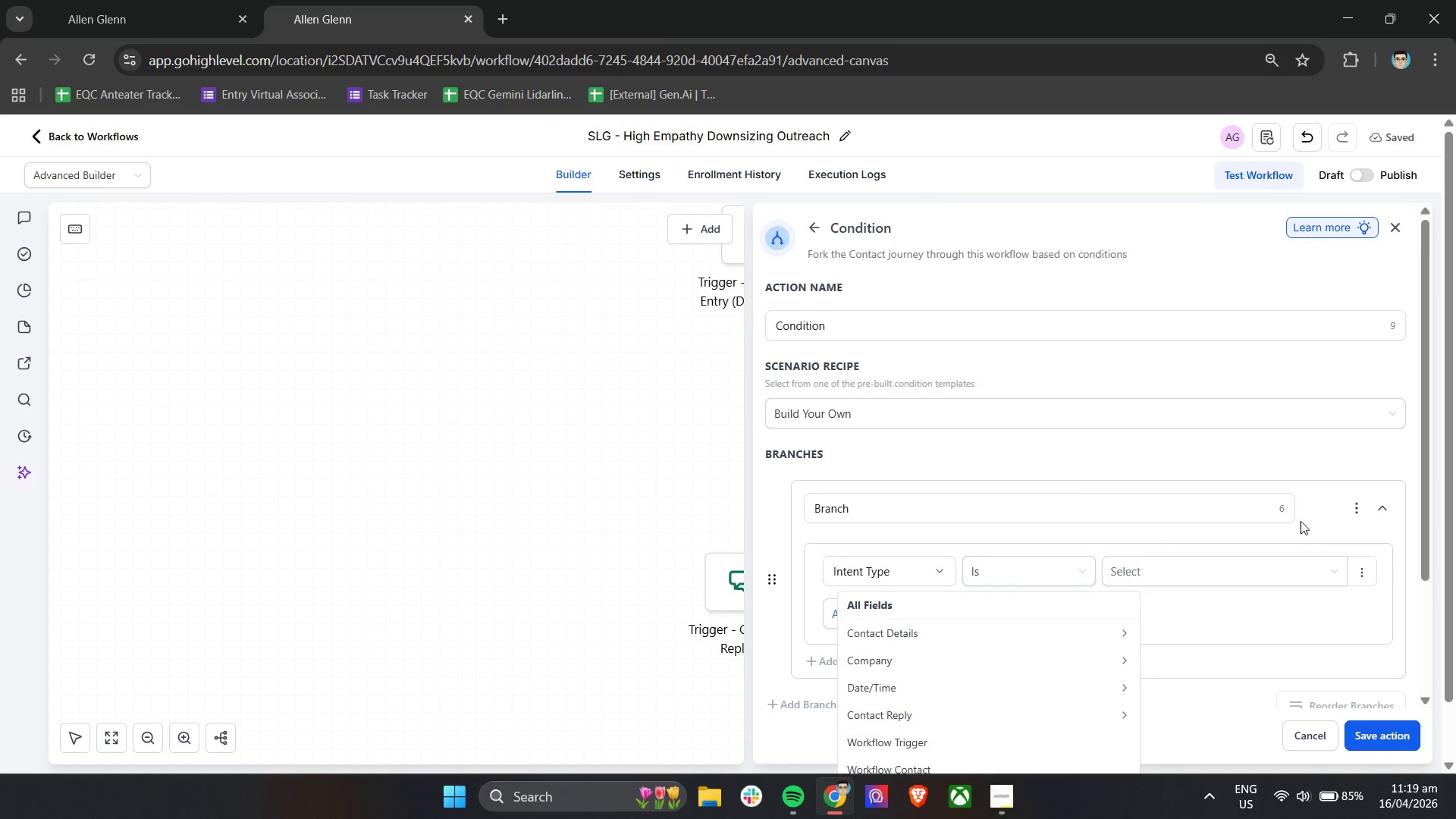 
left_click([1322, 450])
 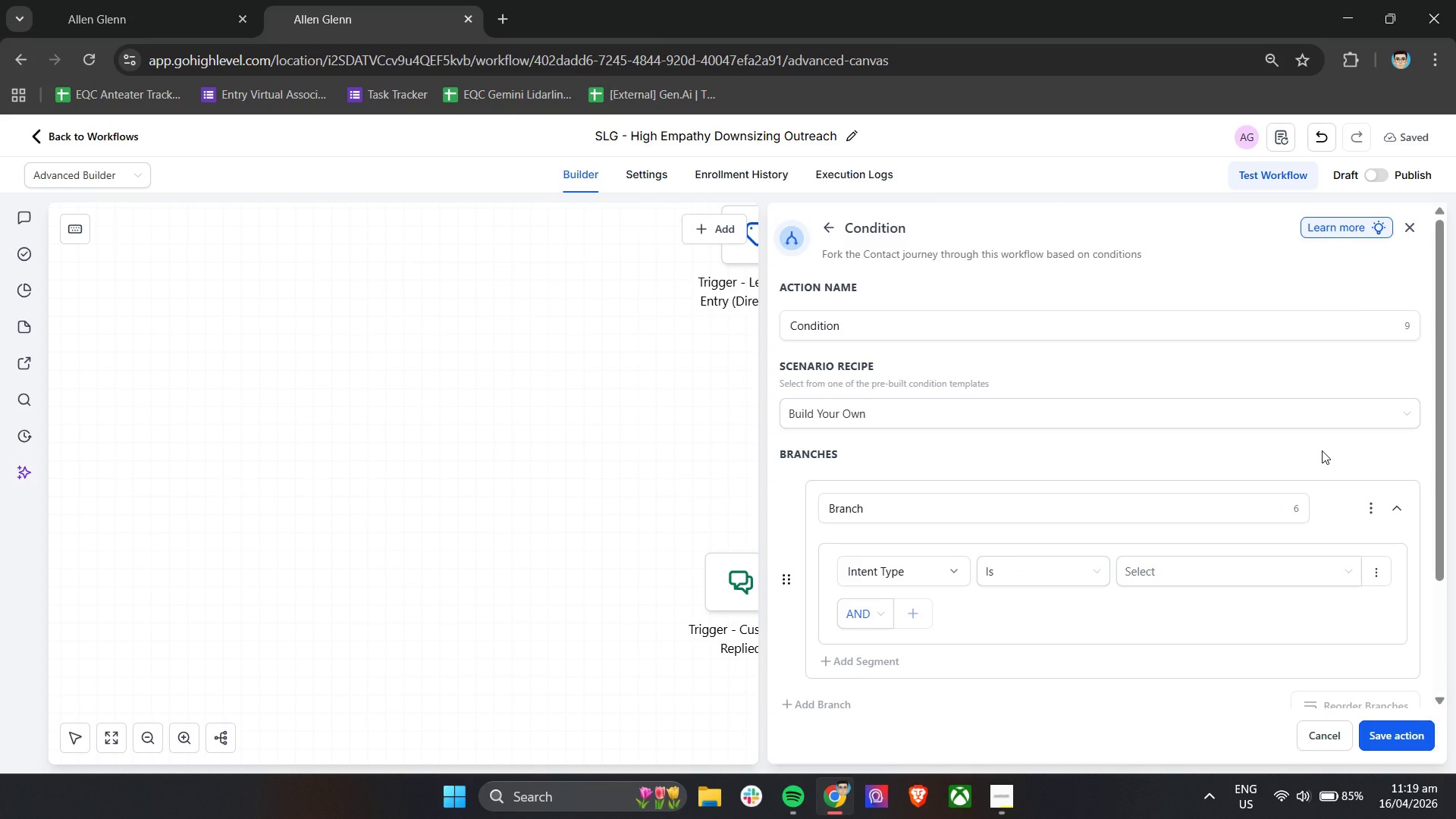 
wait(28.58)
 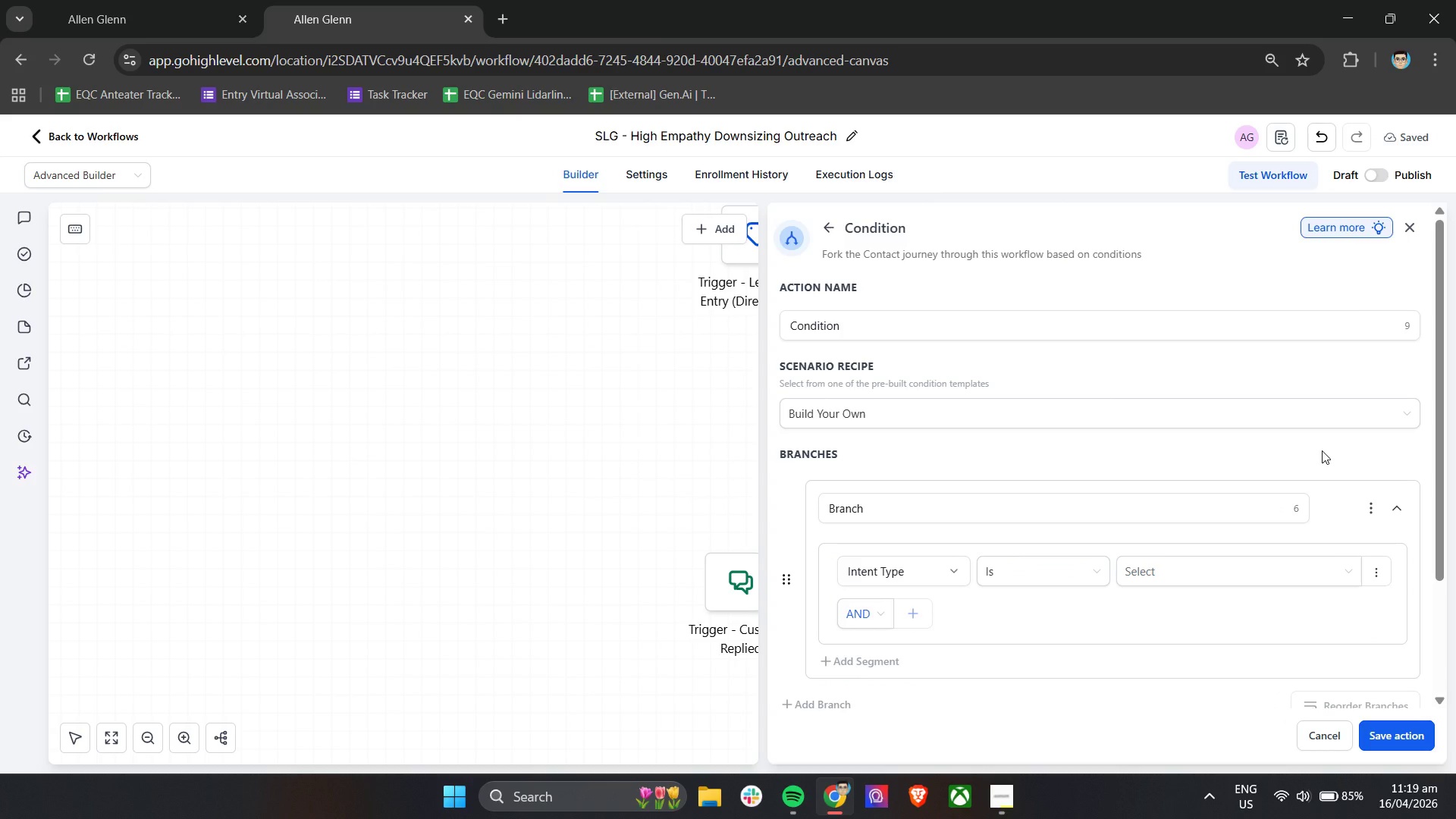 
left_click_drag(start_coordinate=[881, 322], to_coordinate=[783, 325])
 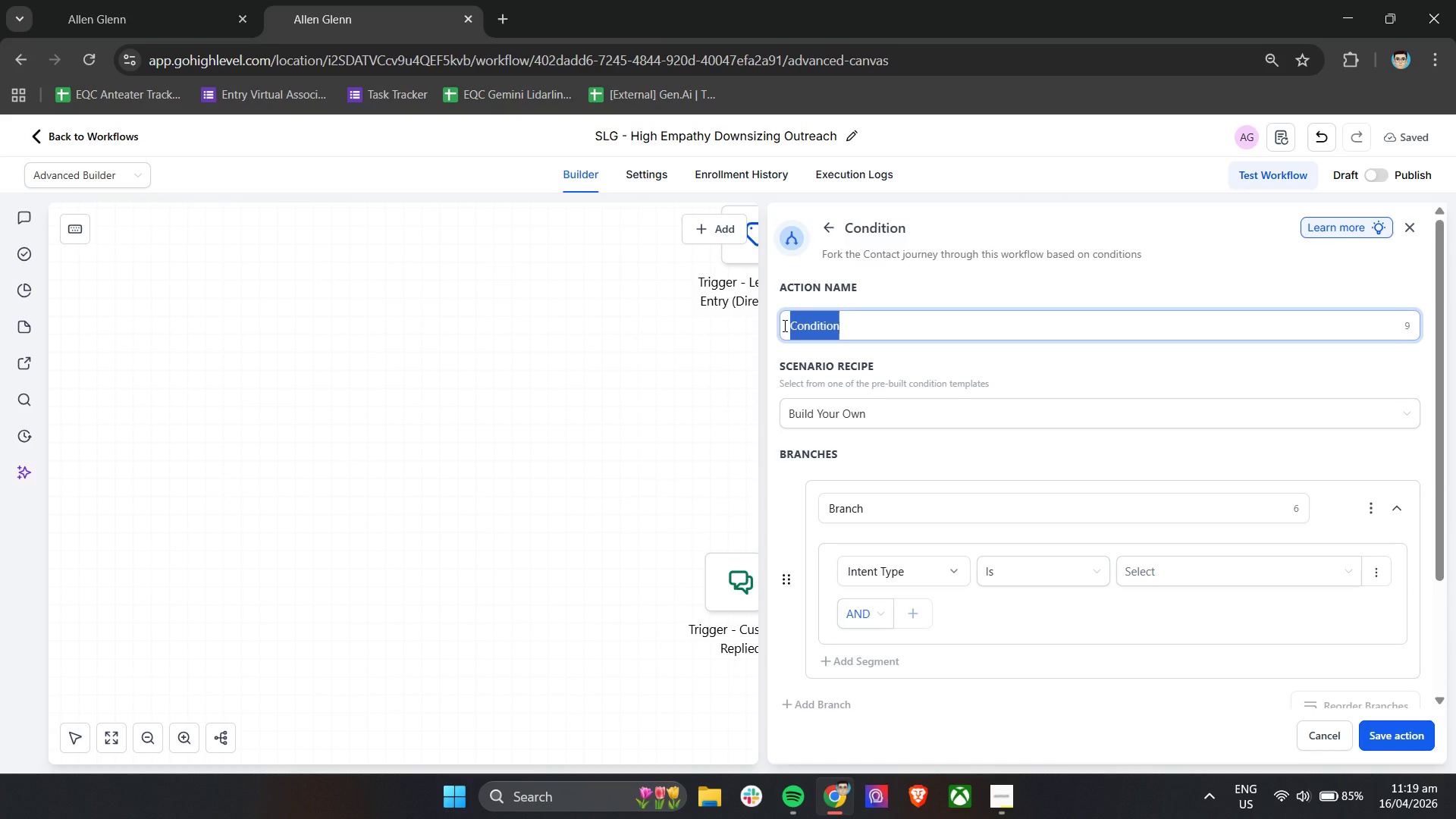 
type(IF )
key(Backspace)
key(Backspace)
type(f - Response Sentiment Detection)
 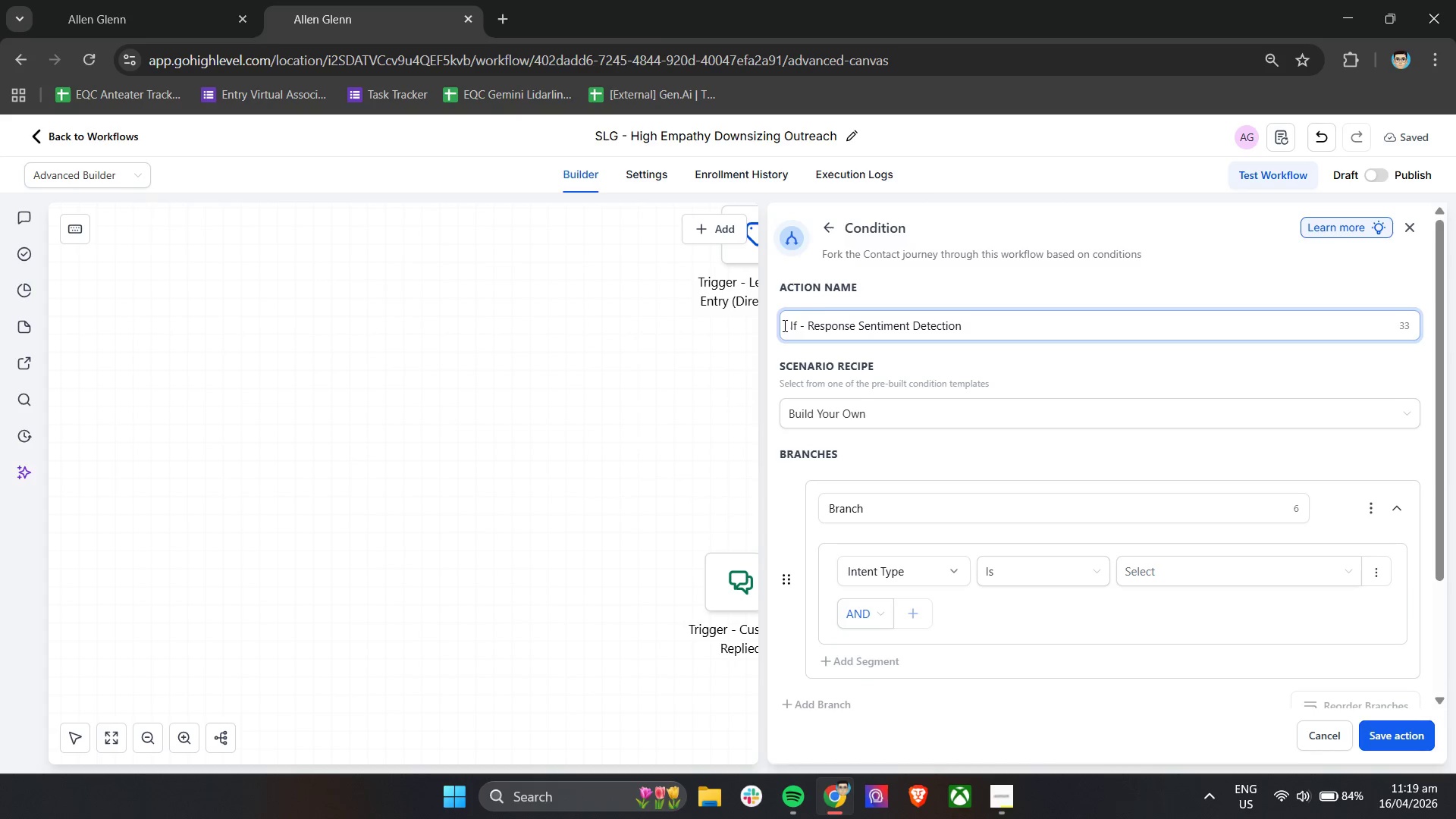 
left_click([977, 460])
 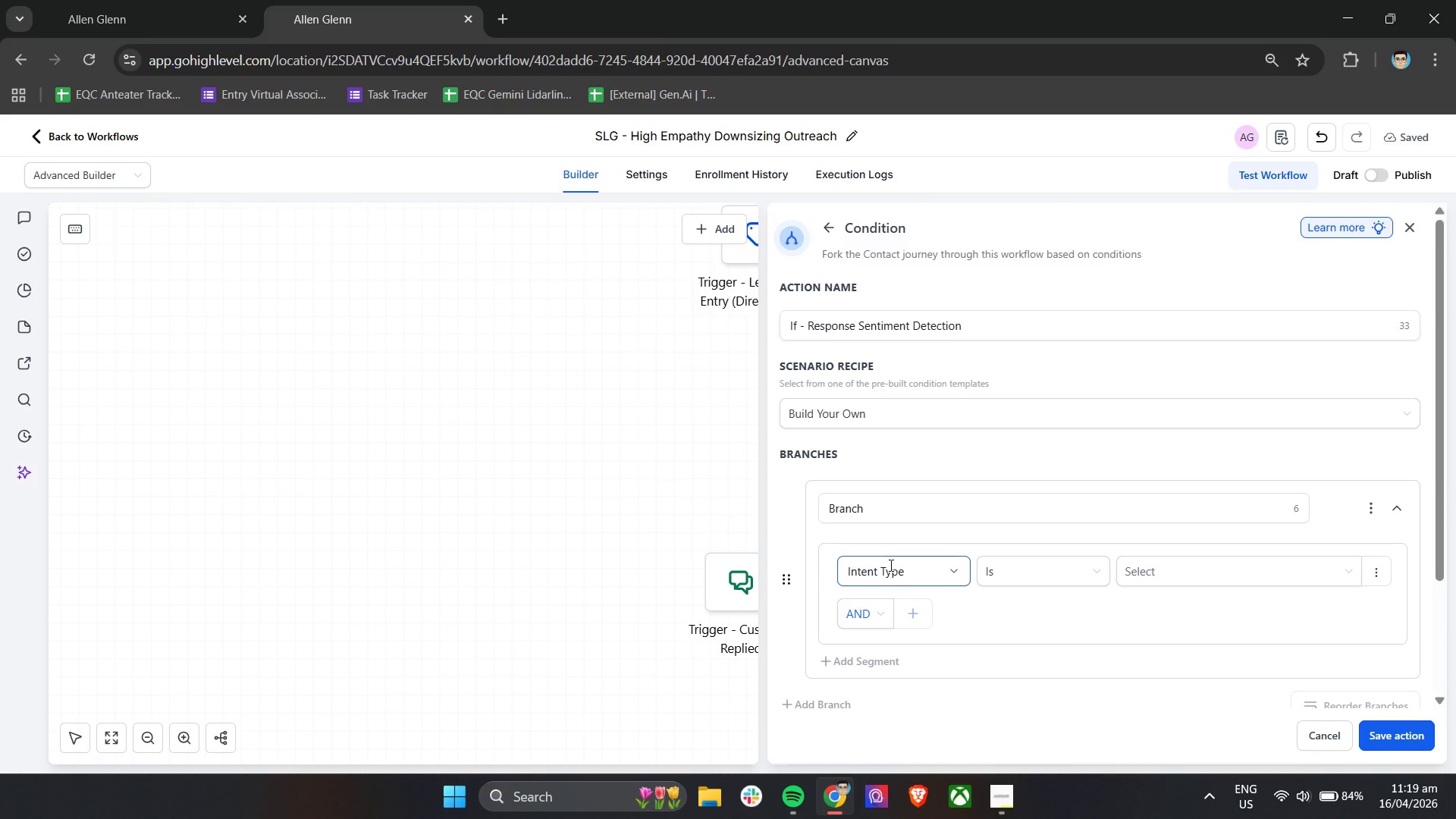 
wait(6.33)
 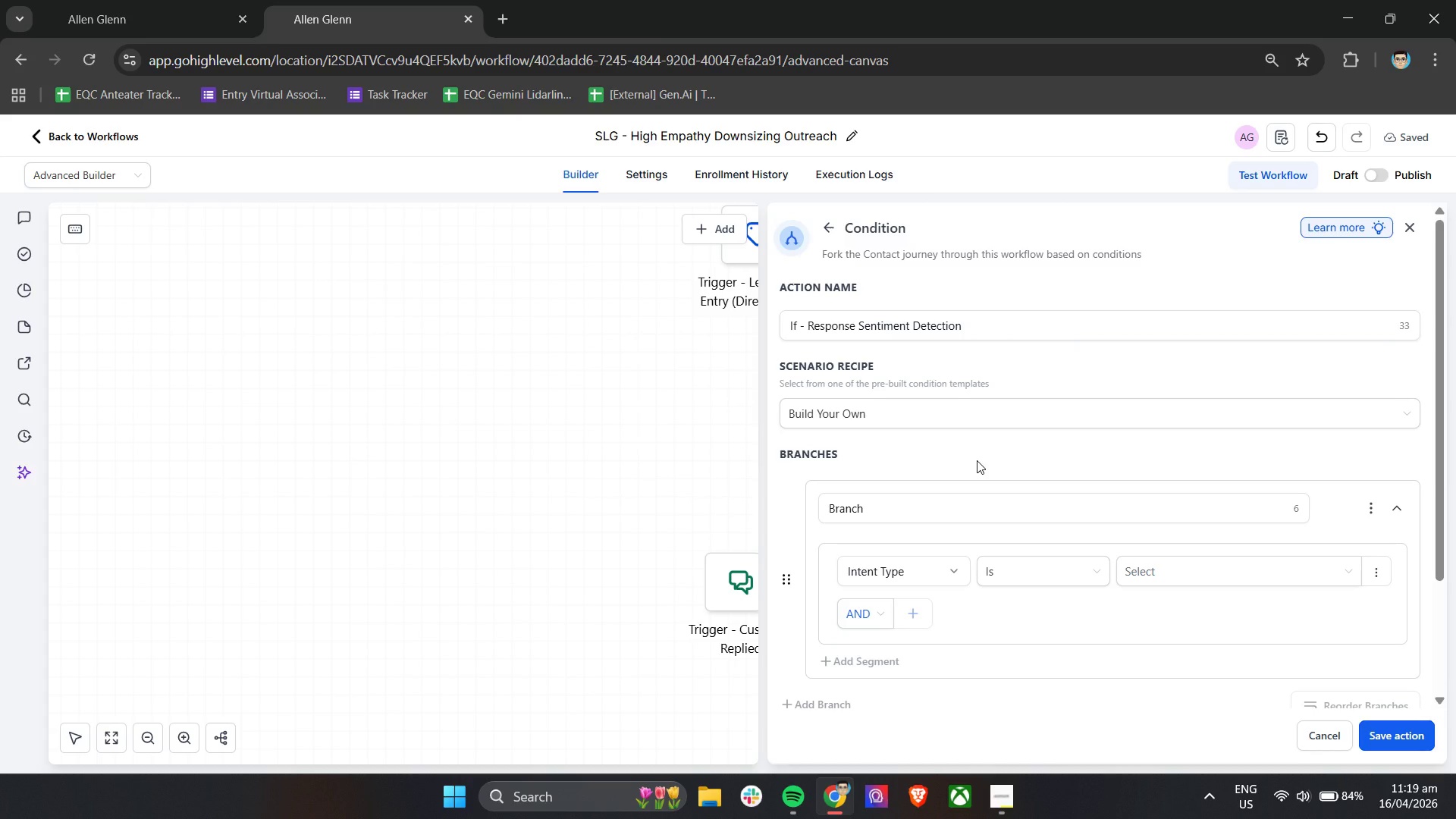 
left_click([920, 574])
 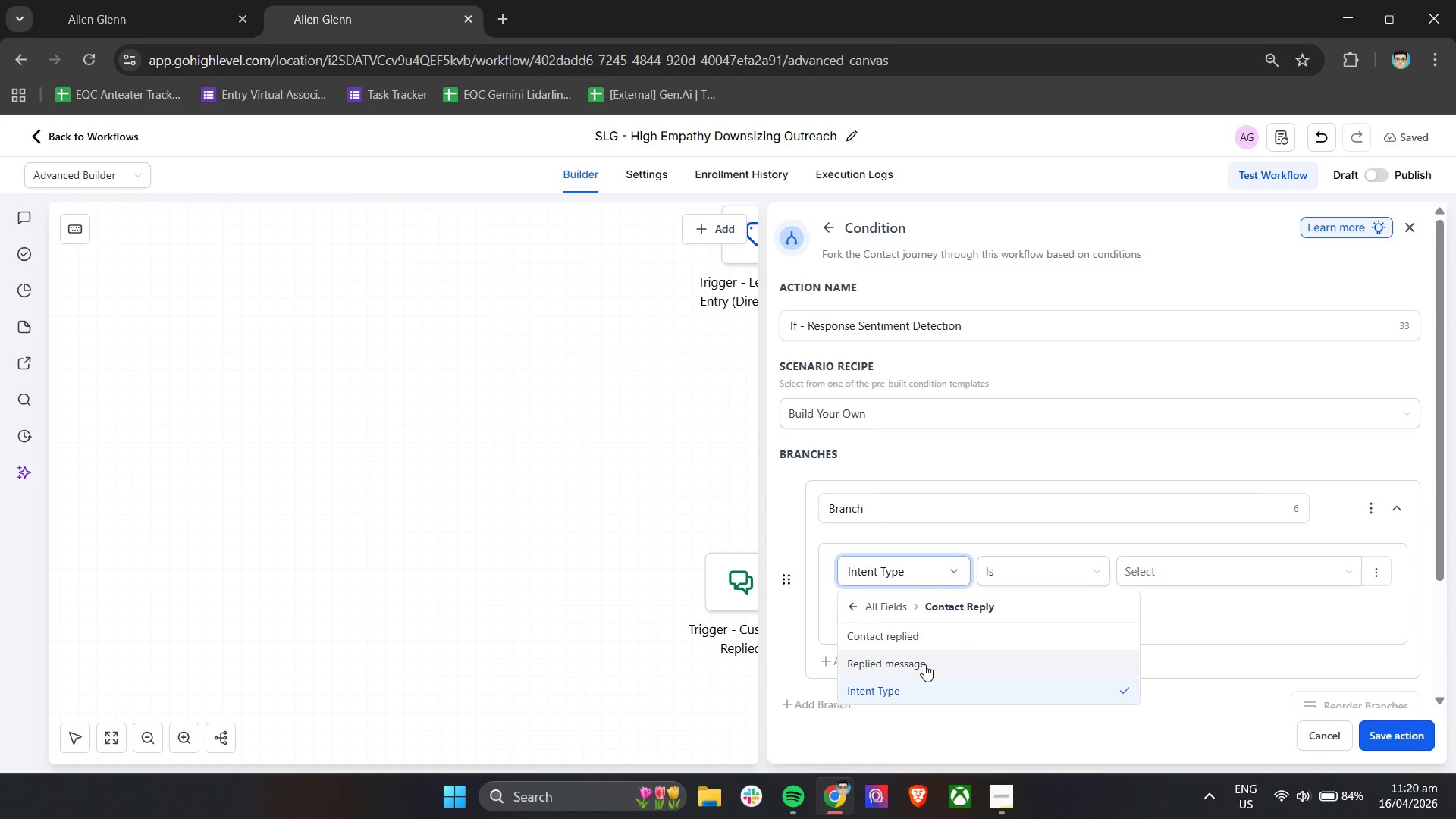 
left_click([928, 668])
 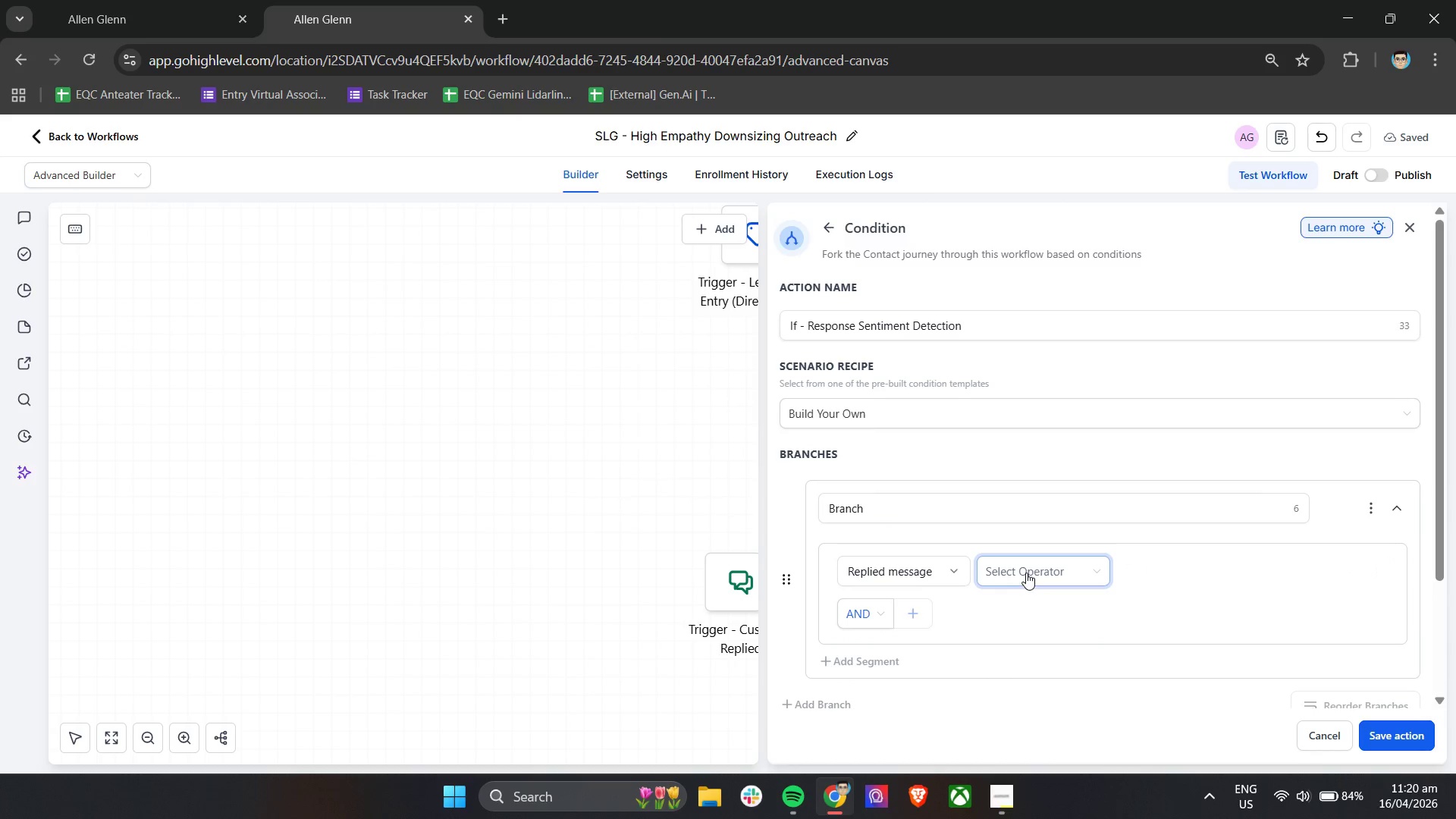 
left_click([1037, 565])
 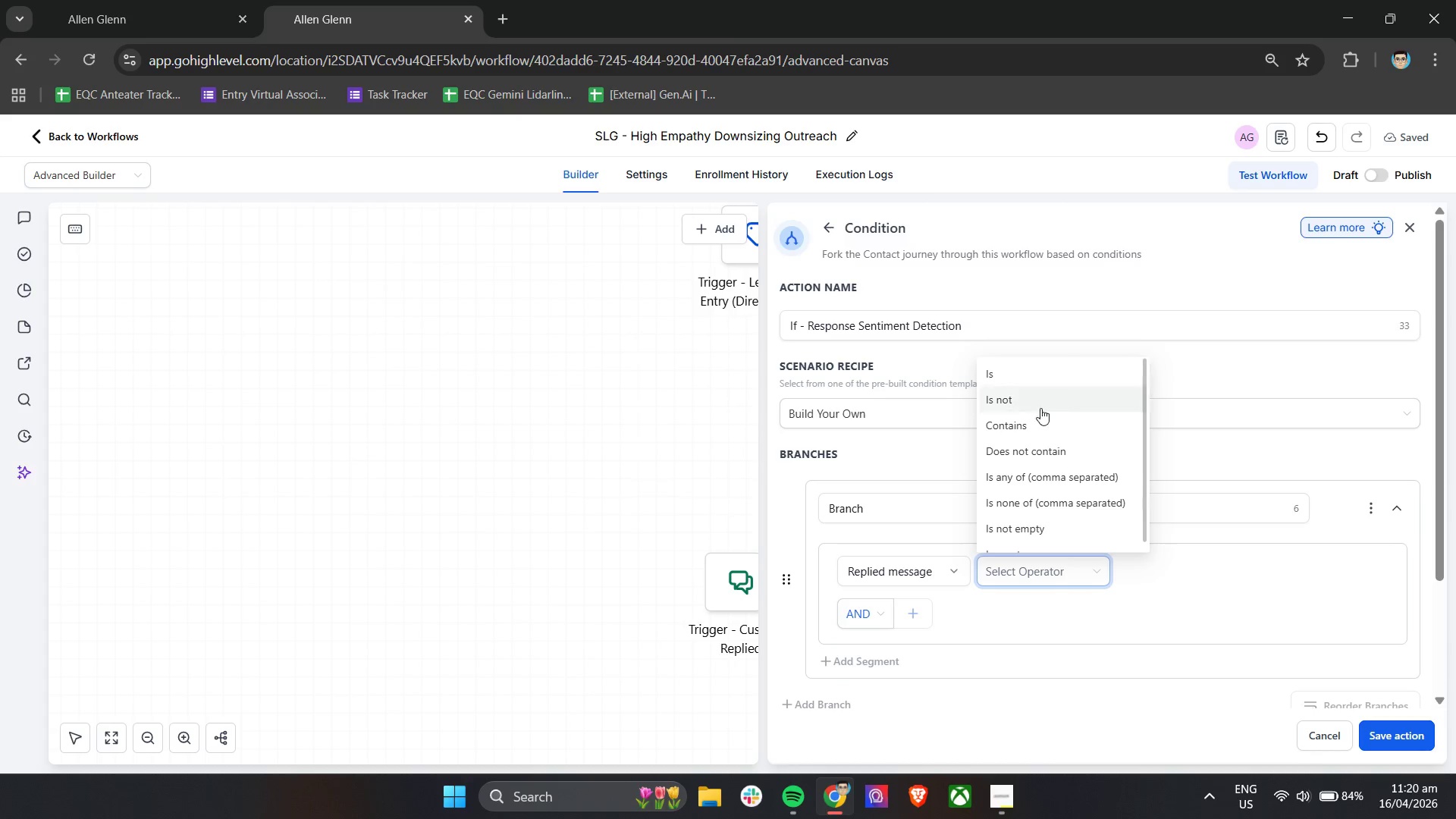 
left_click([1034, 422])
 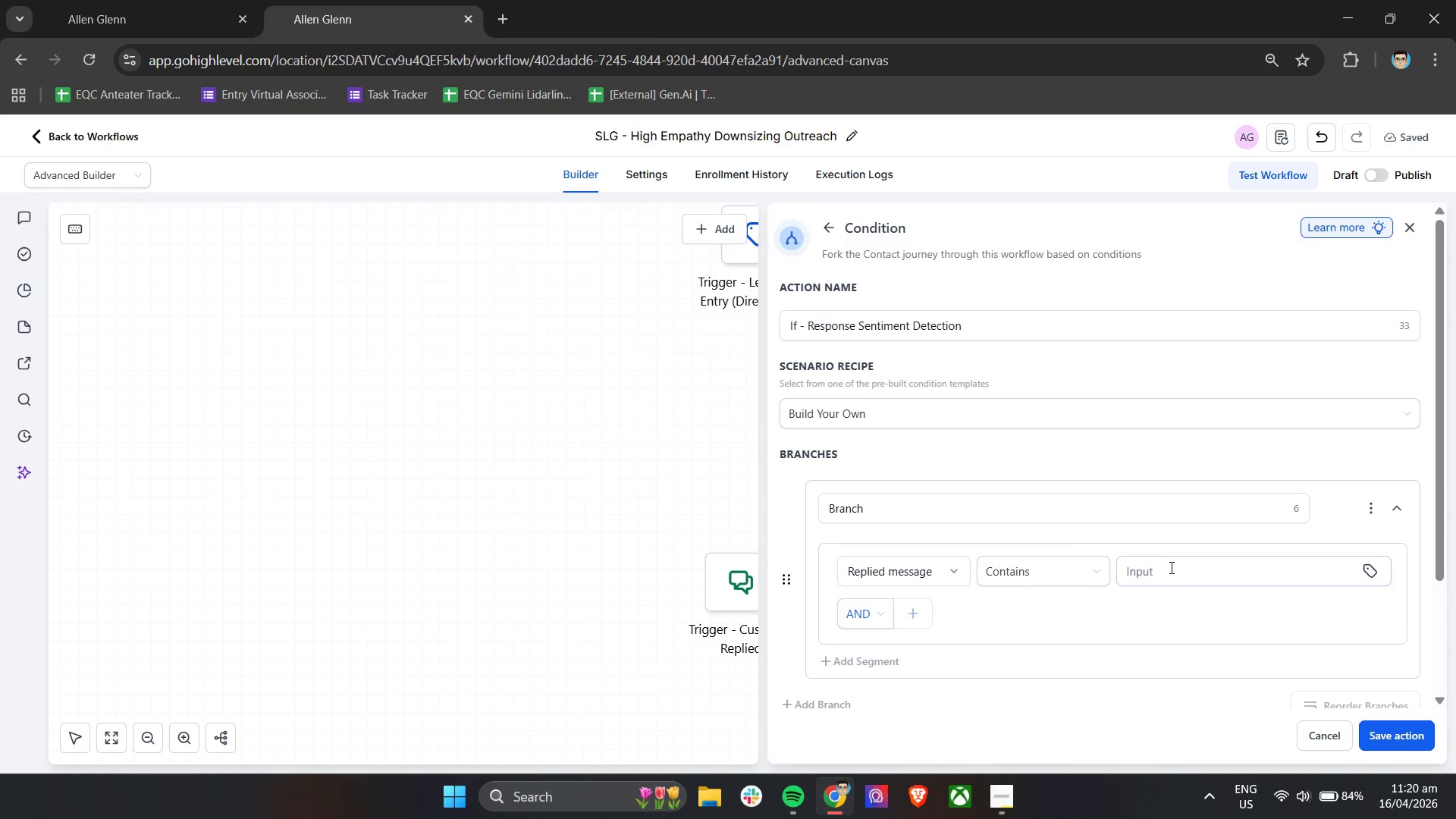 
left_click([1179, 569])
 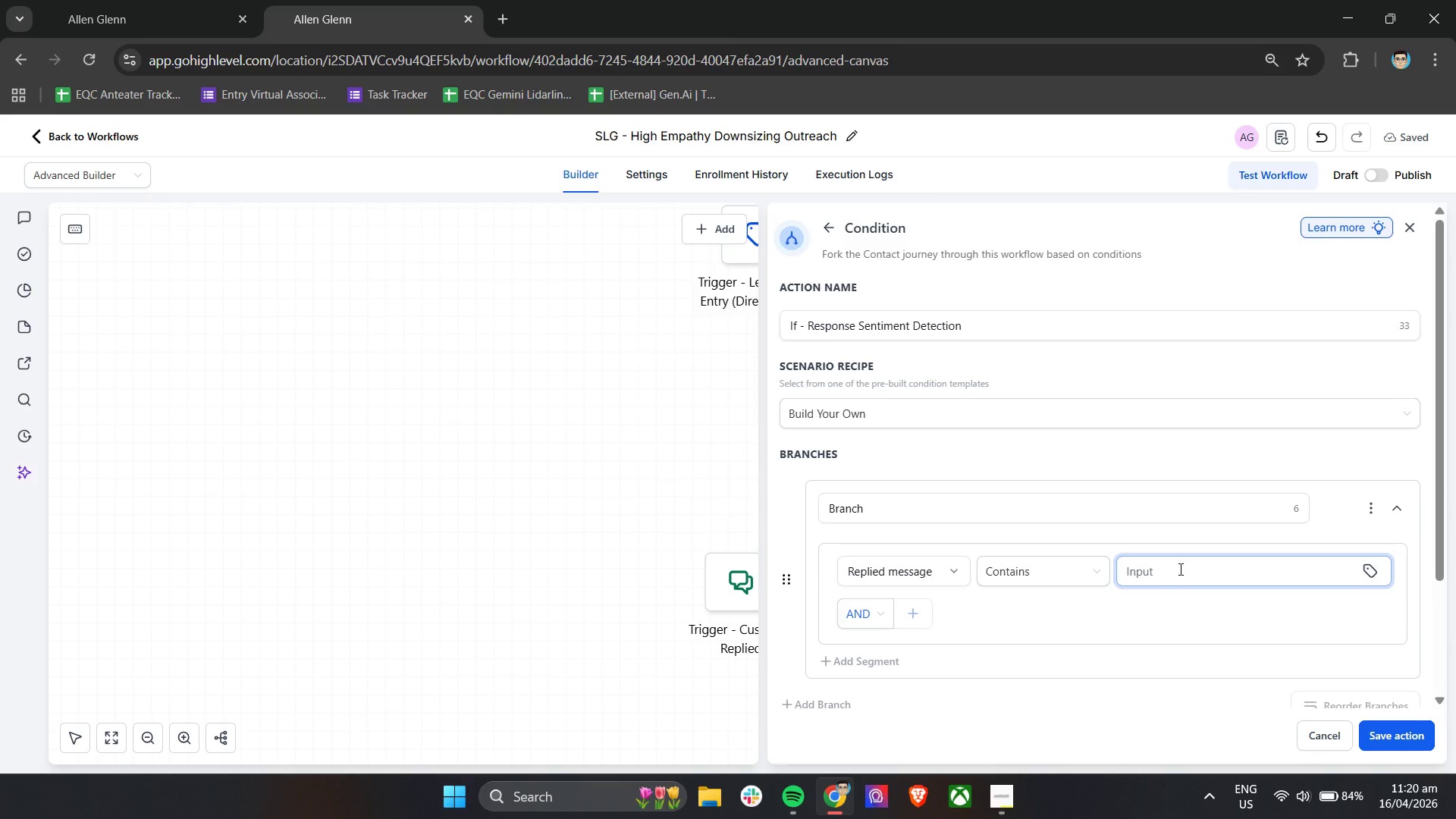 
wait(36.66)
 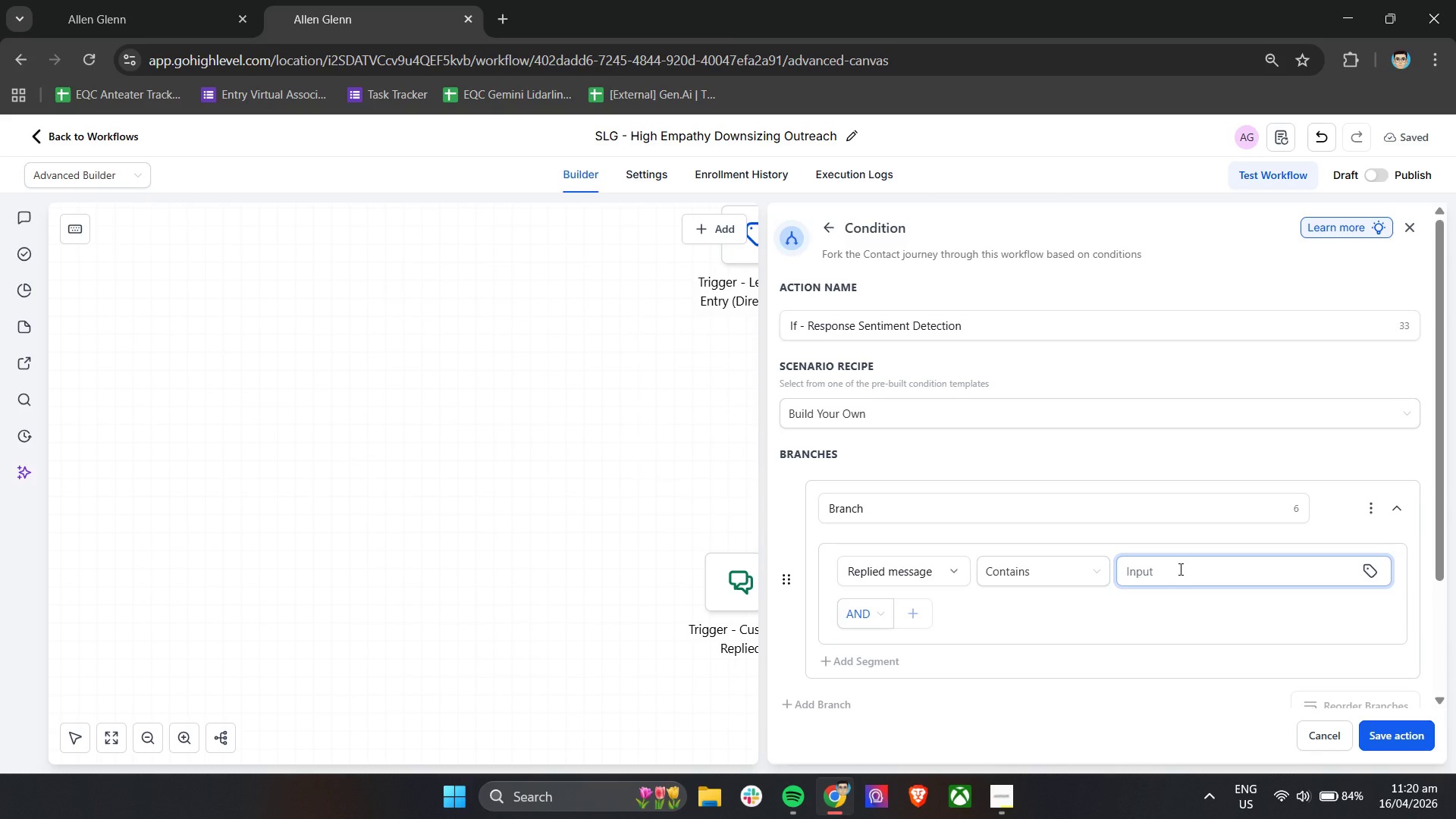 
left_click([1179, 569])
 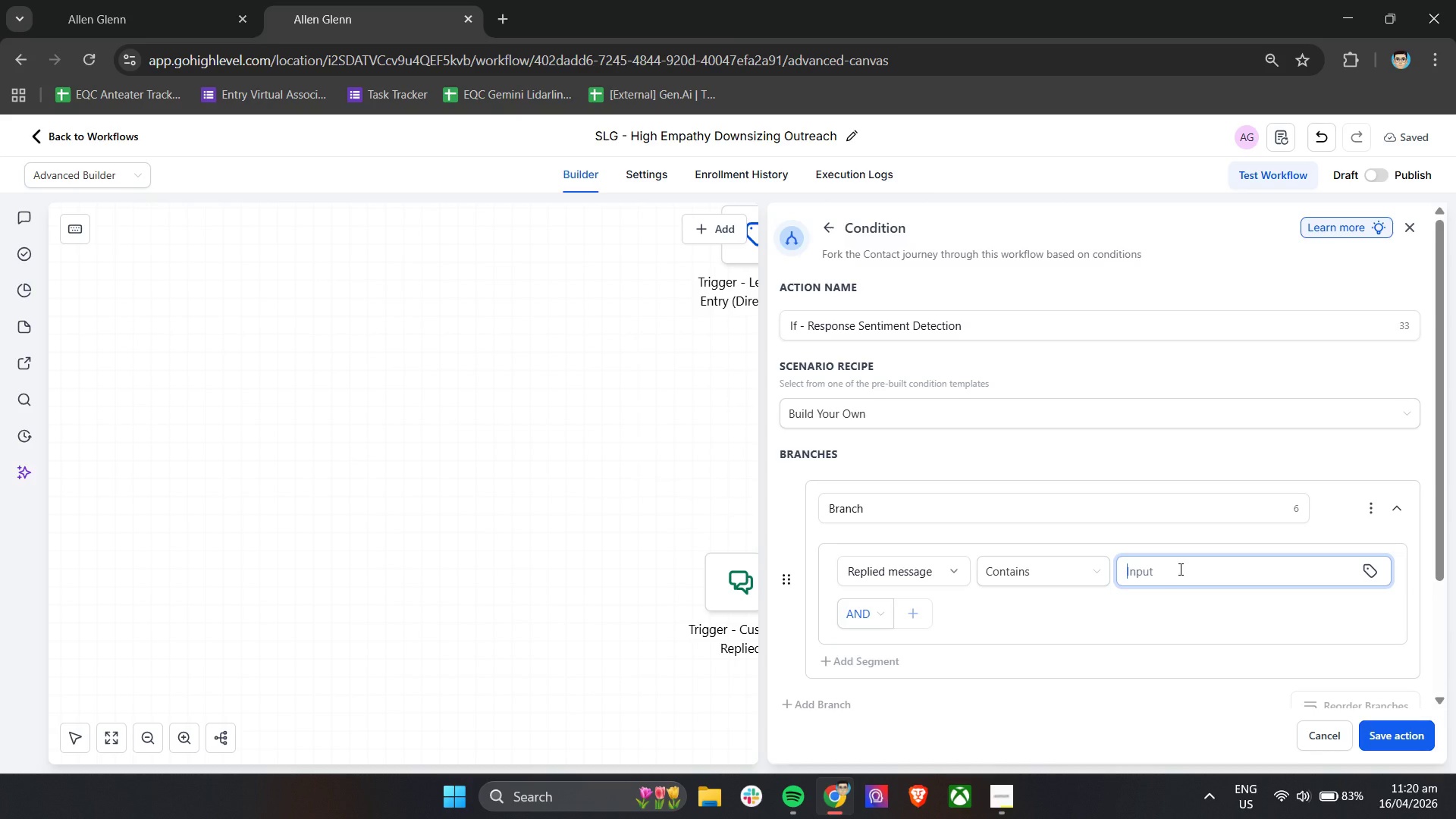 
wait(9.72)
 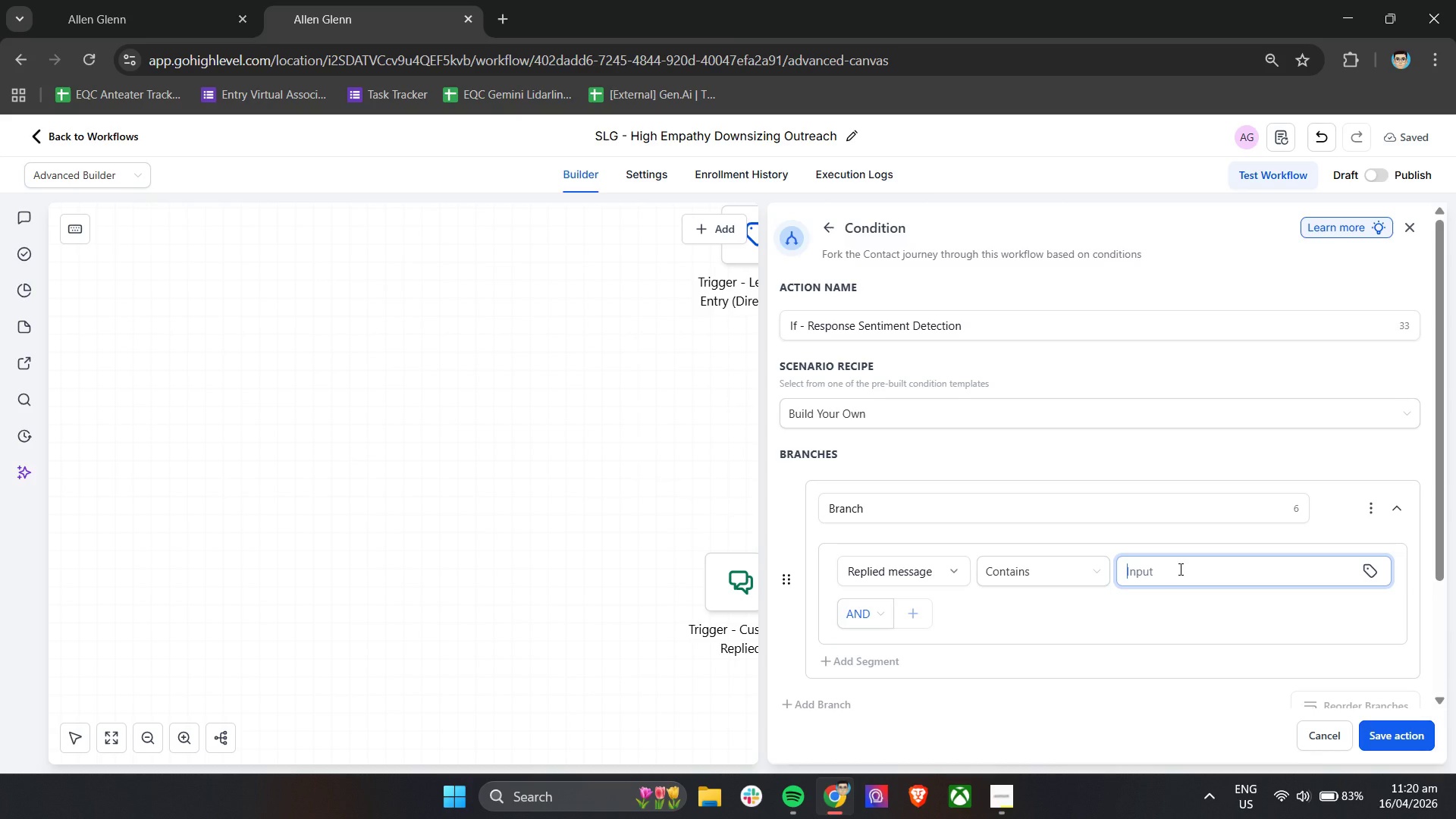 
type(inter)
 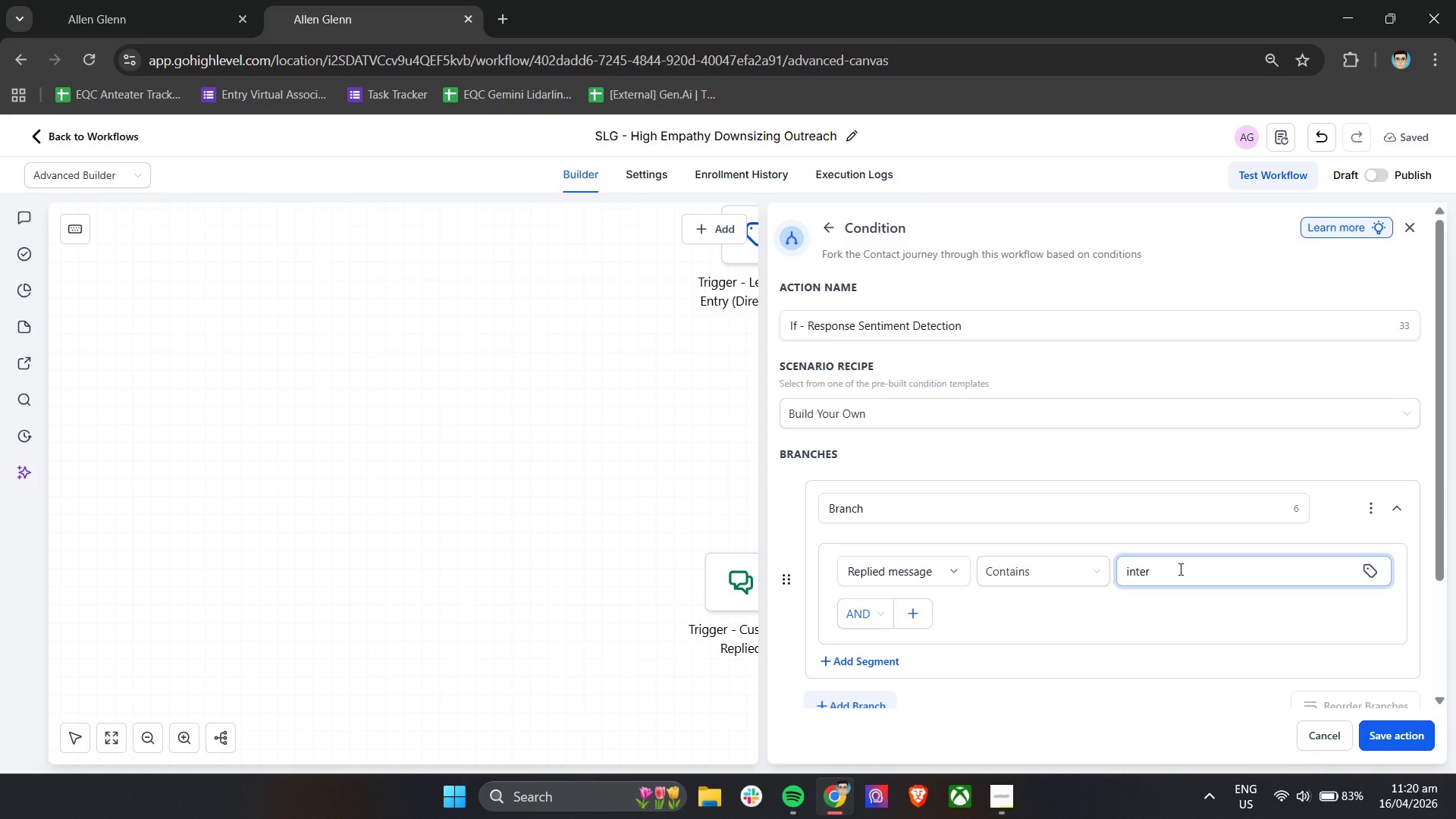 
type(reste)
key(Backspace)
key(Backspace)
key(Backspace)
key(Backspace)
key(Backspace)
type(ested)
 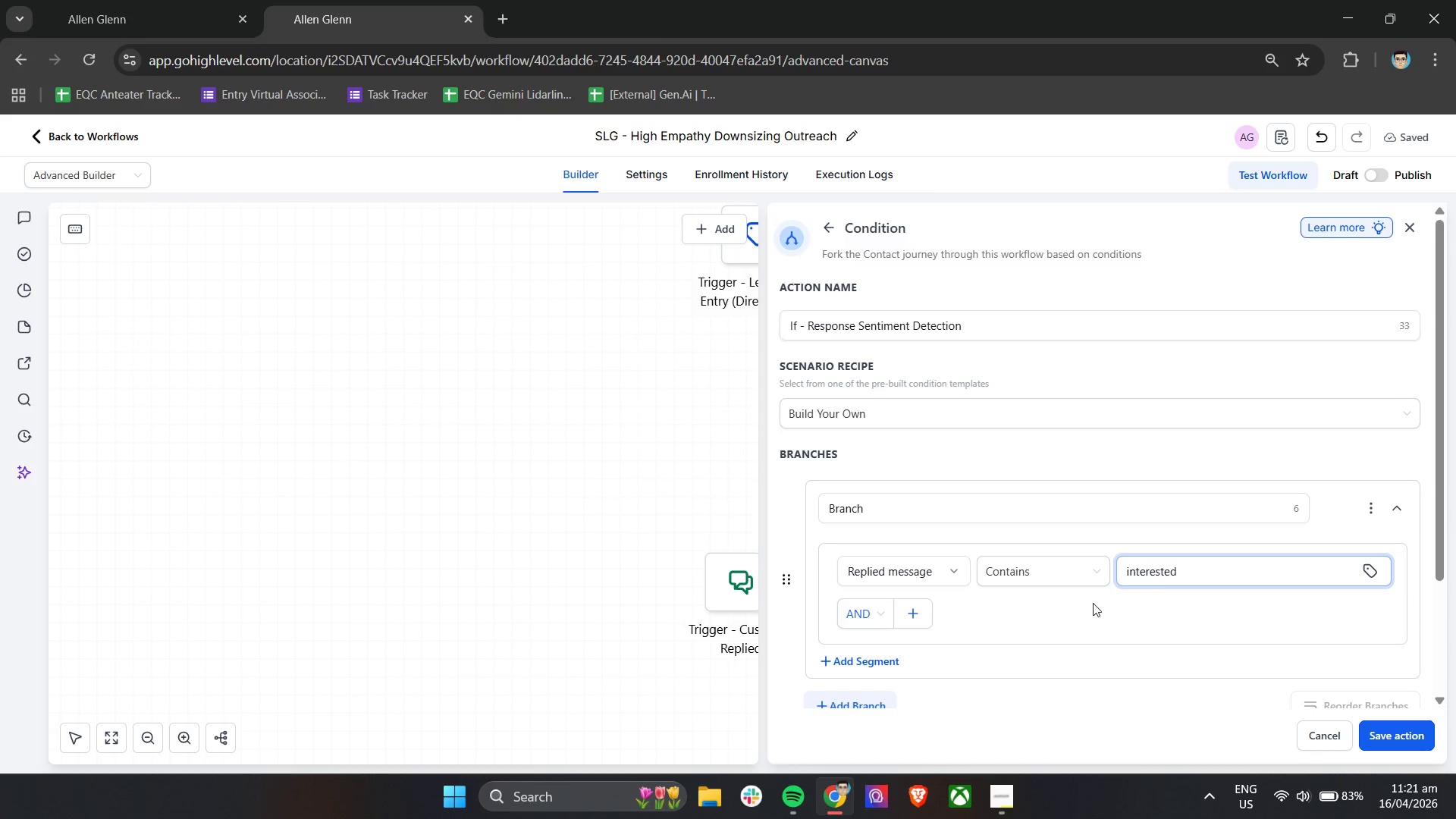 
left_click([1090, 603])
 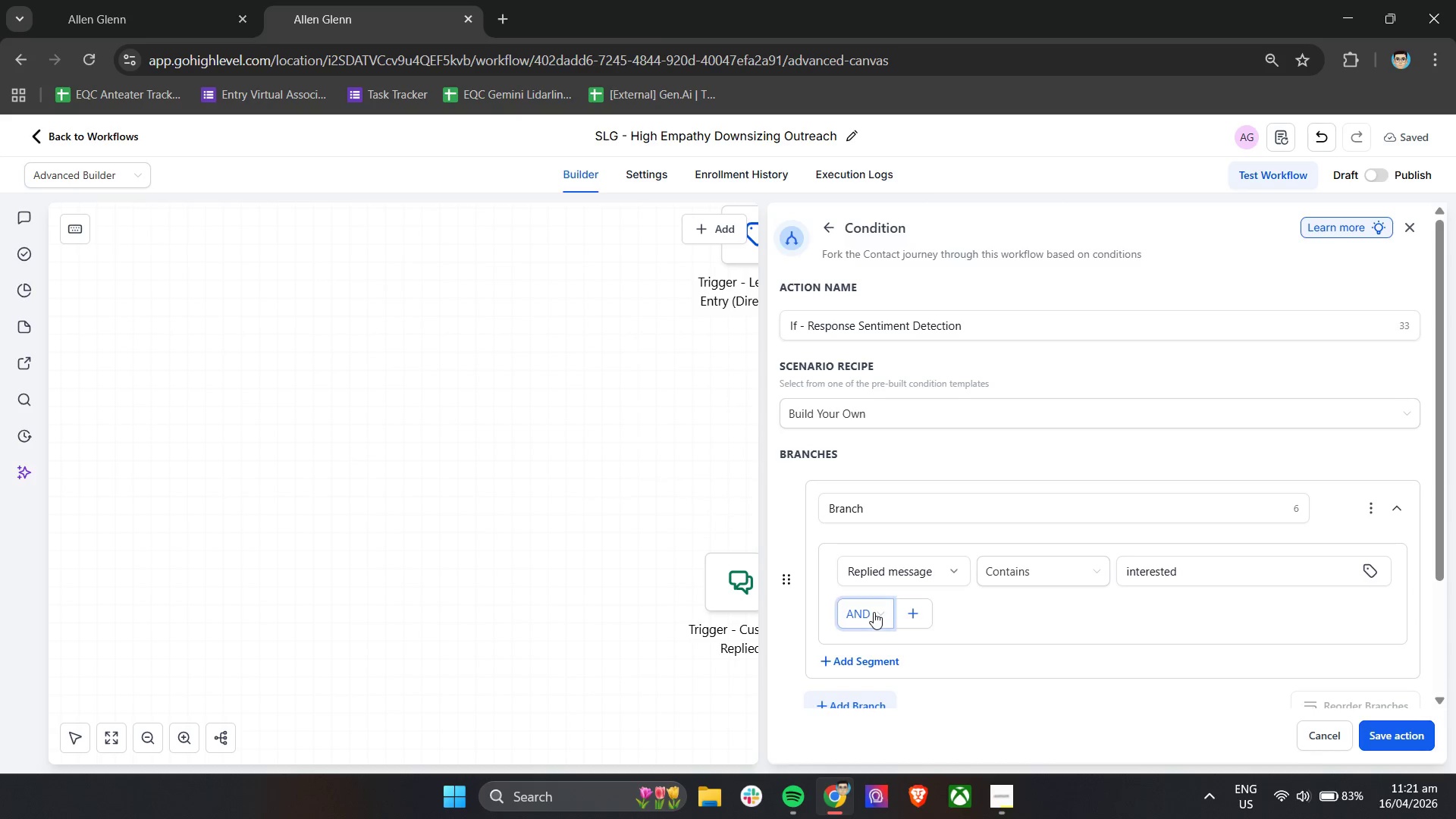 
left_click([866, 613])
 